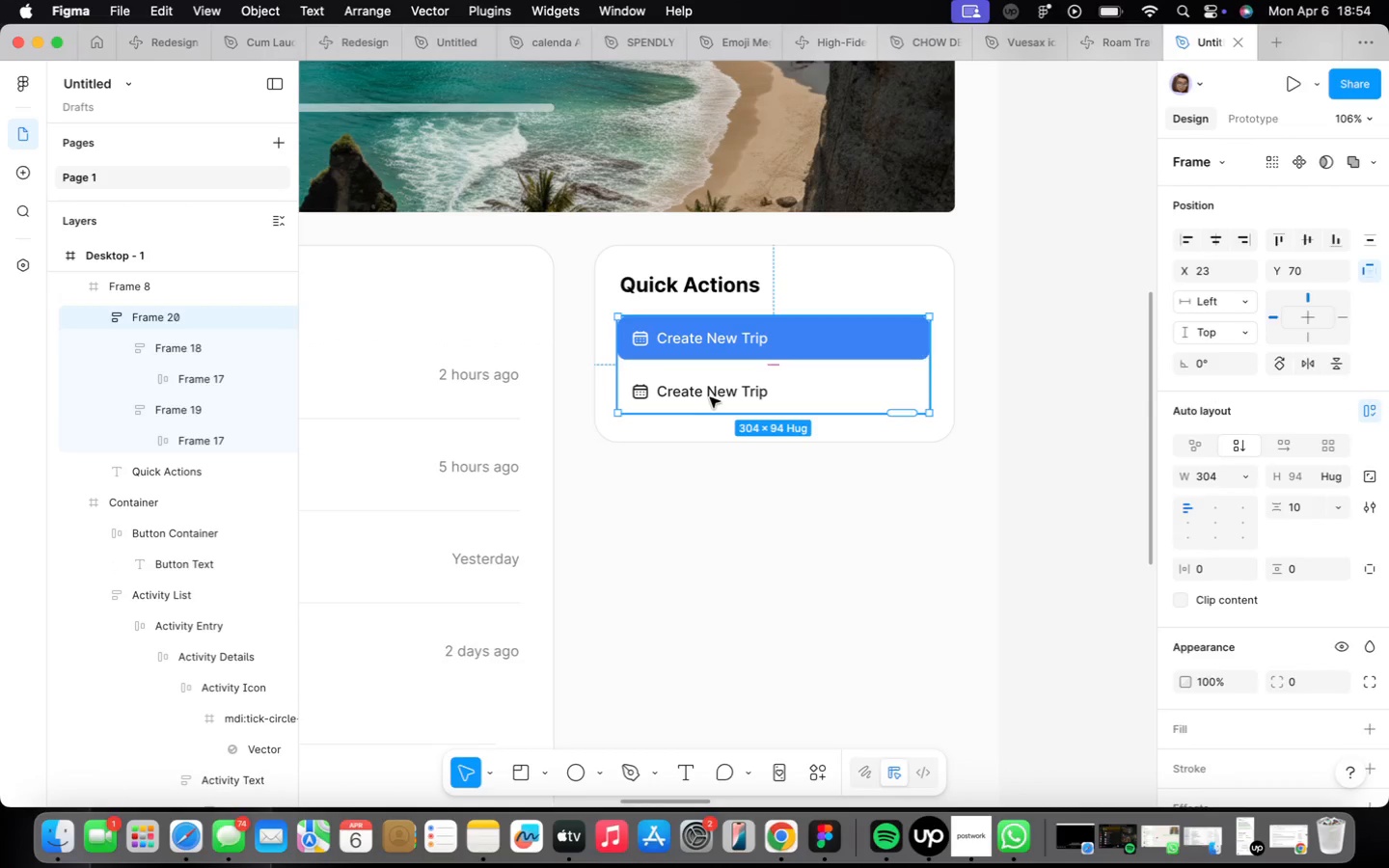 
triple_click([710, 397])
 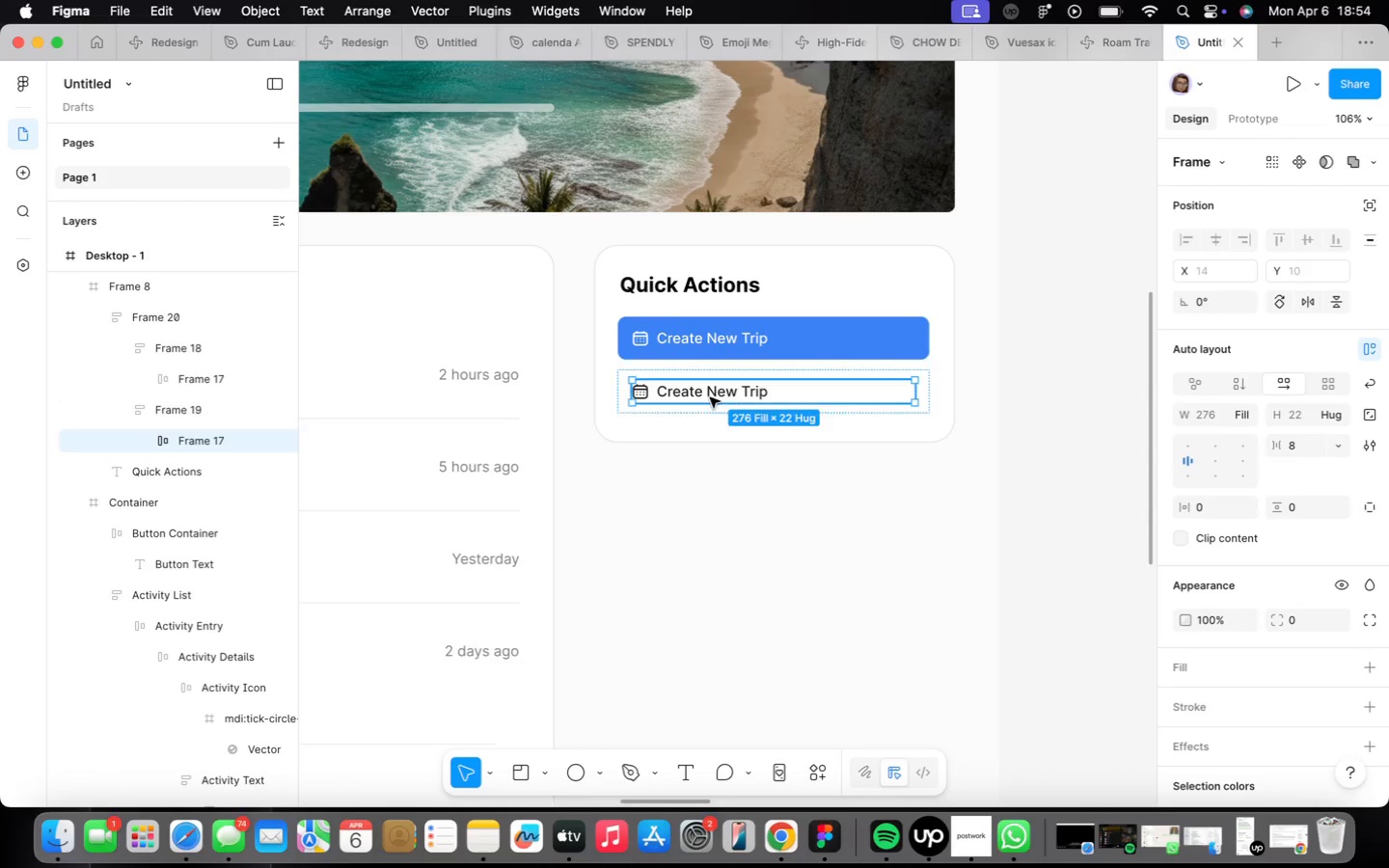 
triple_click([710, 397])
 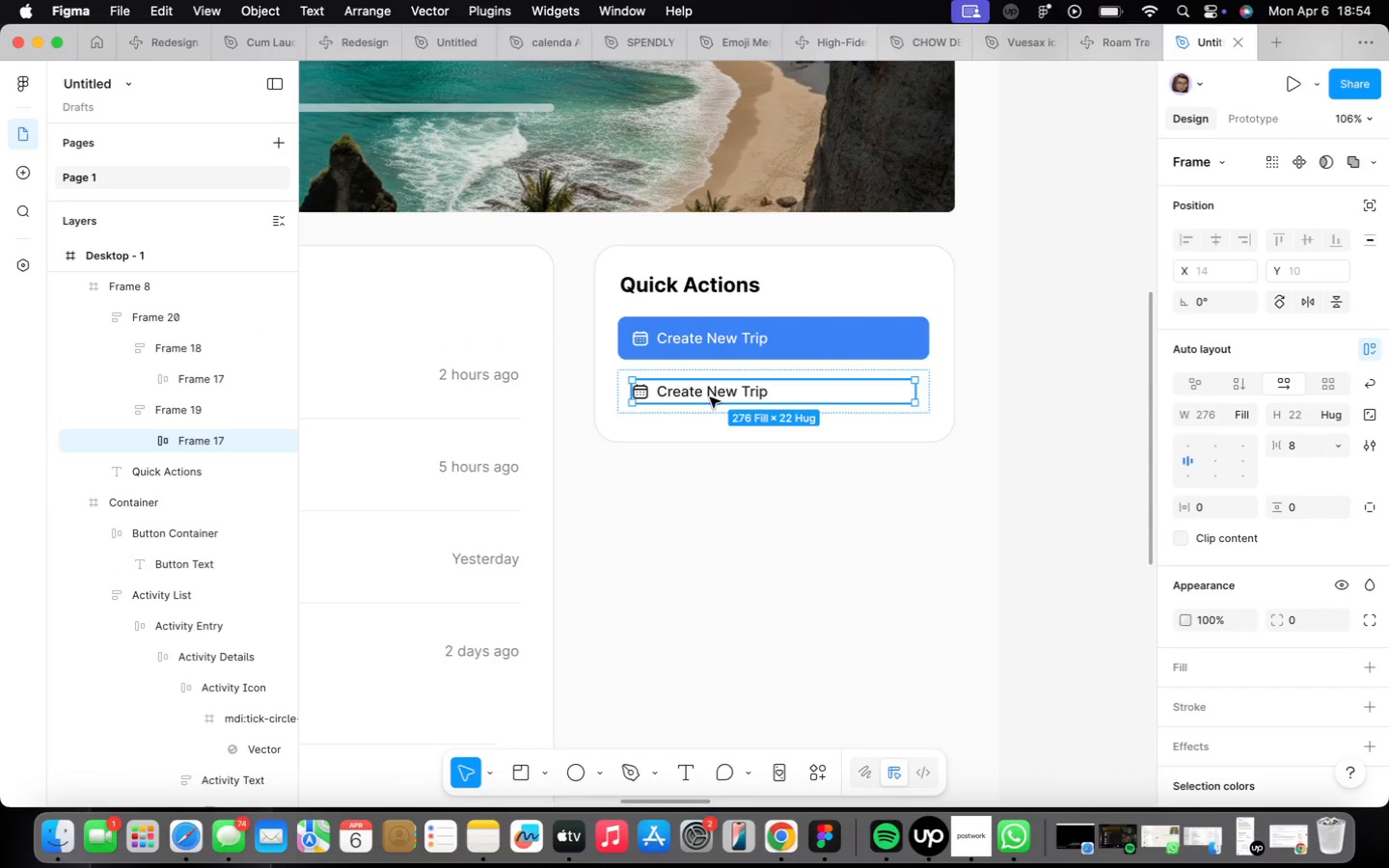 
triple_click([710, 397])
 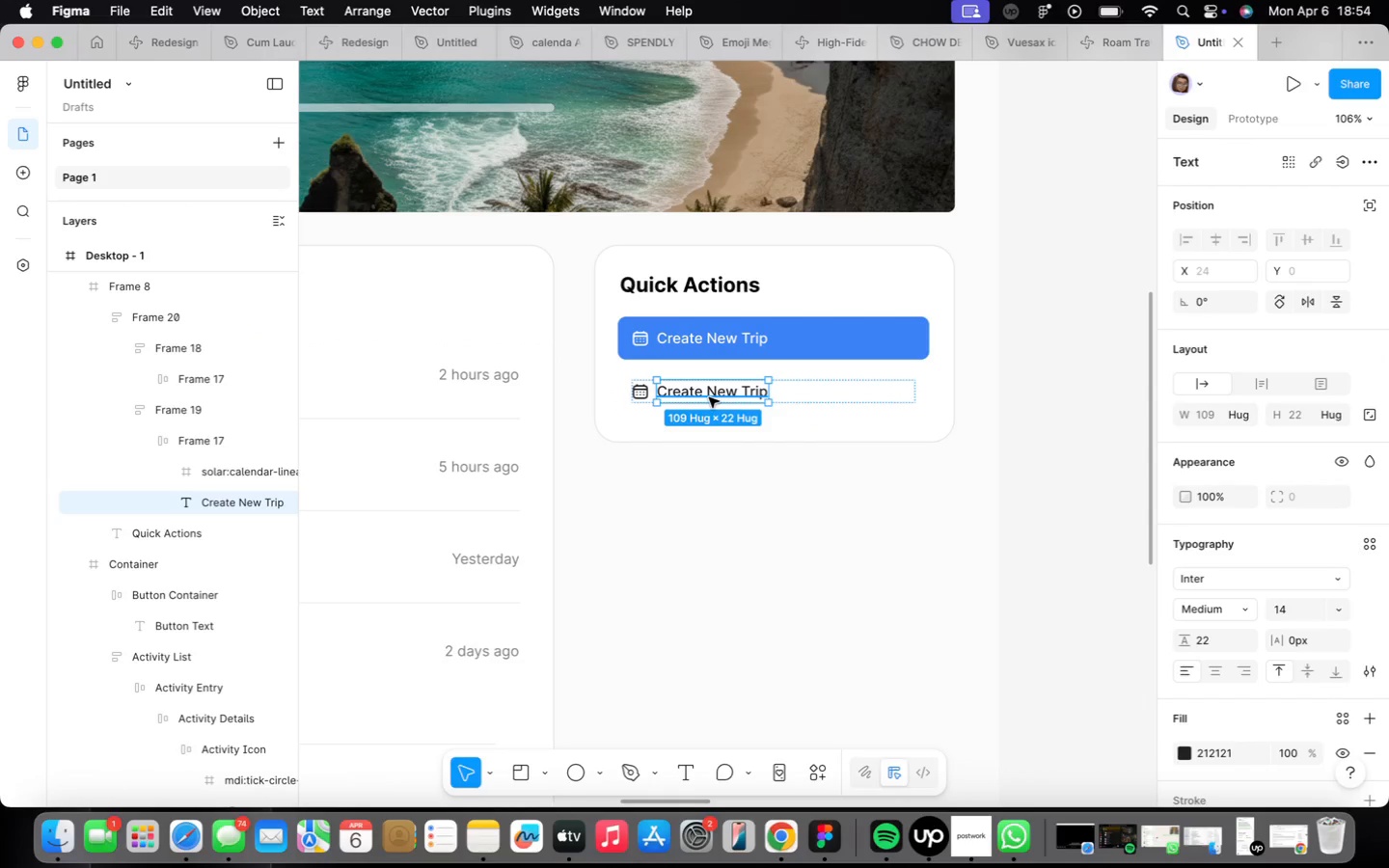 
left_click([709, 397])
 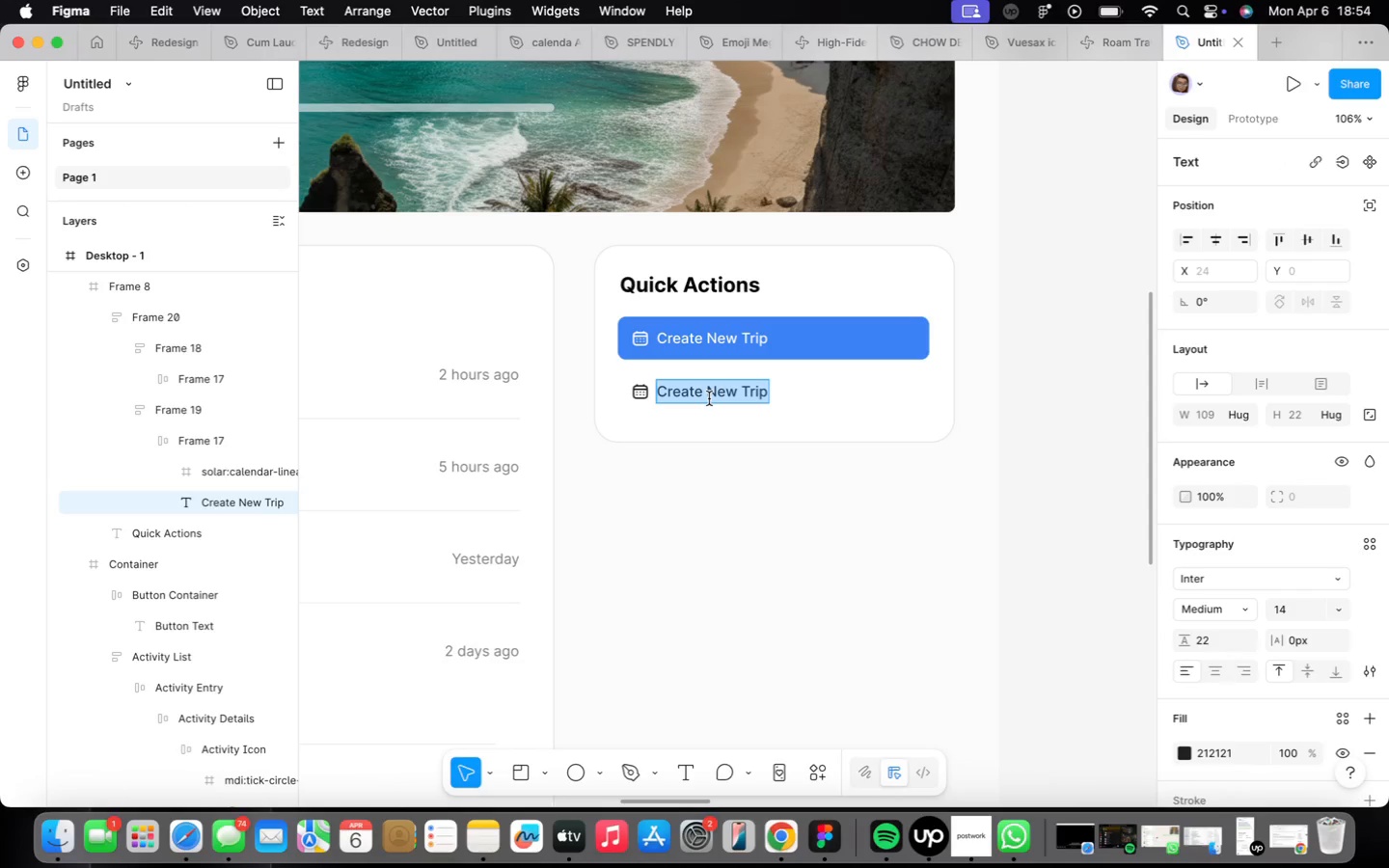 
type(Explore Destinations)
 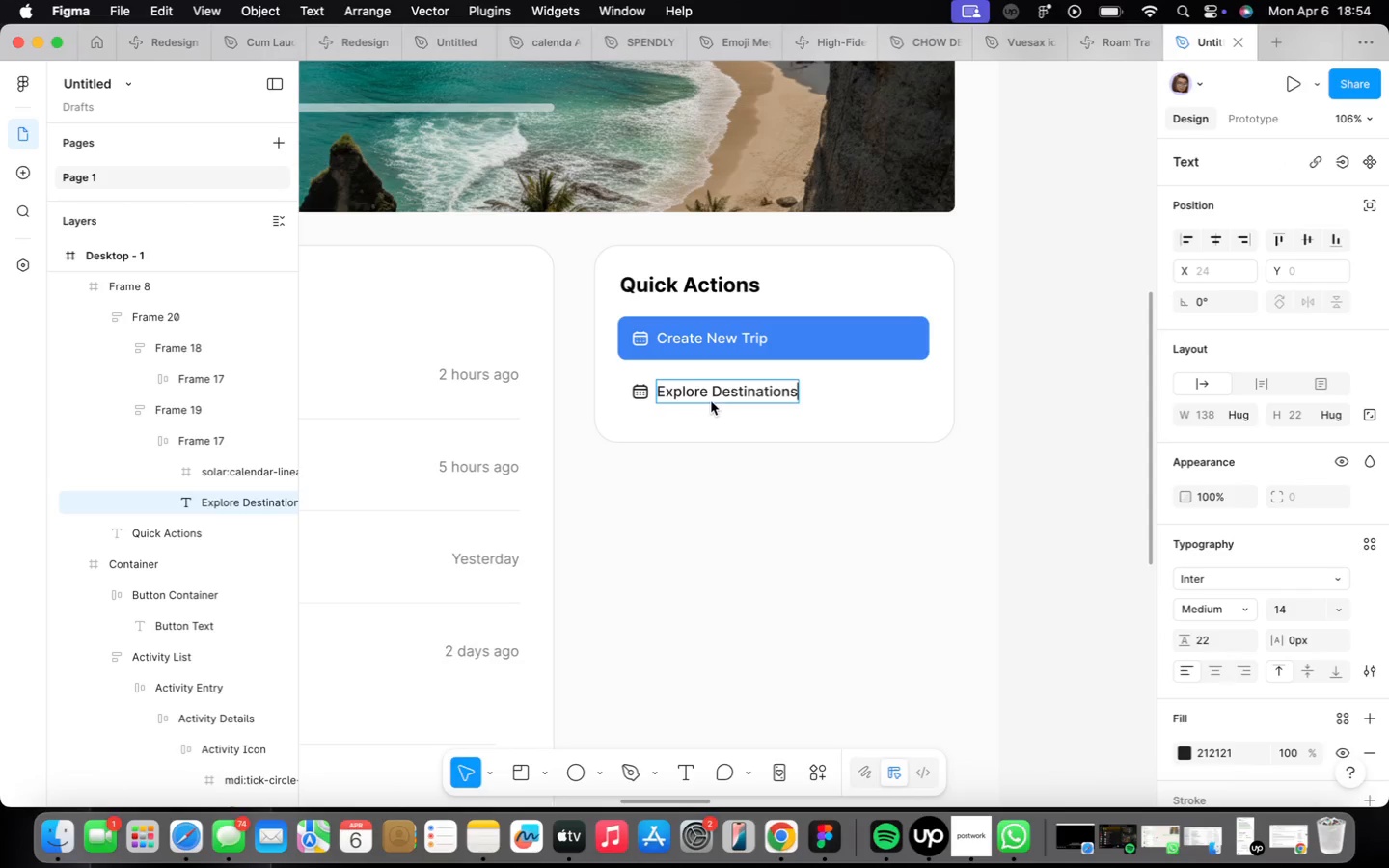 
left_click([680, 502])
 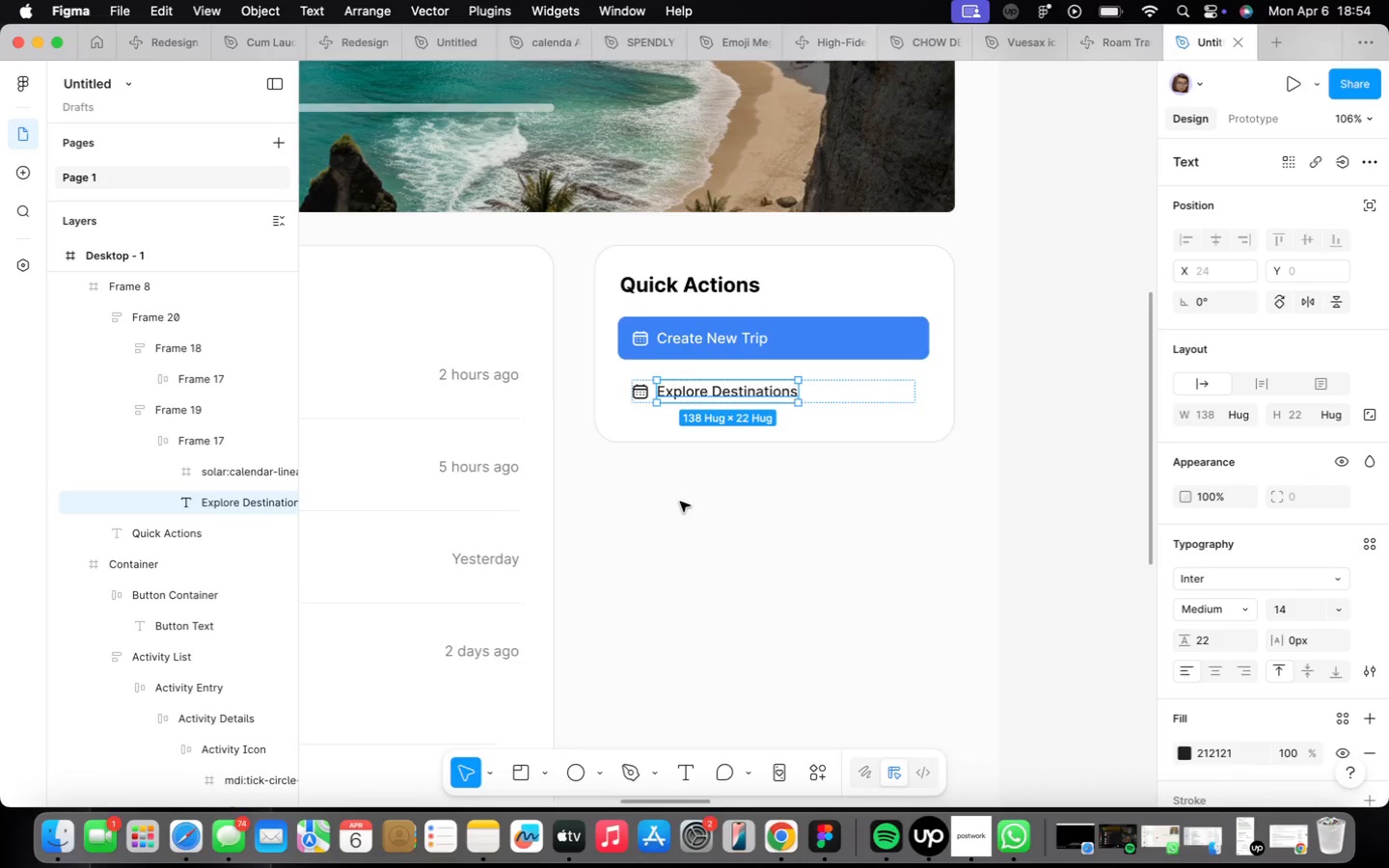 
scroll: coordinate [917, 551], scroll_direction: down, amount: 8.0
 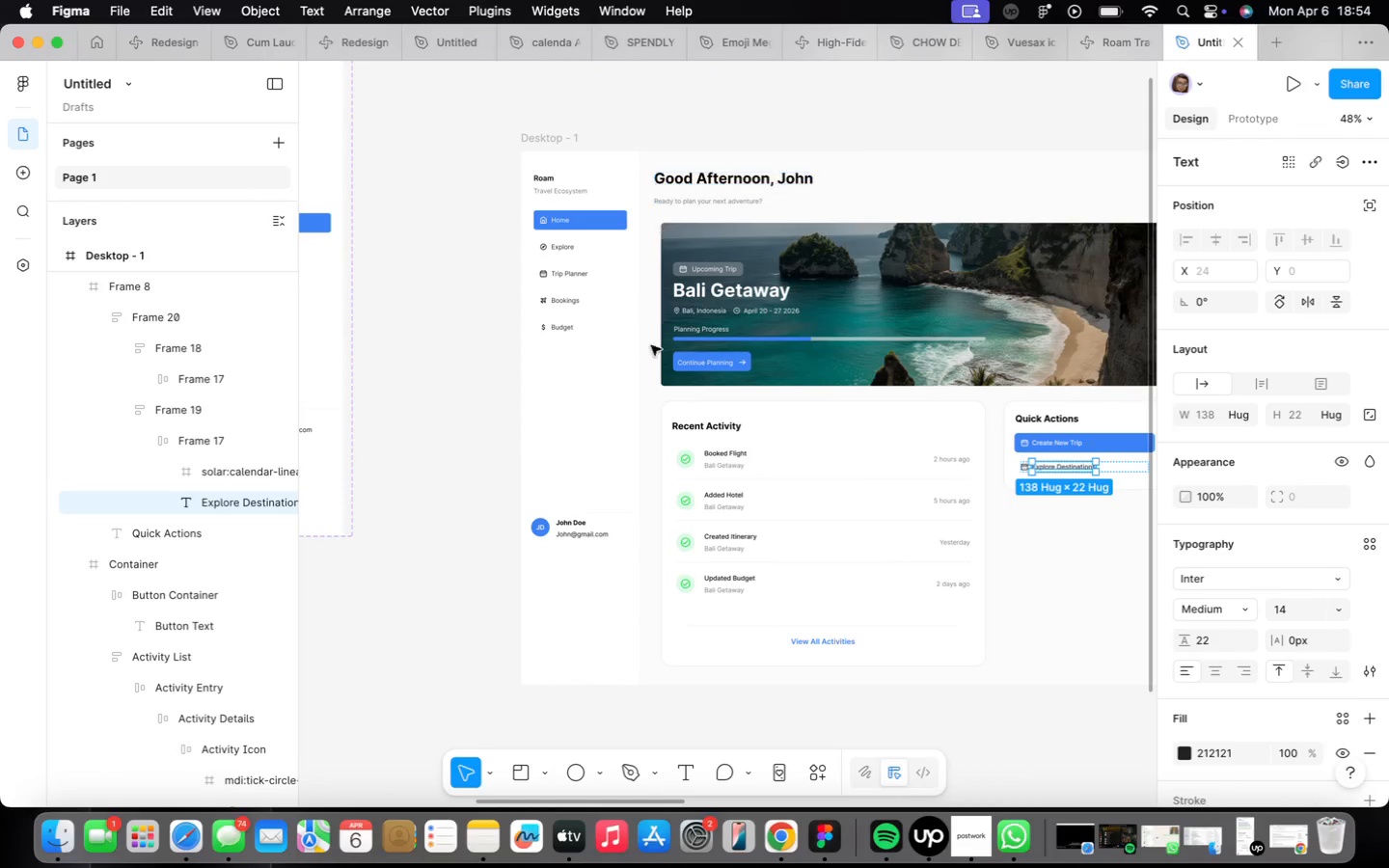 
scroll: coordinate [690, 323], scroll_direction: up, amount: 10.0
 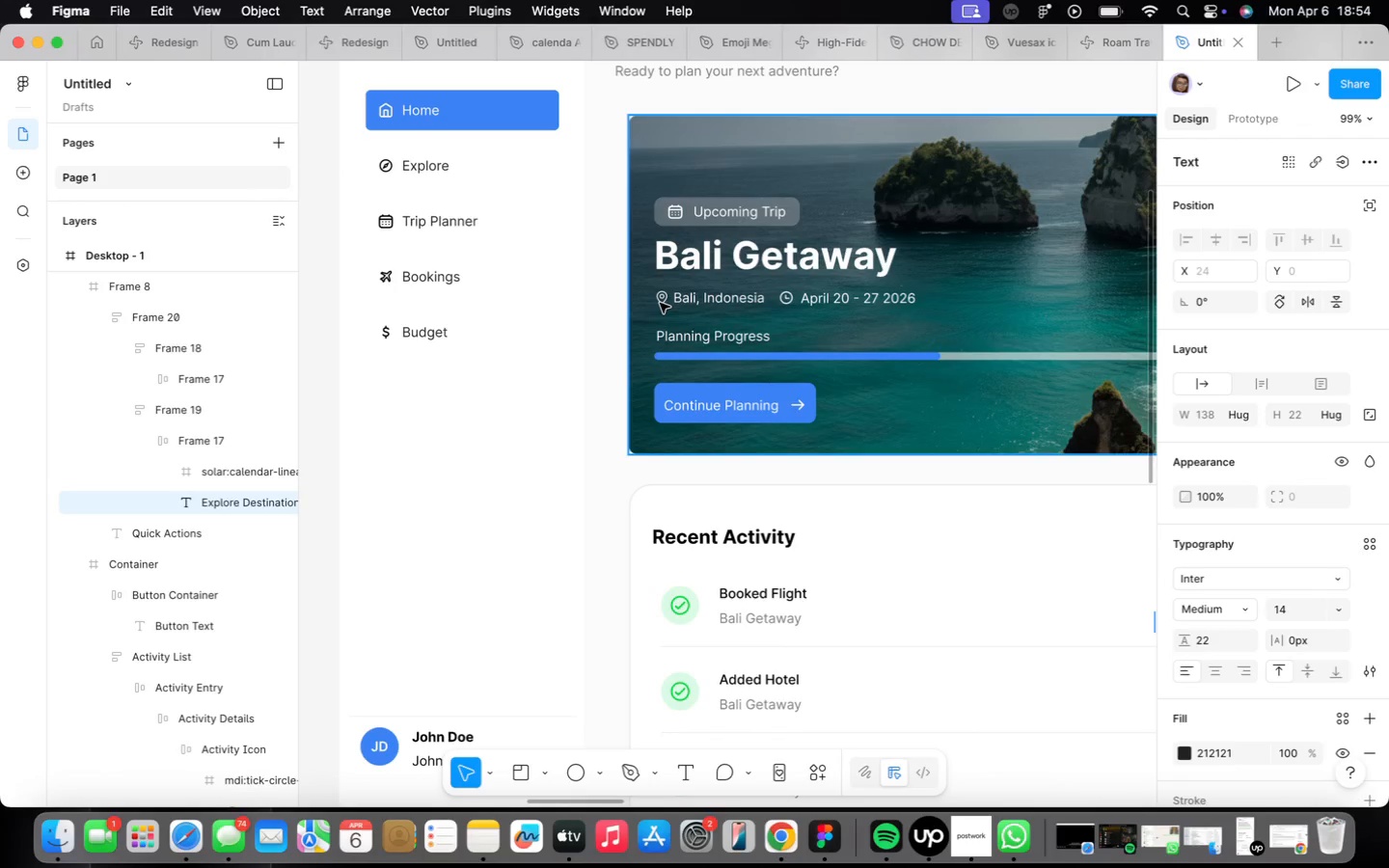 
double_click([660, 303])
 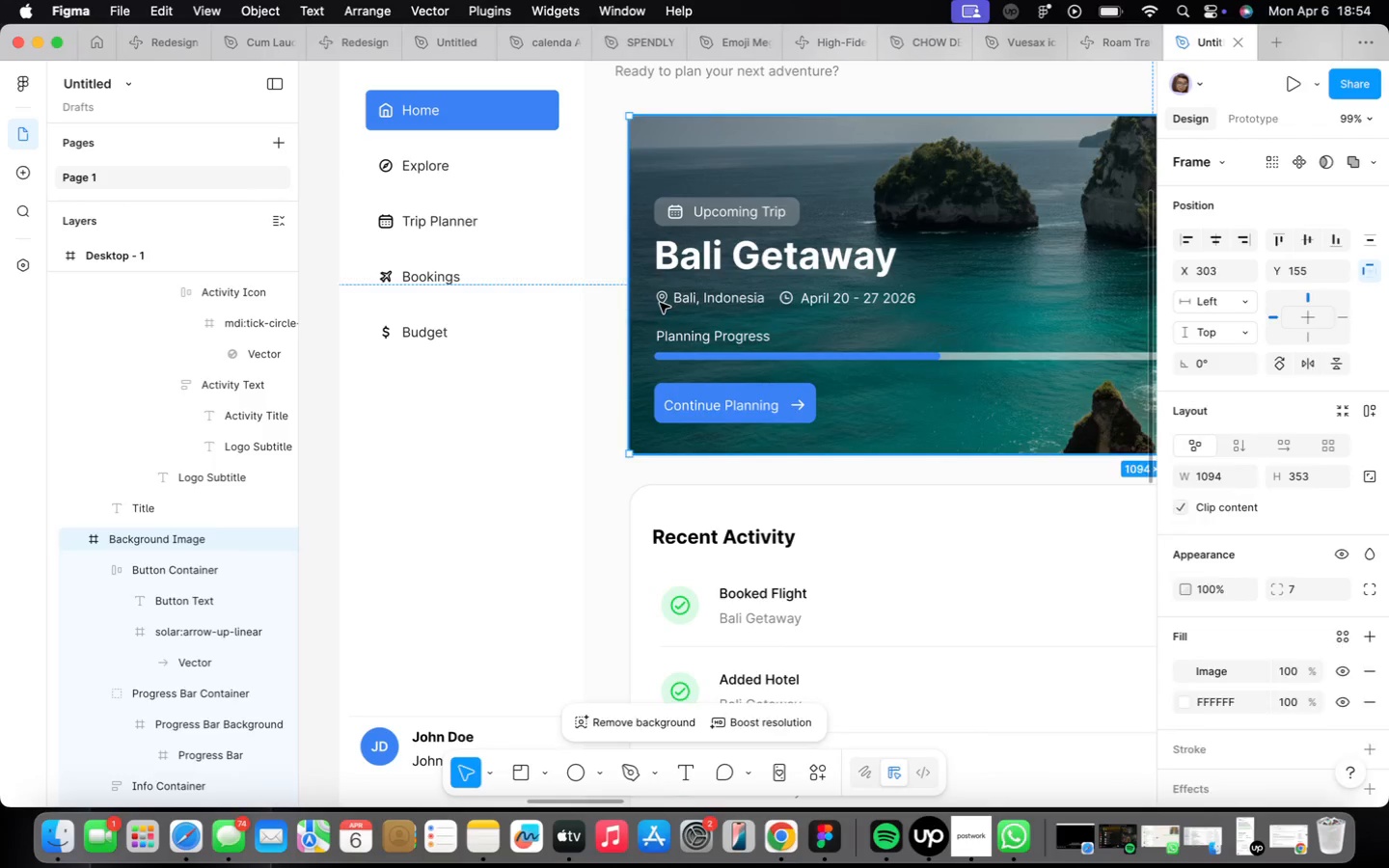 
triple_click([660, 303])
 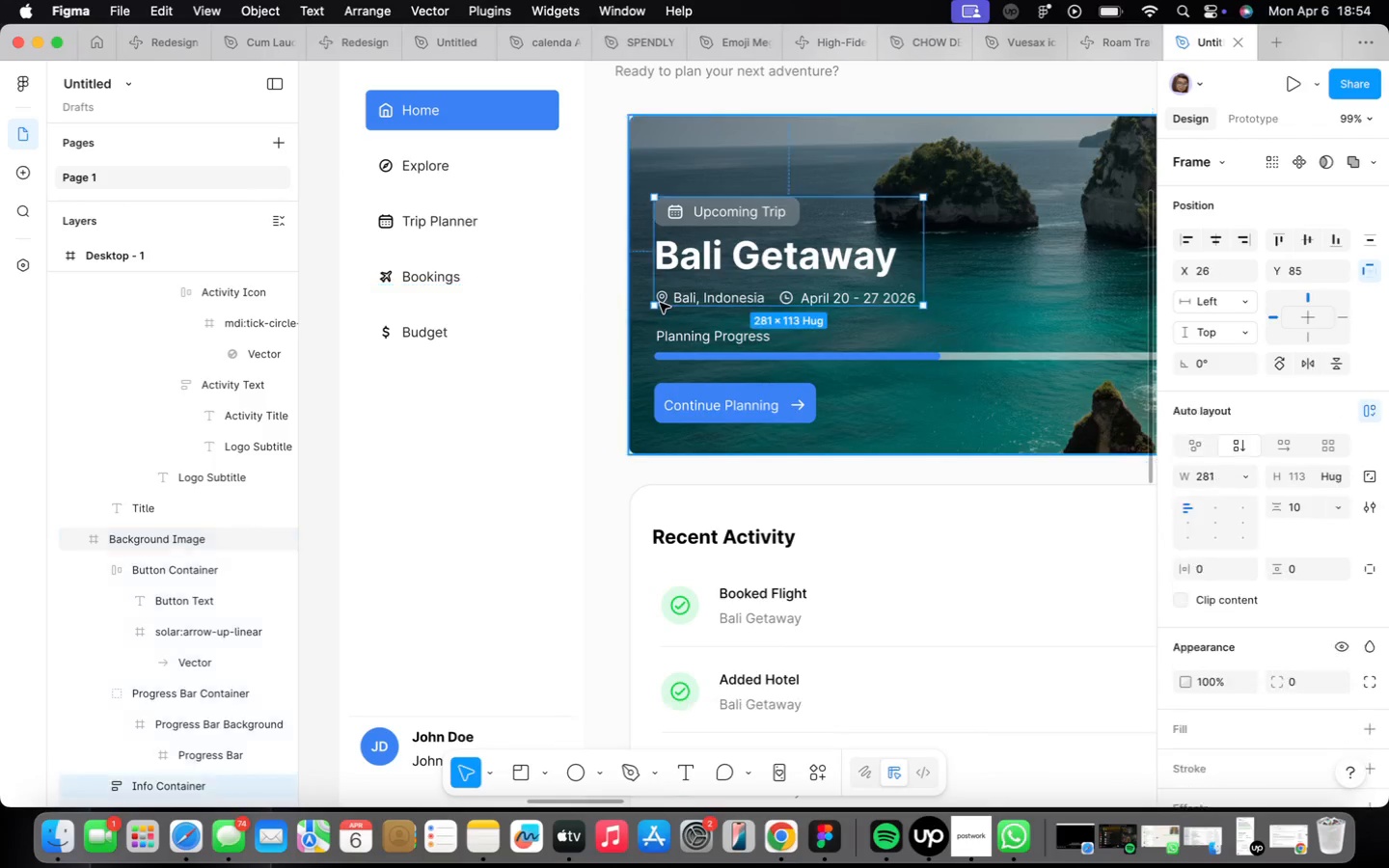 
triple_click([660, 303])
 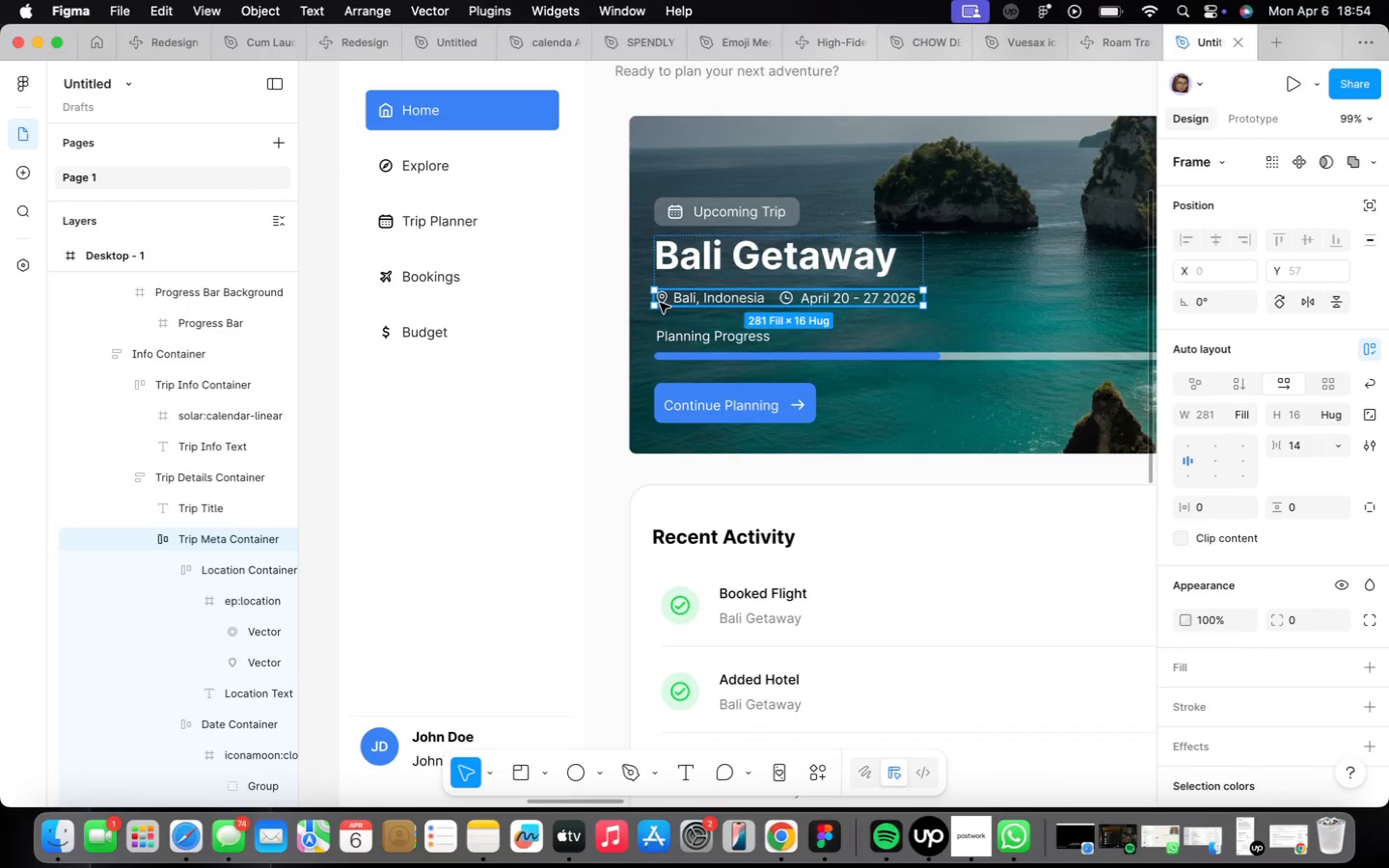 
scroll: coordinate [660, 304], scroll_direction: up, amount: 4.0
 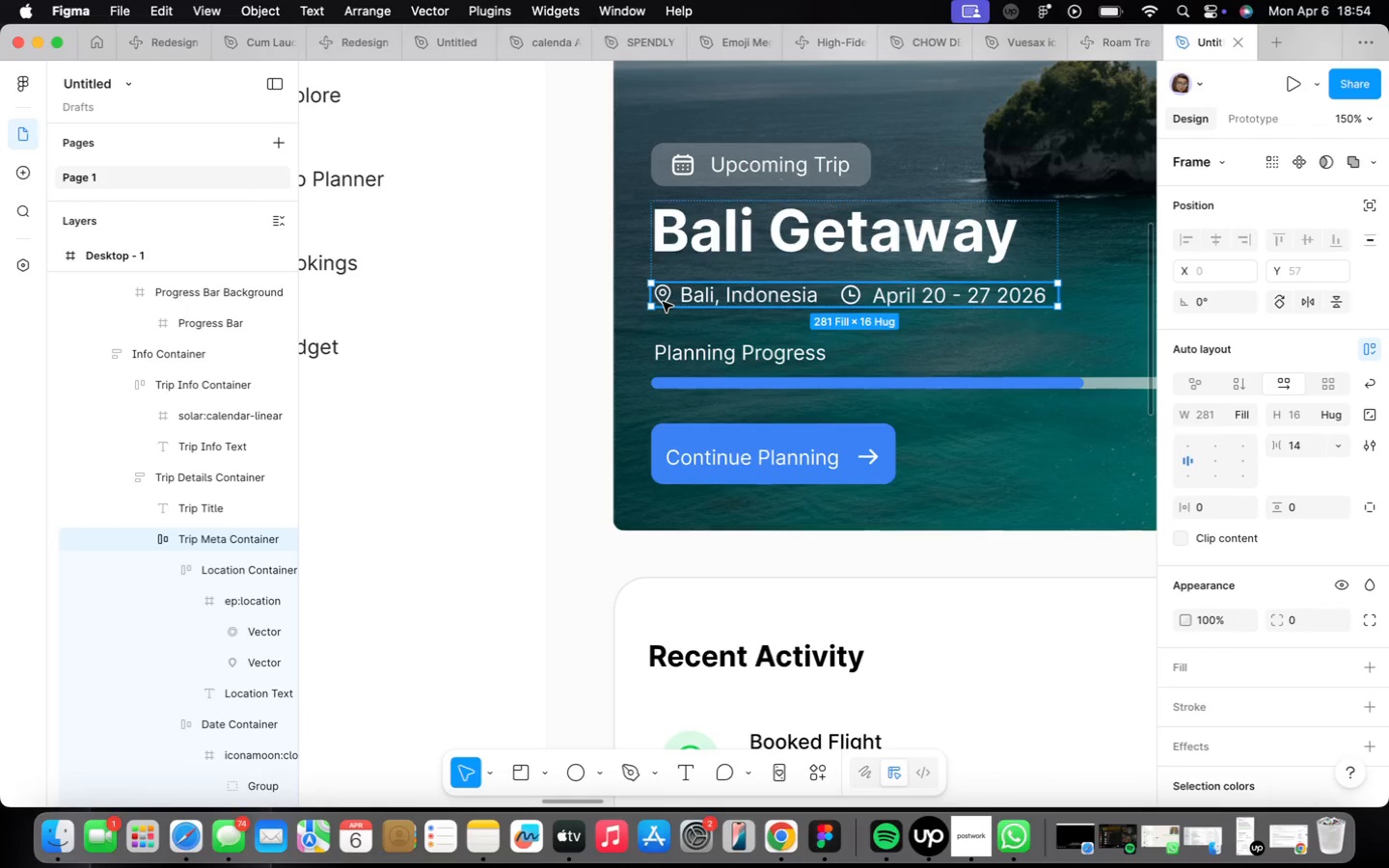 
double_click([663, 302])
 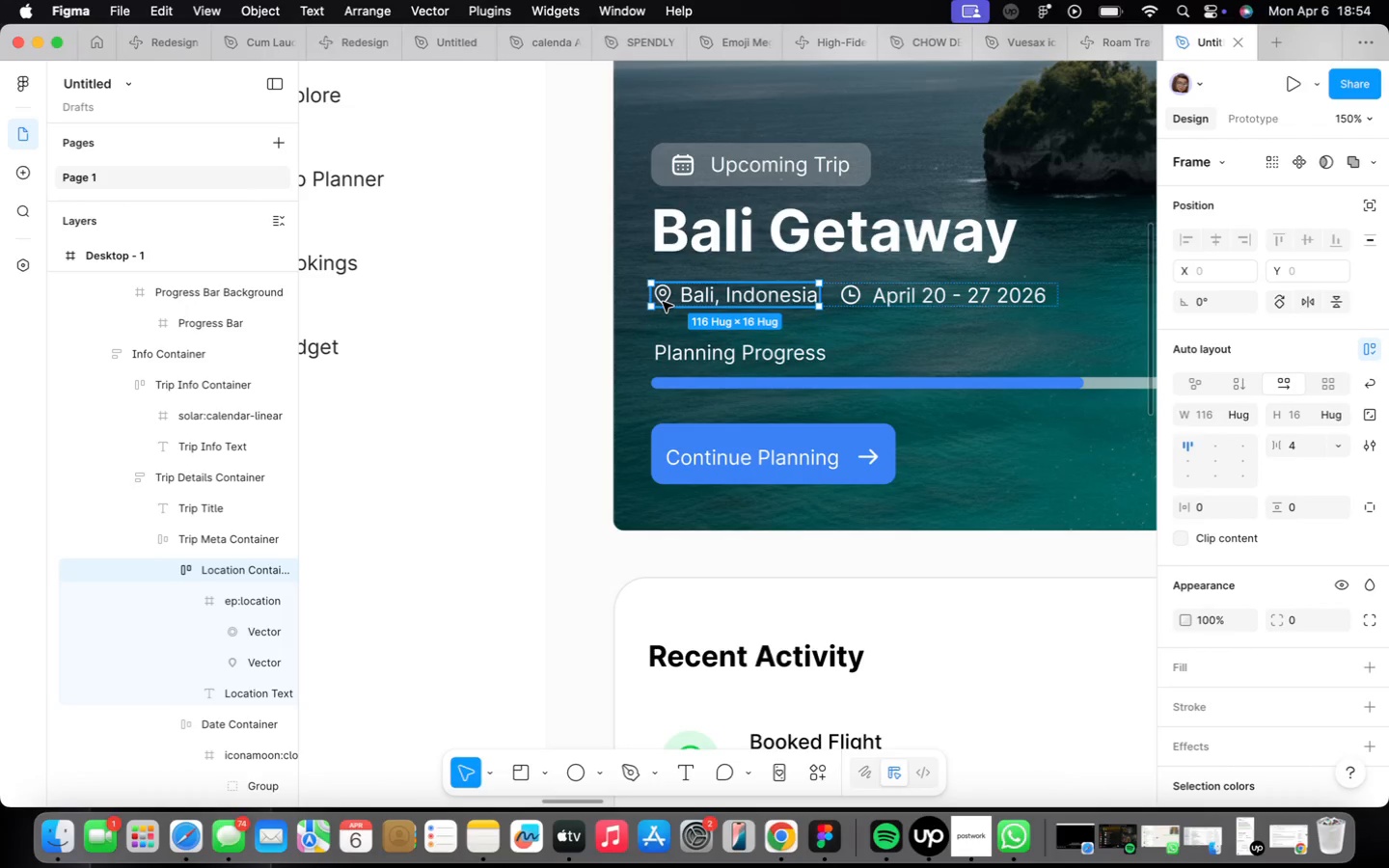 
double_click([663, 302])
 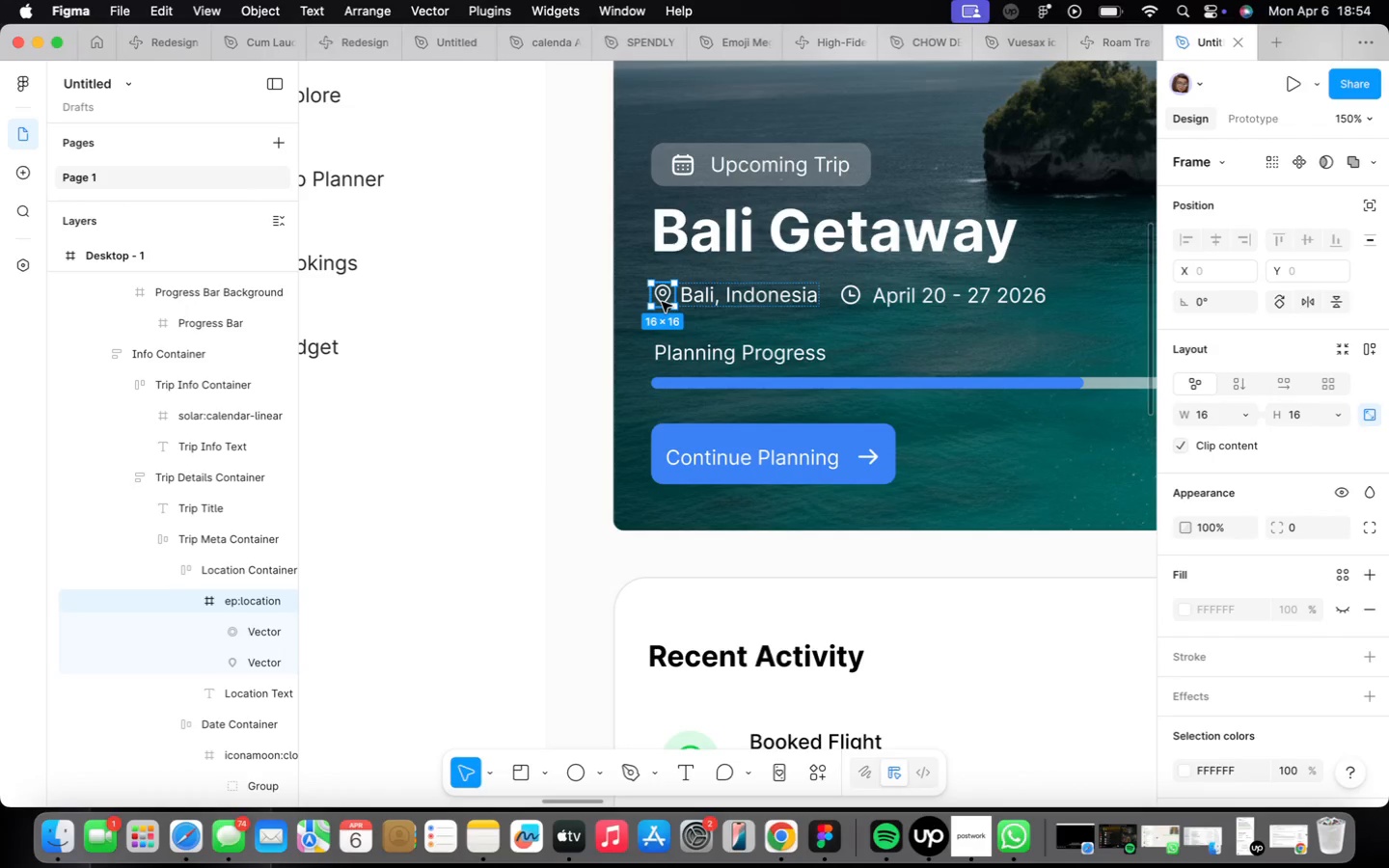 
right_click([662, 302])
 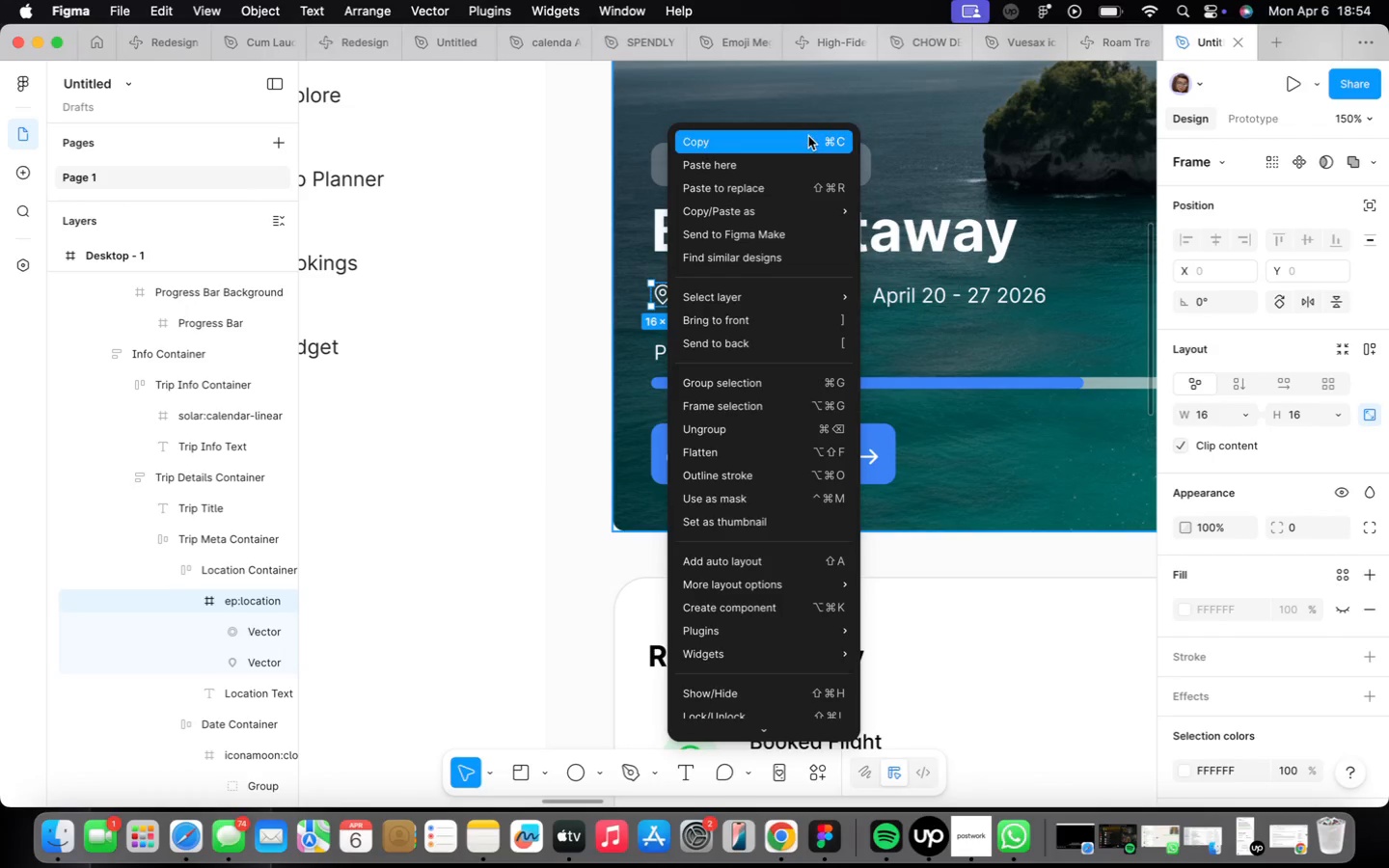 
left_click([808, 133])
 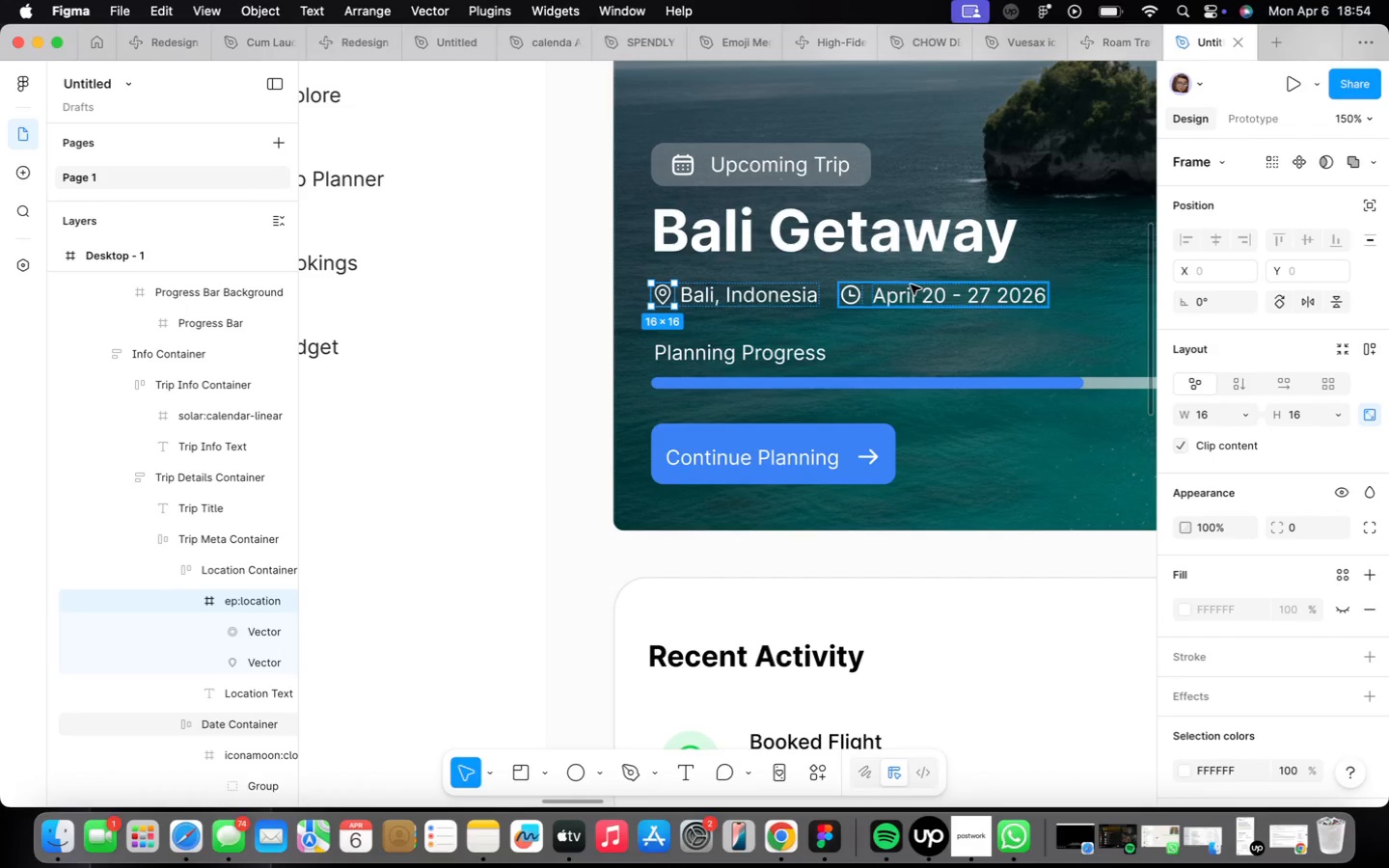 
left_click([911, 285])
 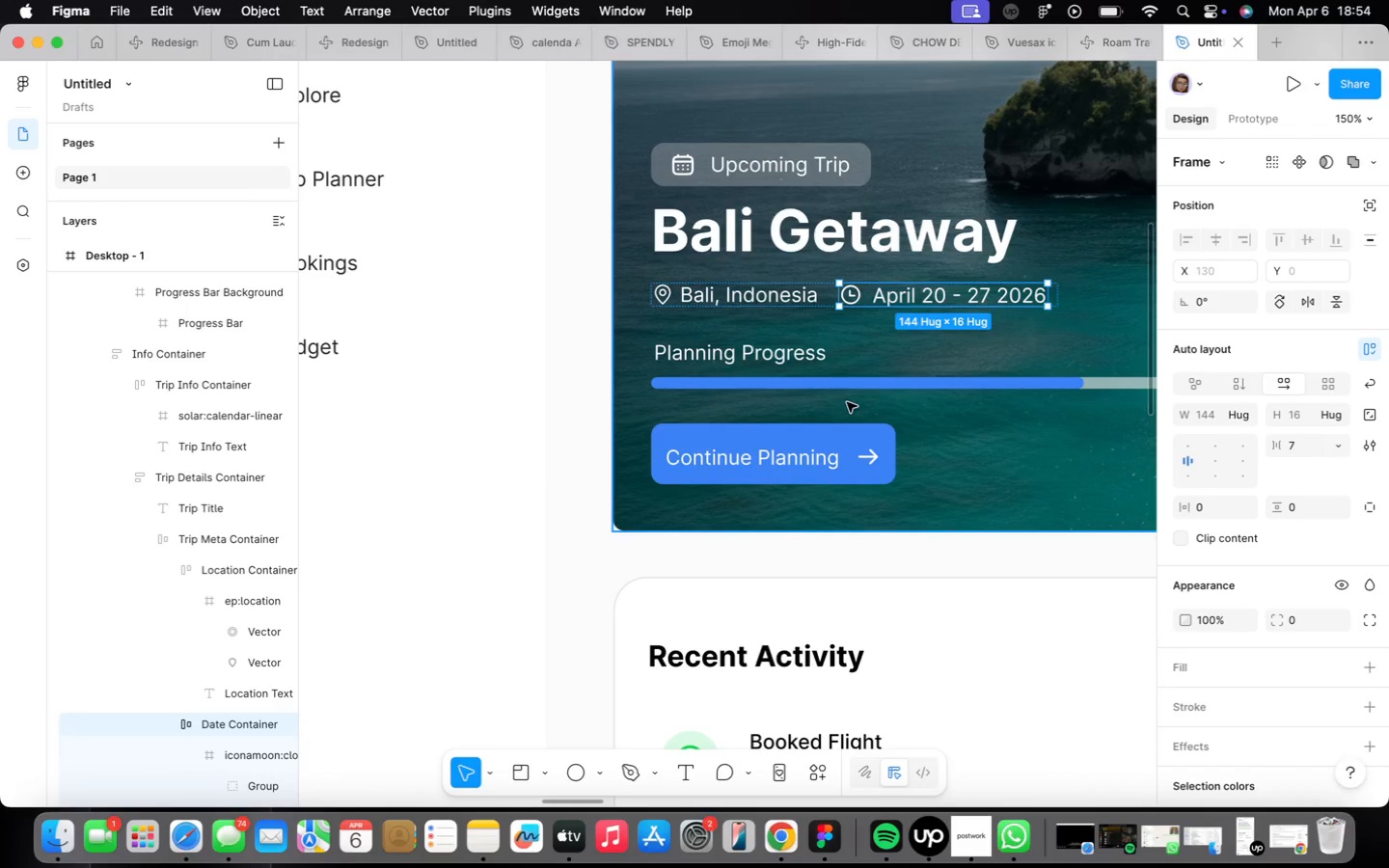 
scroll: coordinate [845, 403], scroll_direction: down, amount: 4.0
 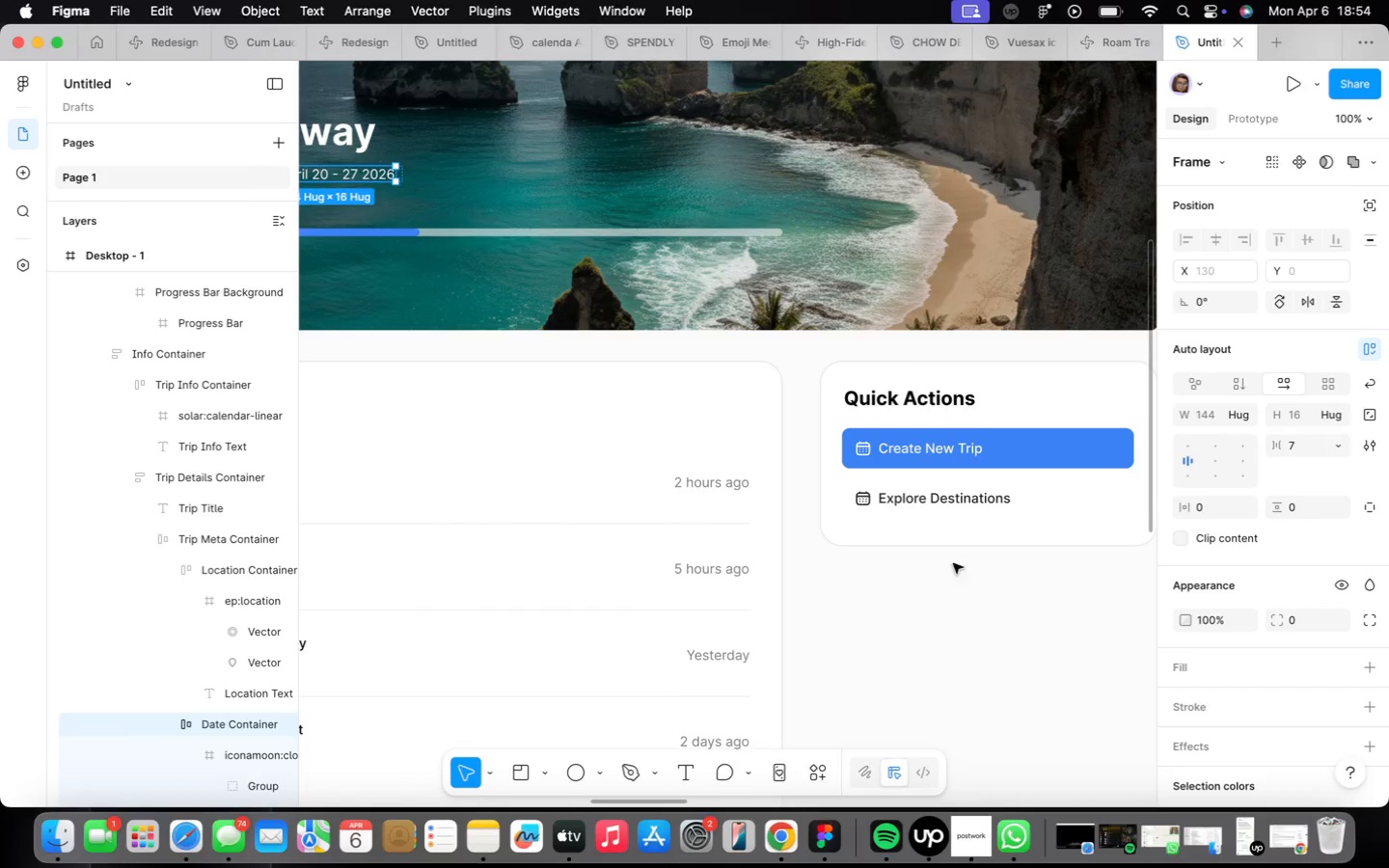 
scroll: coordinate [936, 509], scroll_direction: up, amount: 9.0
 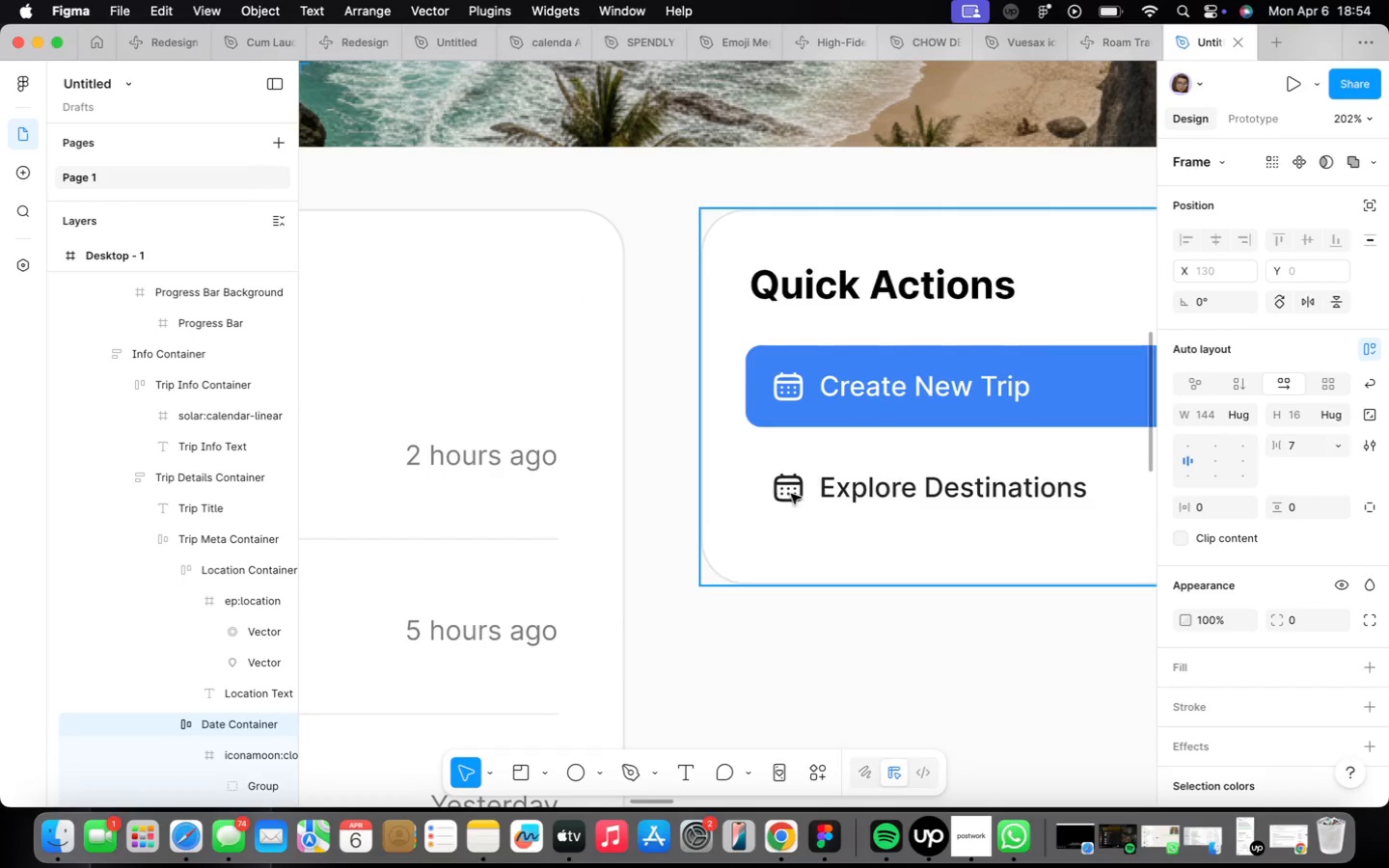 
double_click([792, 486])
 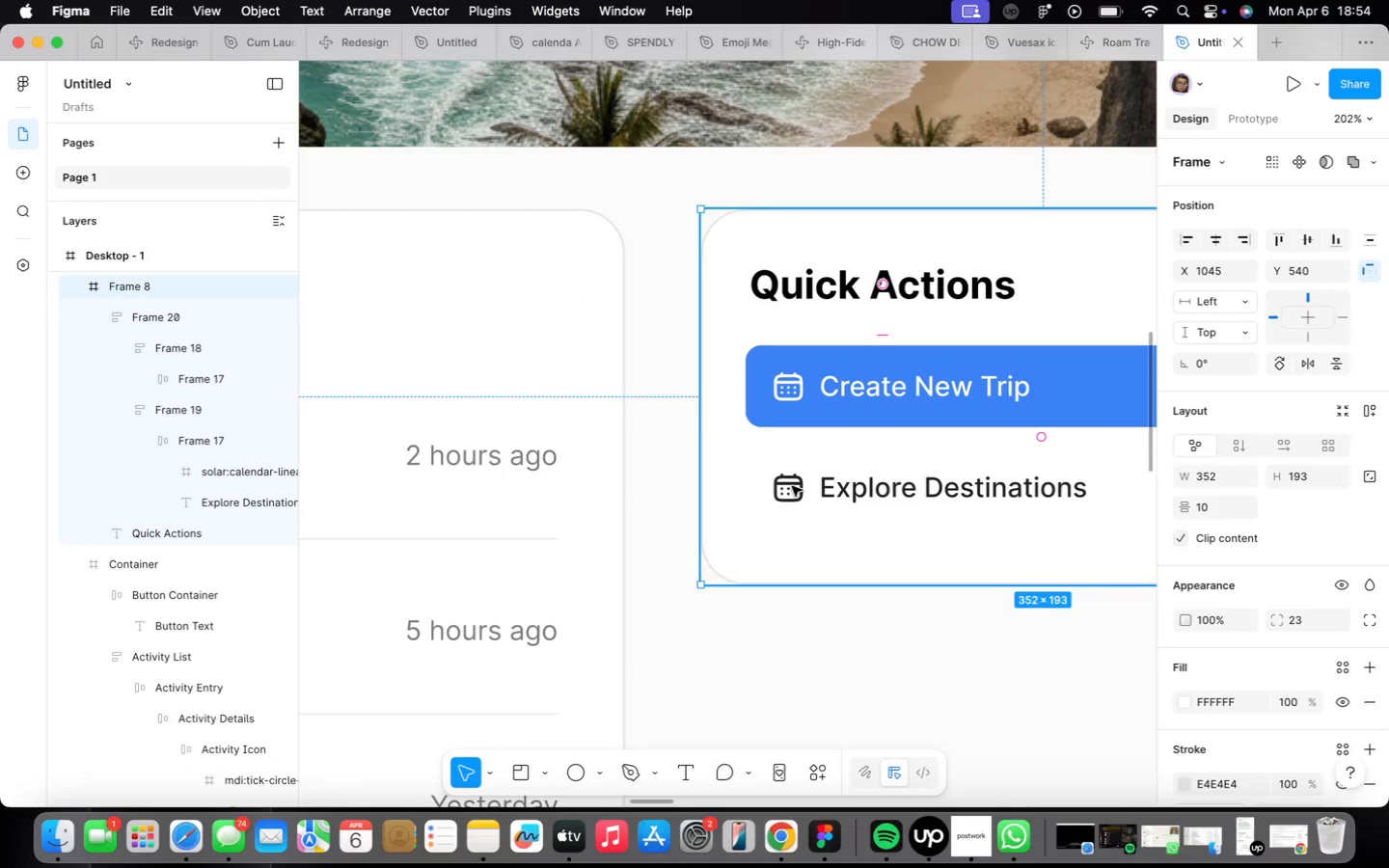 
triple_click([792, 486])
 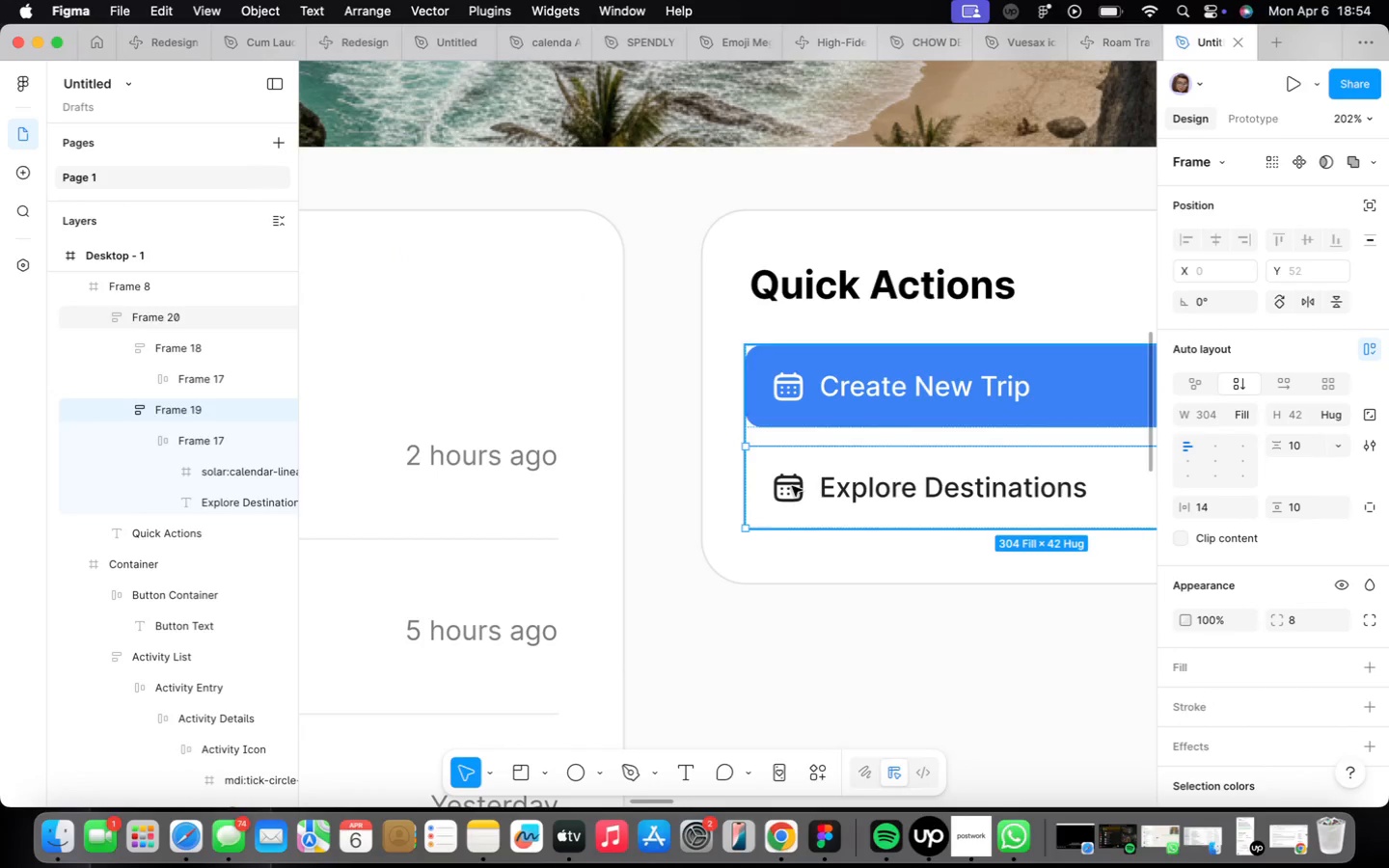 
triple_click([792, 486])
 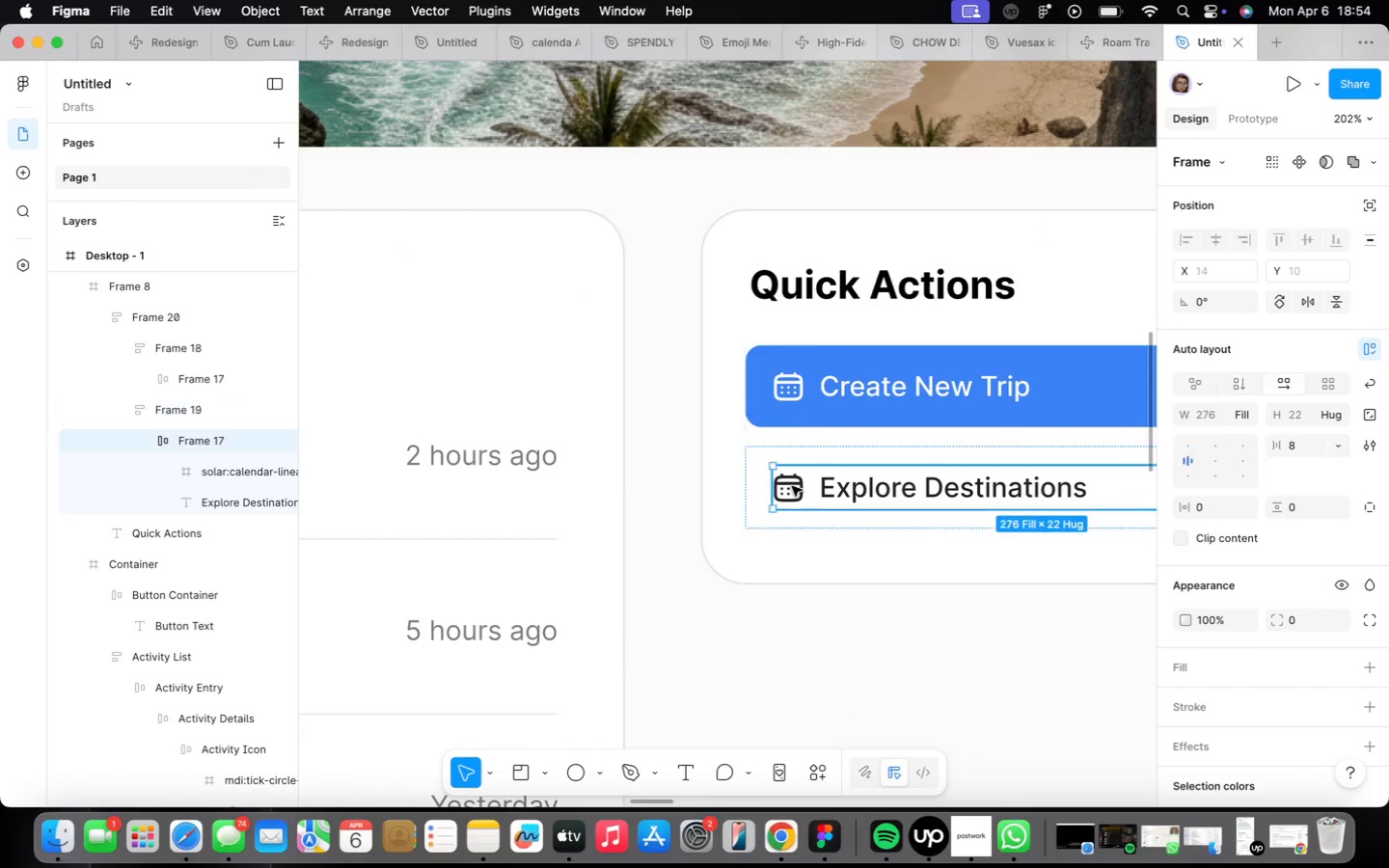 
triple_click([792, 486])
 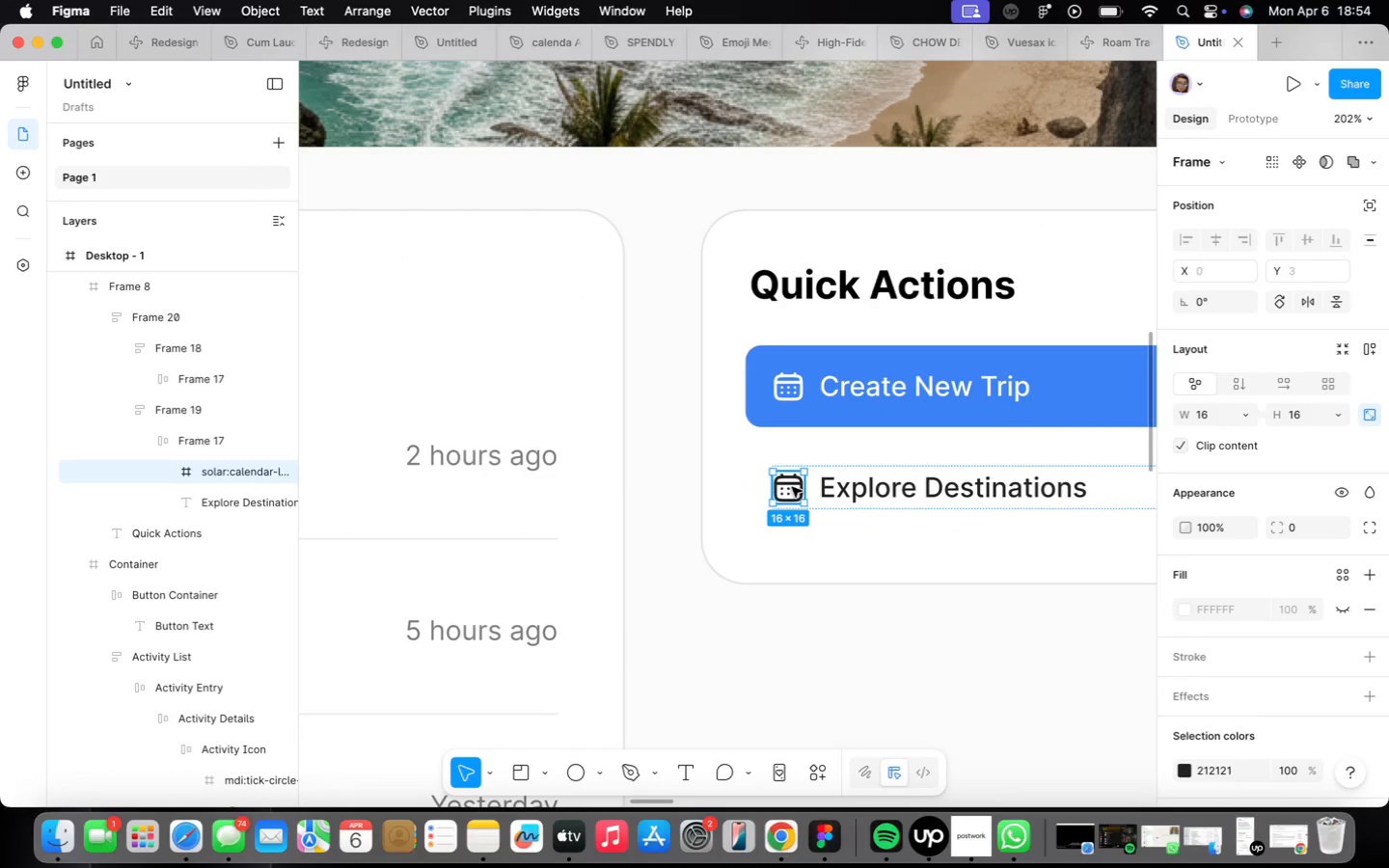 
right_click([792, 488])
 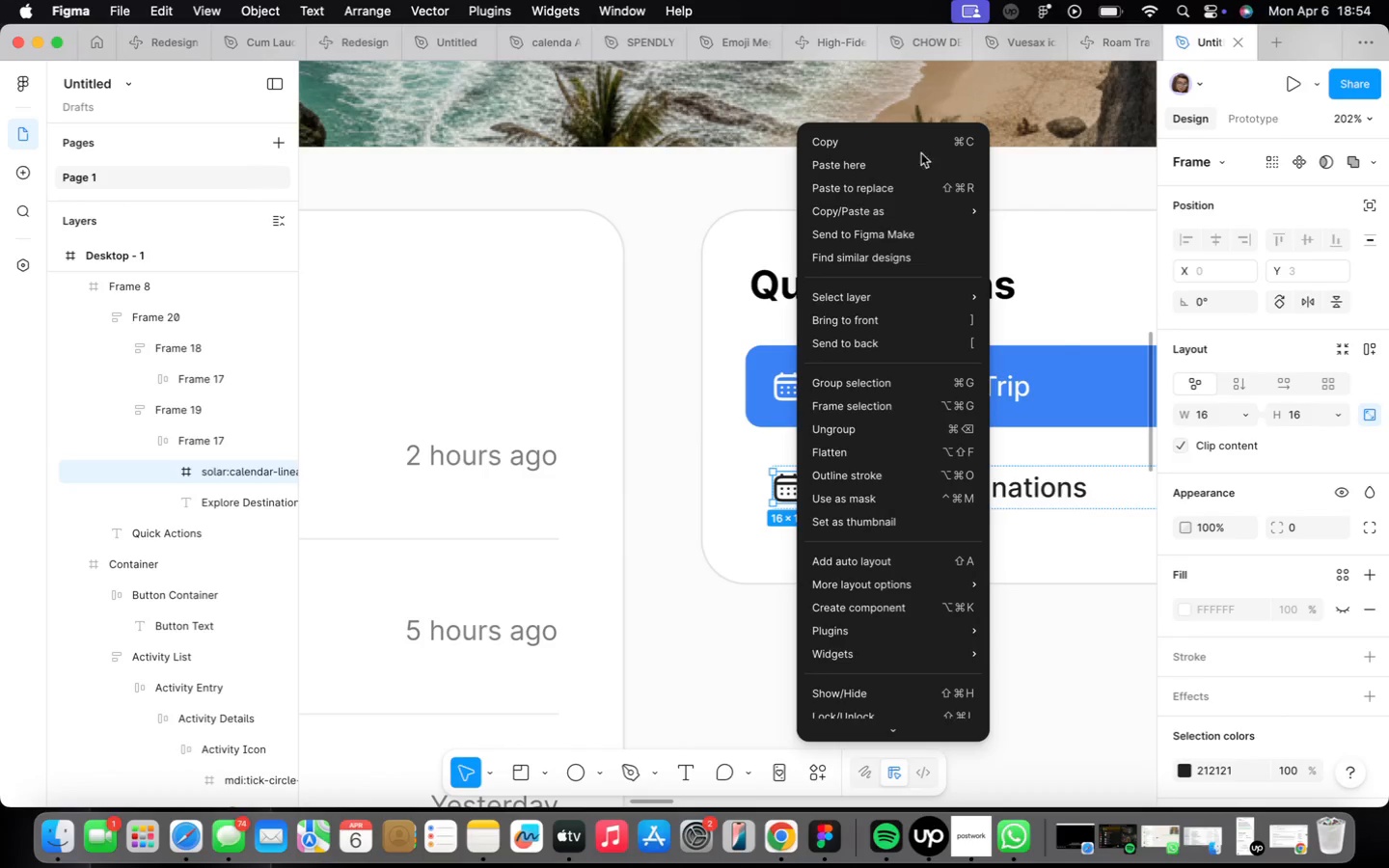 
left_click([883, 197])
 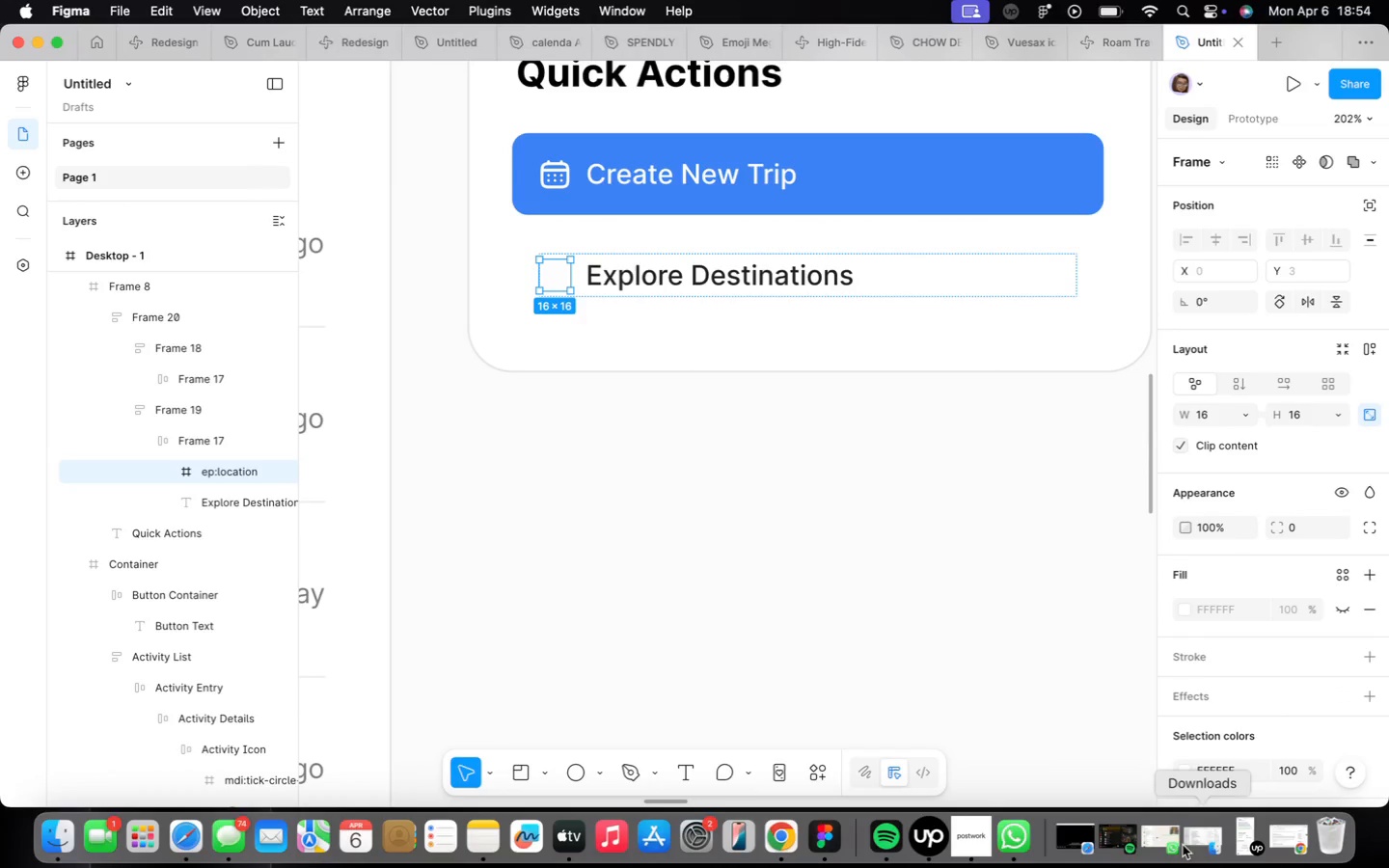 
left_click([1239, 768])
 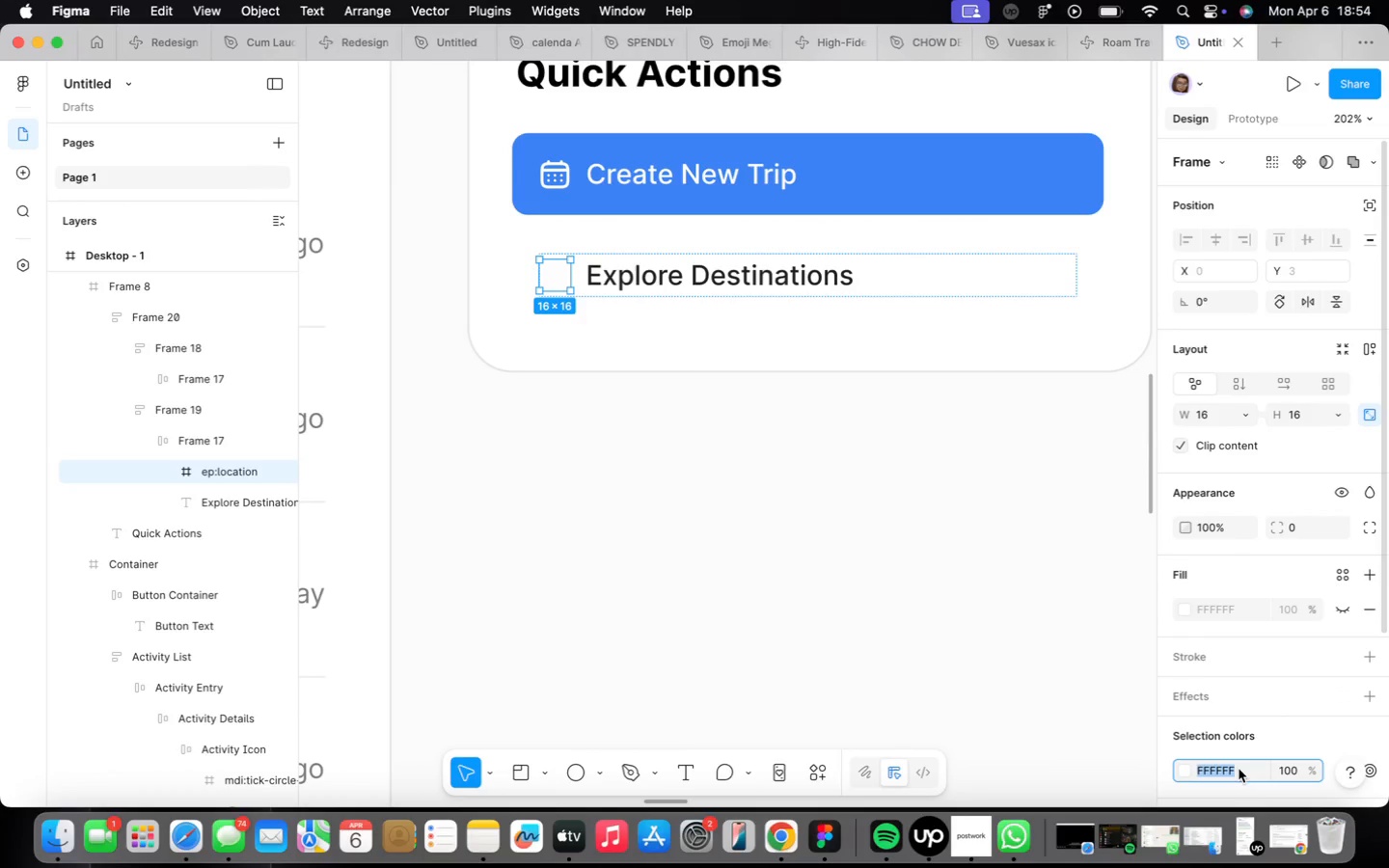 
type(212121)
 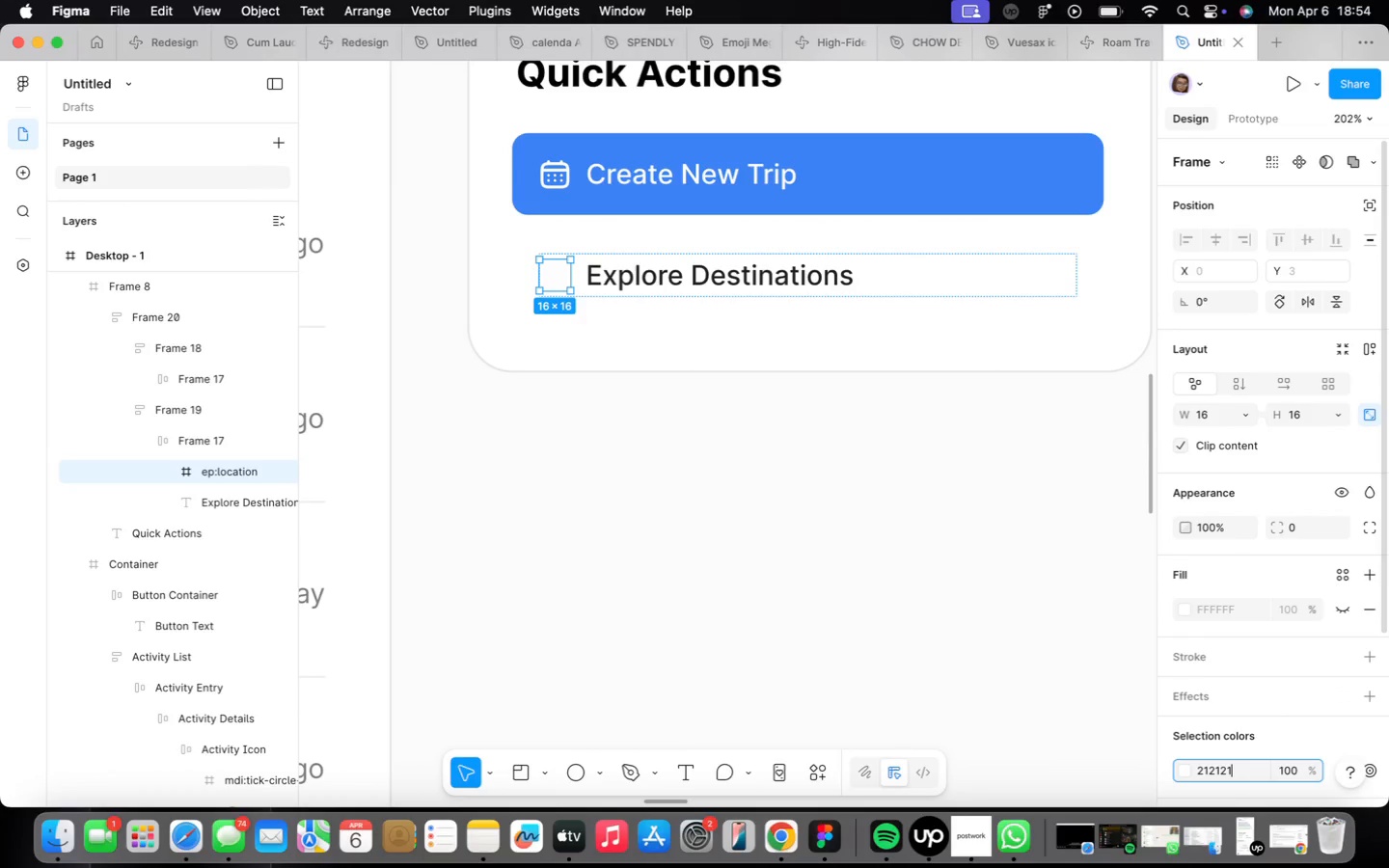 
key(Enter)
 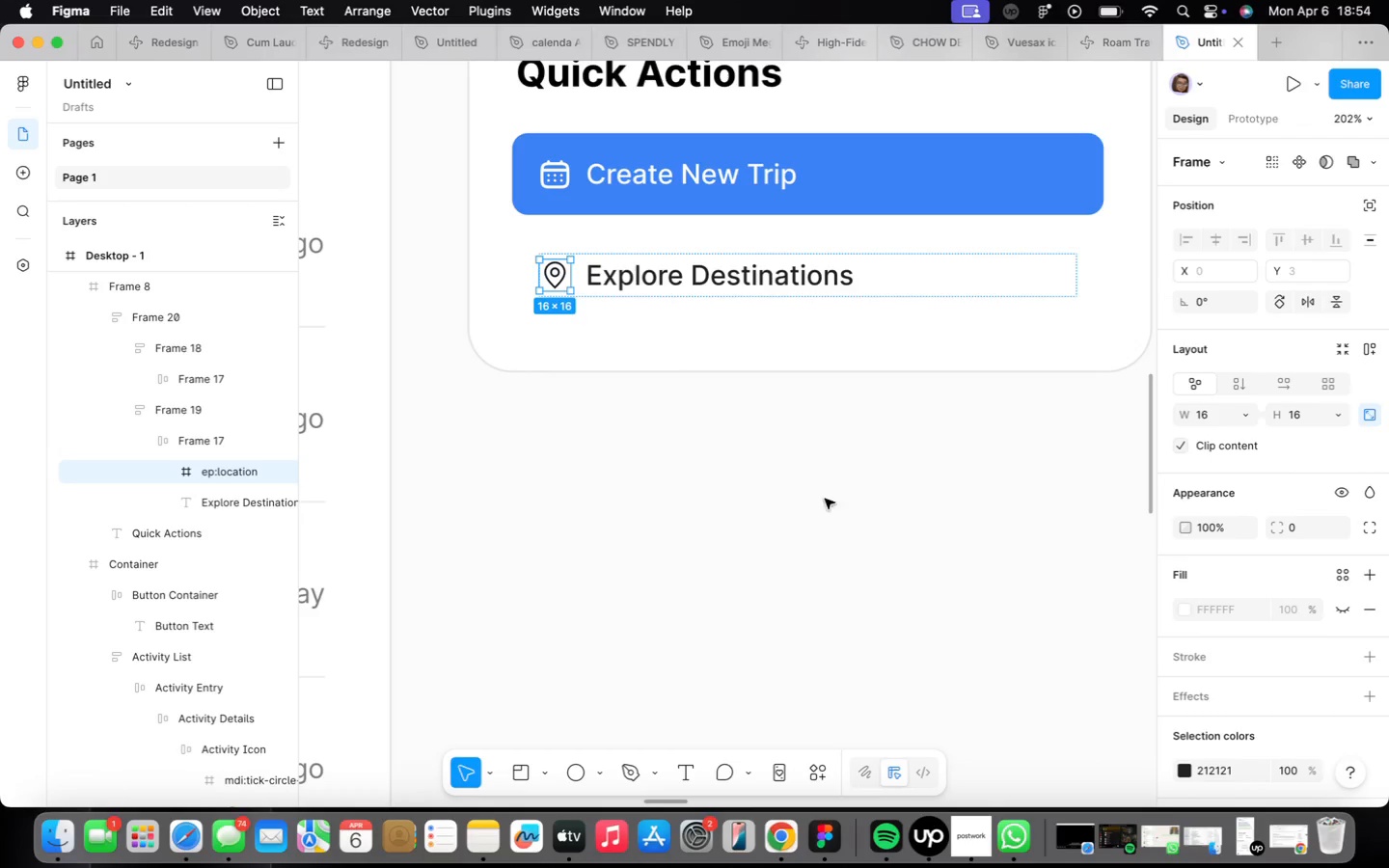 
double_click([754, 527])
 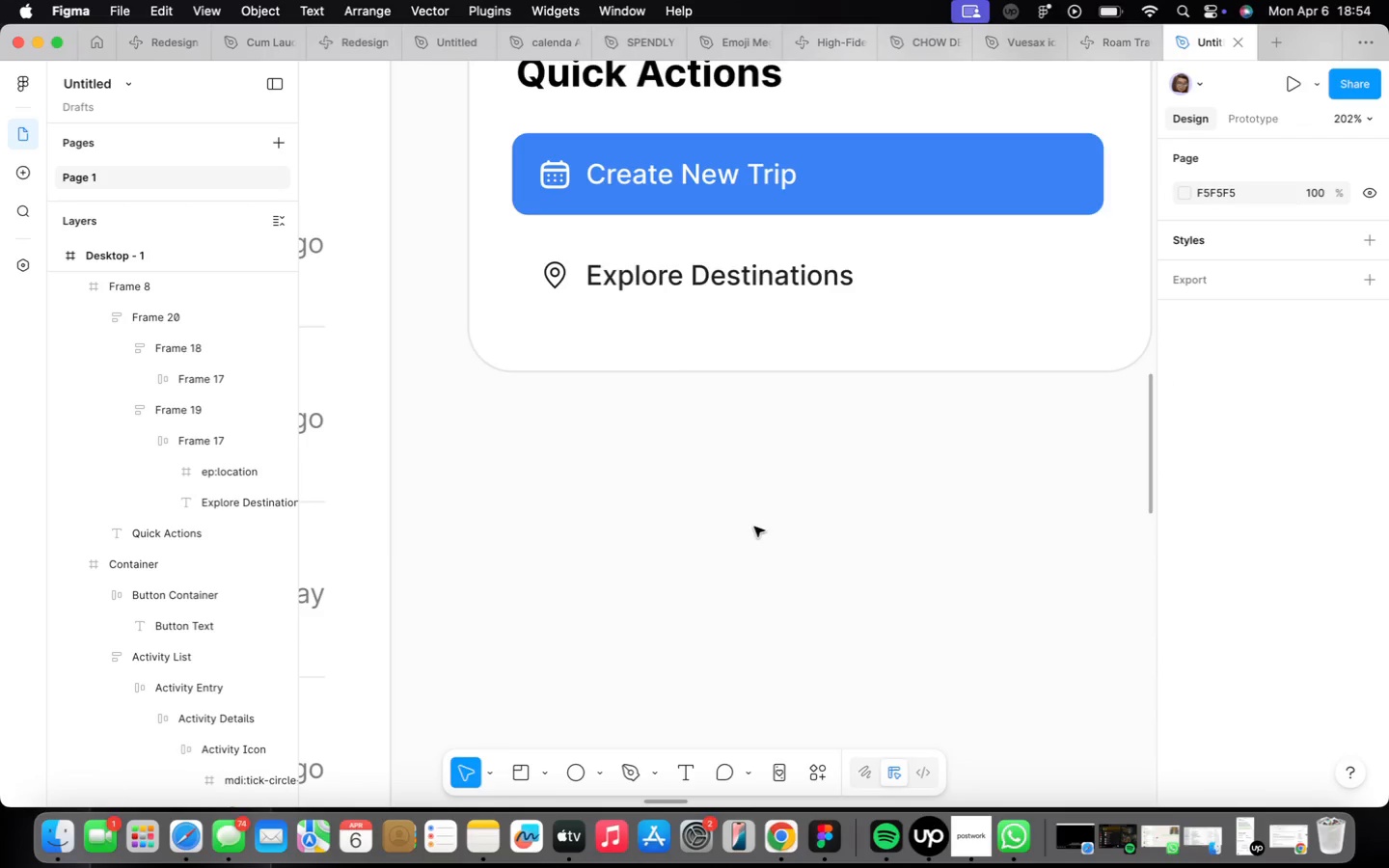 
scroll: coordinate [738, 495], scroll_direction: down, amount: 5.0
 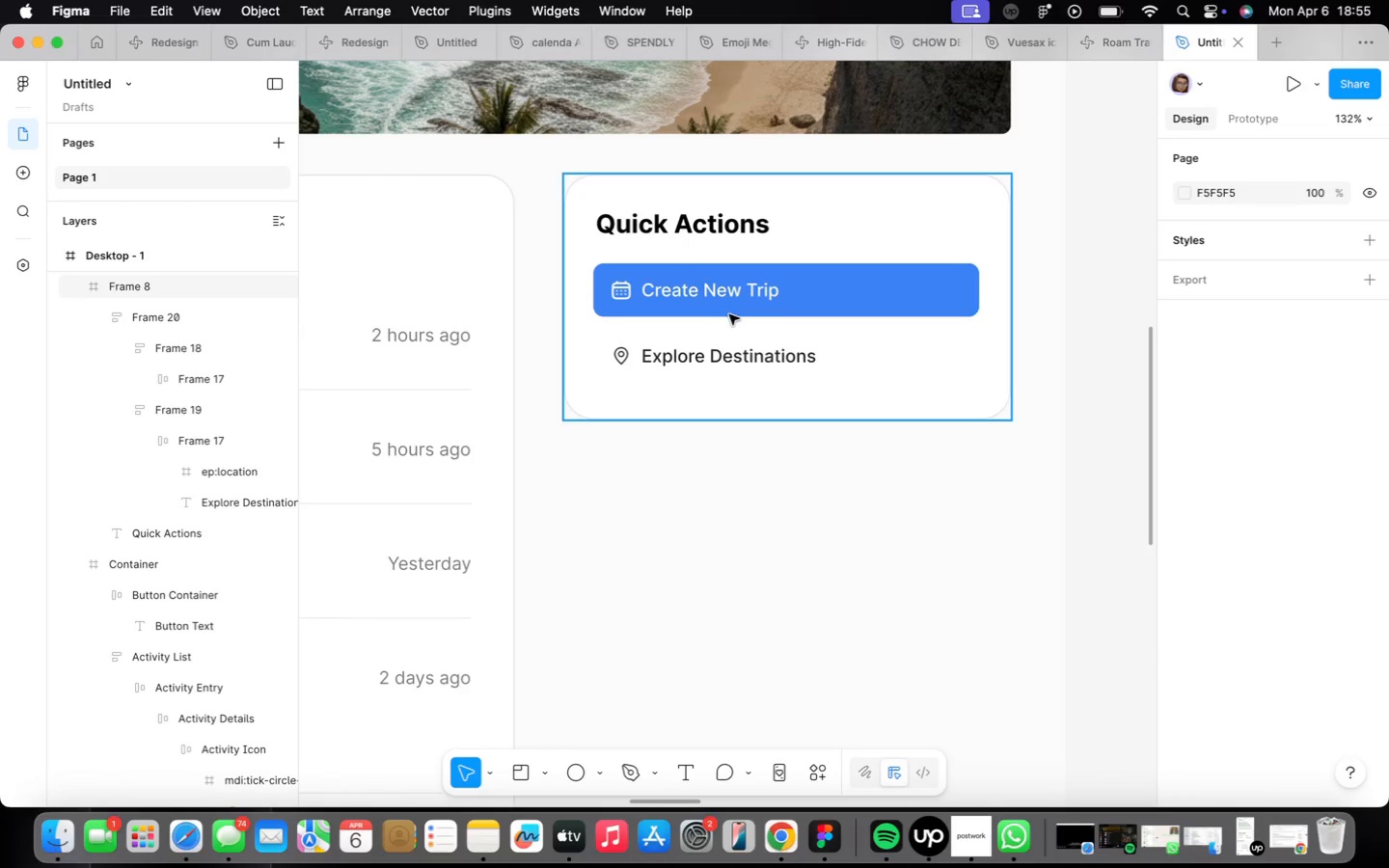 
wait(10.43)
 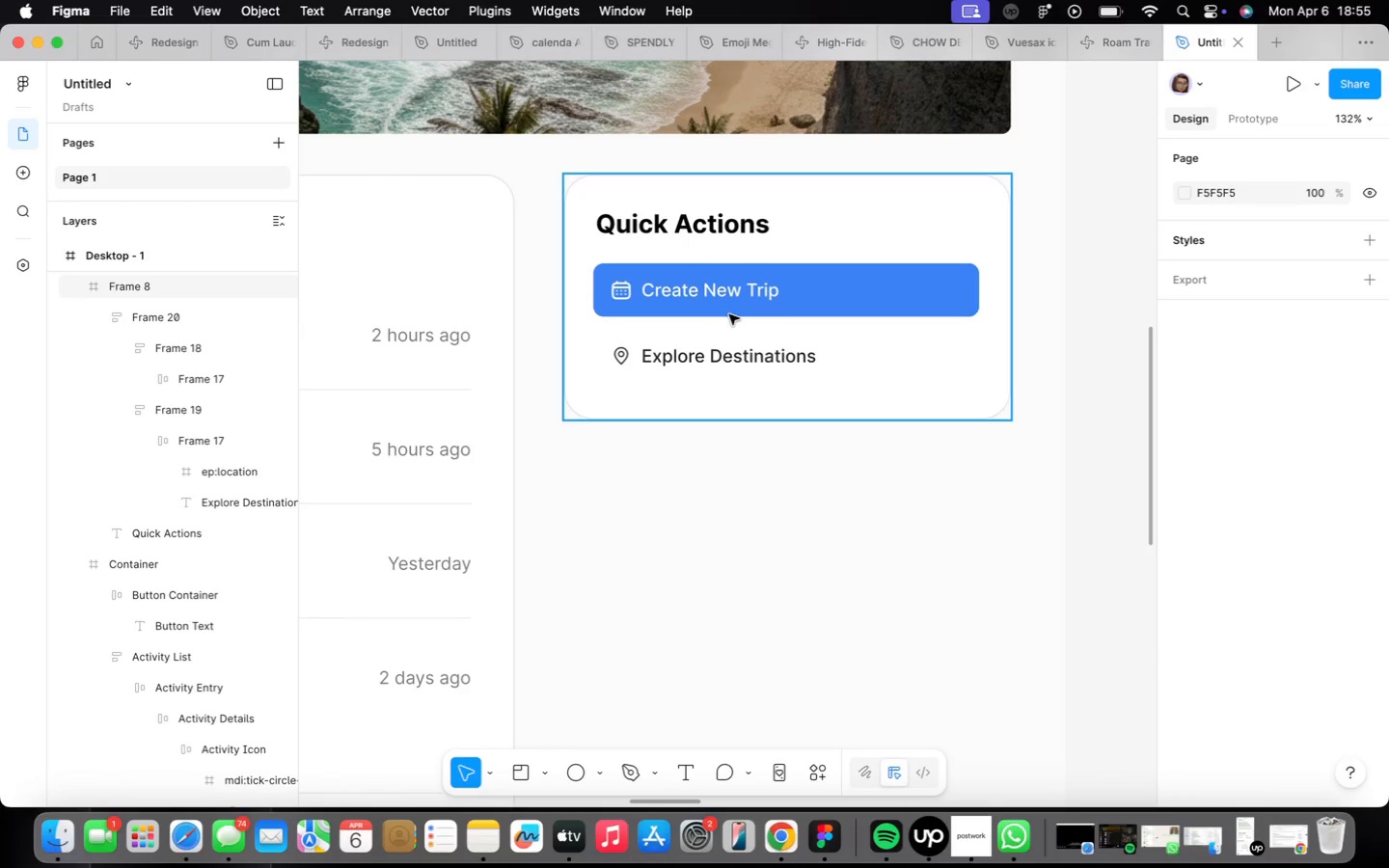 
scroll: coordinate [735, 372], scroll_direction: down, amount: 10.0
 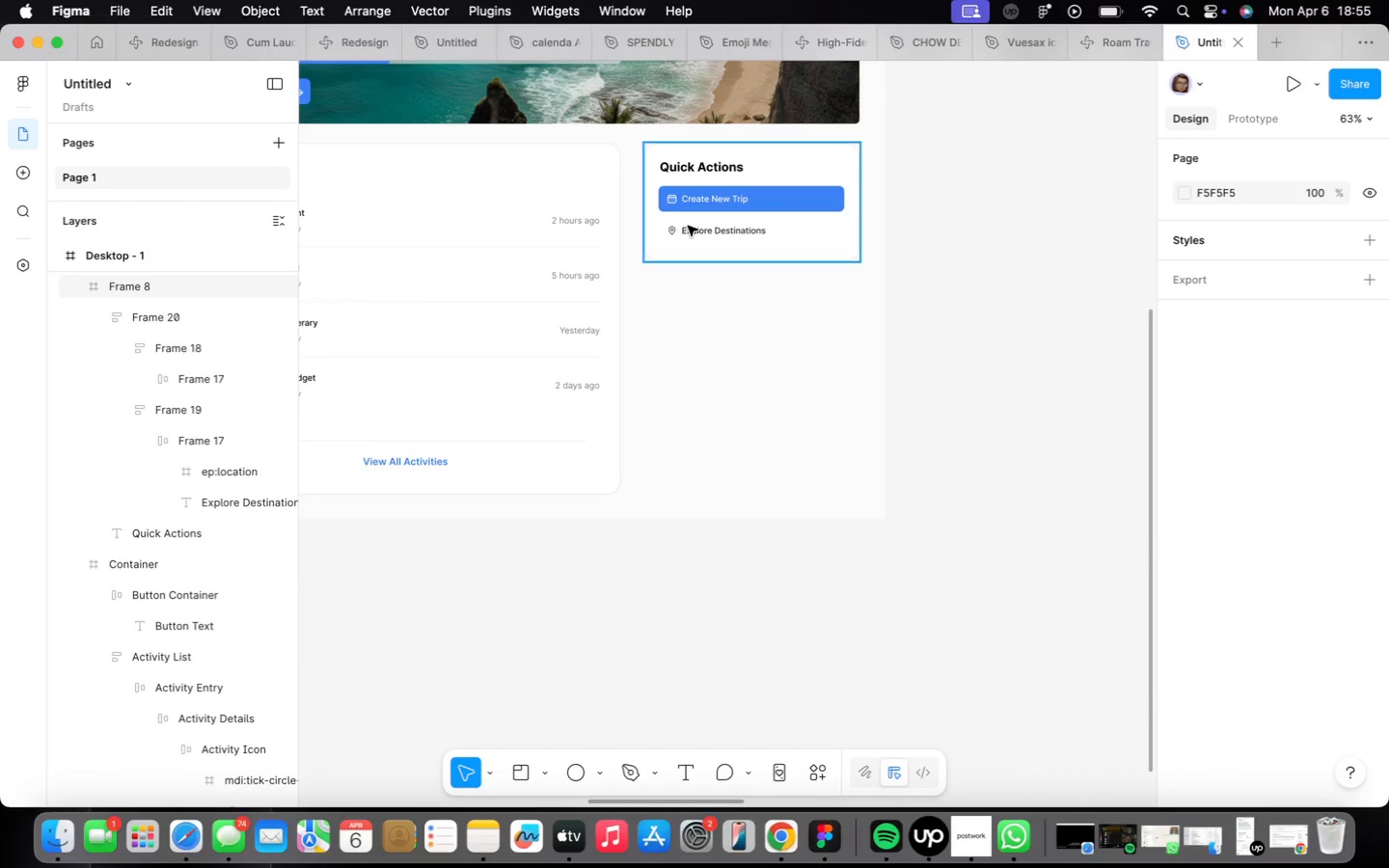 
left_click([689, 225])
 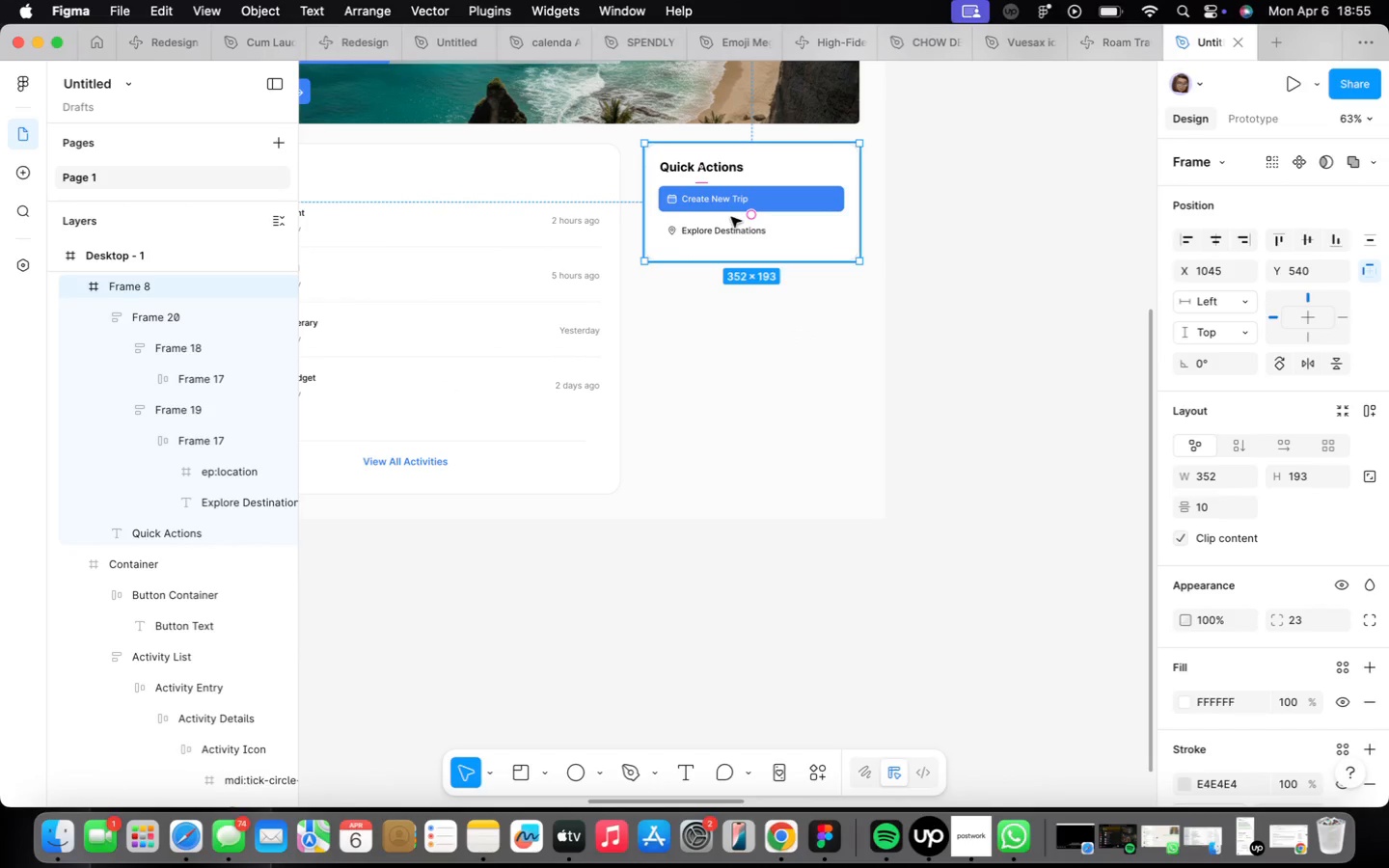 
hold_key(key=OptionLeft, duration=3.19)
left_click_drag(start_coordinate=[731, 217], to_coordinate=[733, 352])
 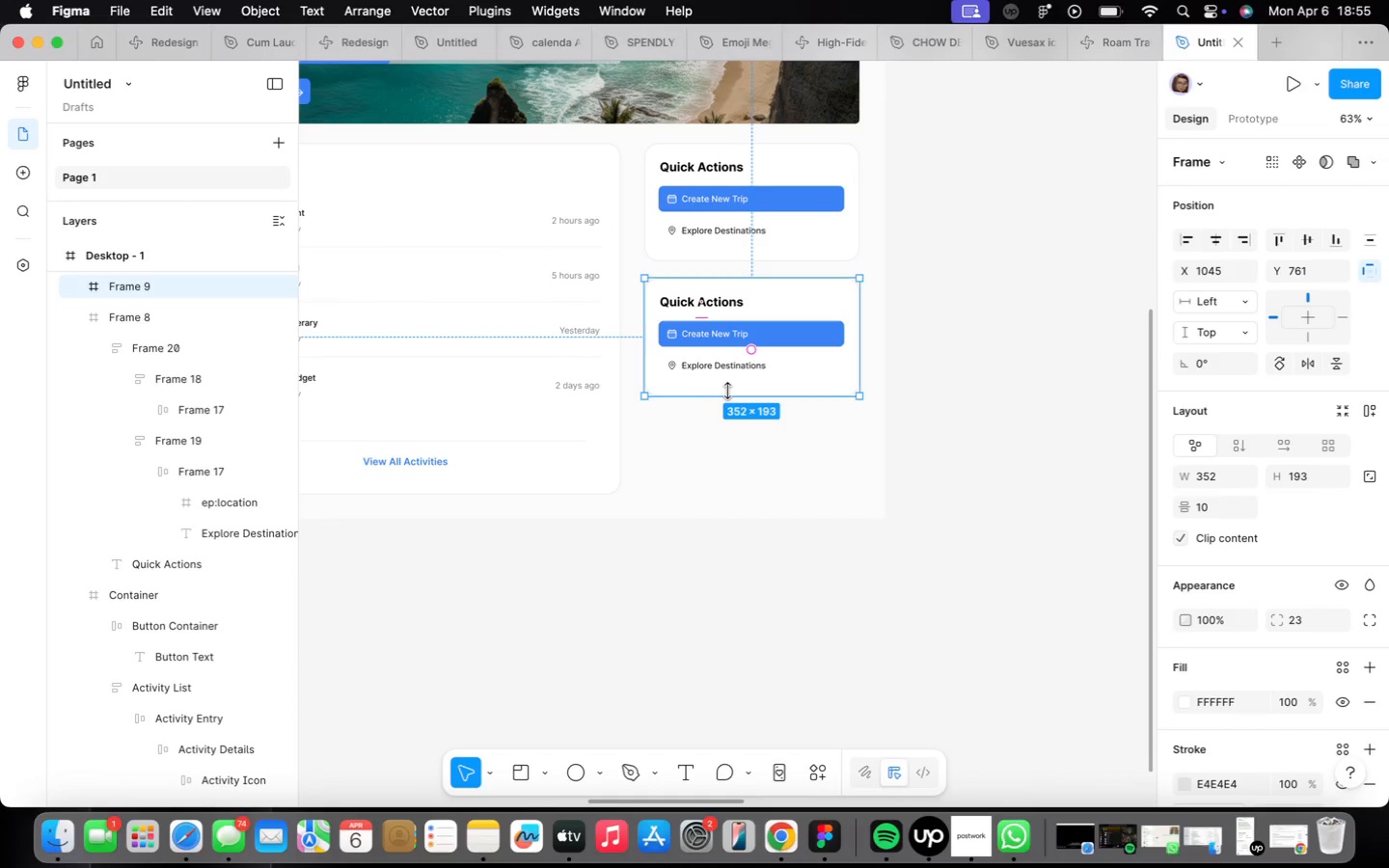 
left_click_drag(start_coordinate=[727, 391], to_coordinate=[731, 494])
 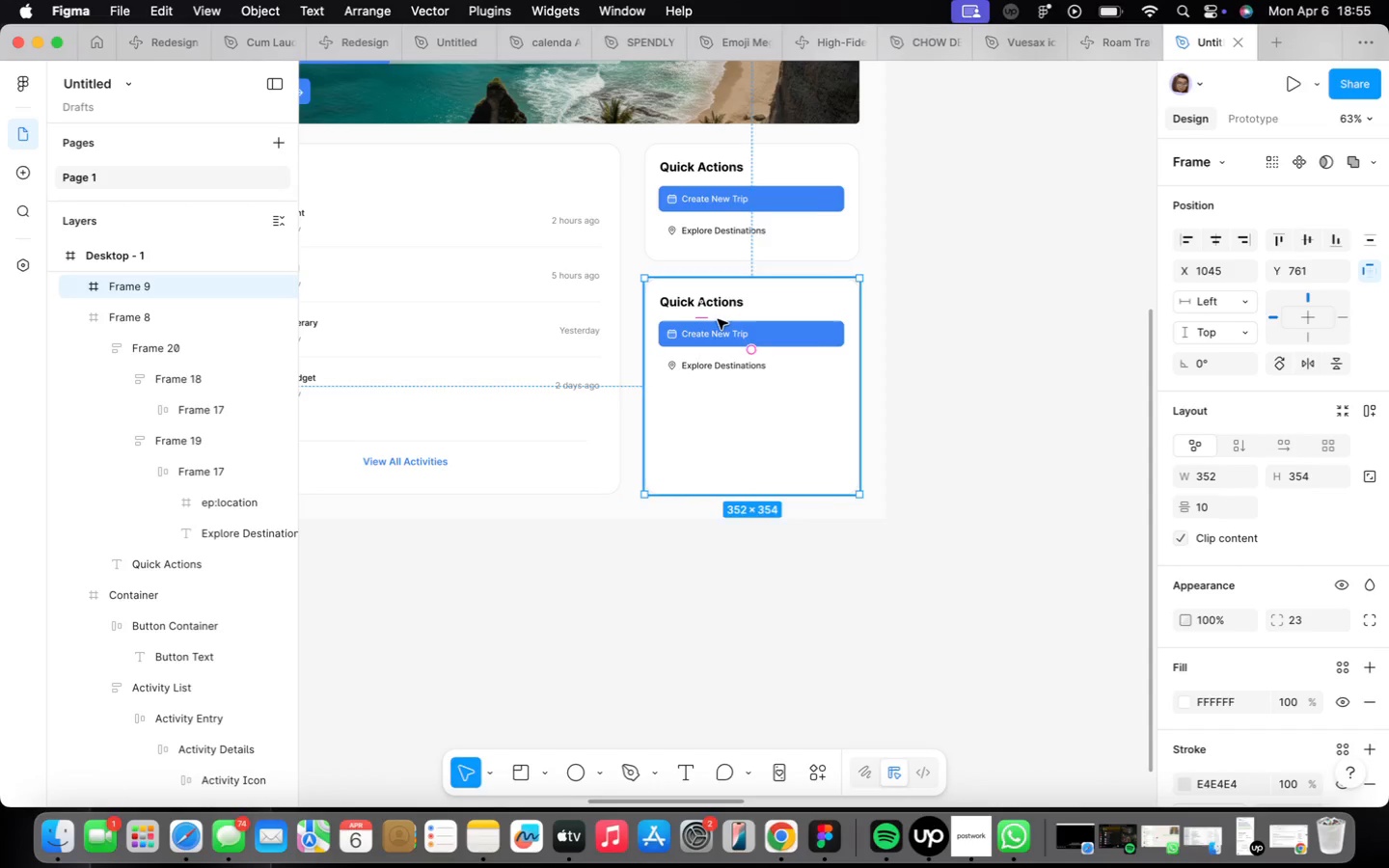 
scroll: coordinate [718, 318], scroll_direction: up, amount: 10.0
 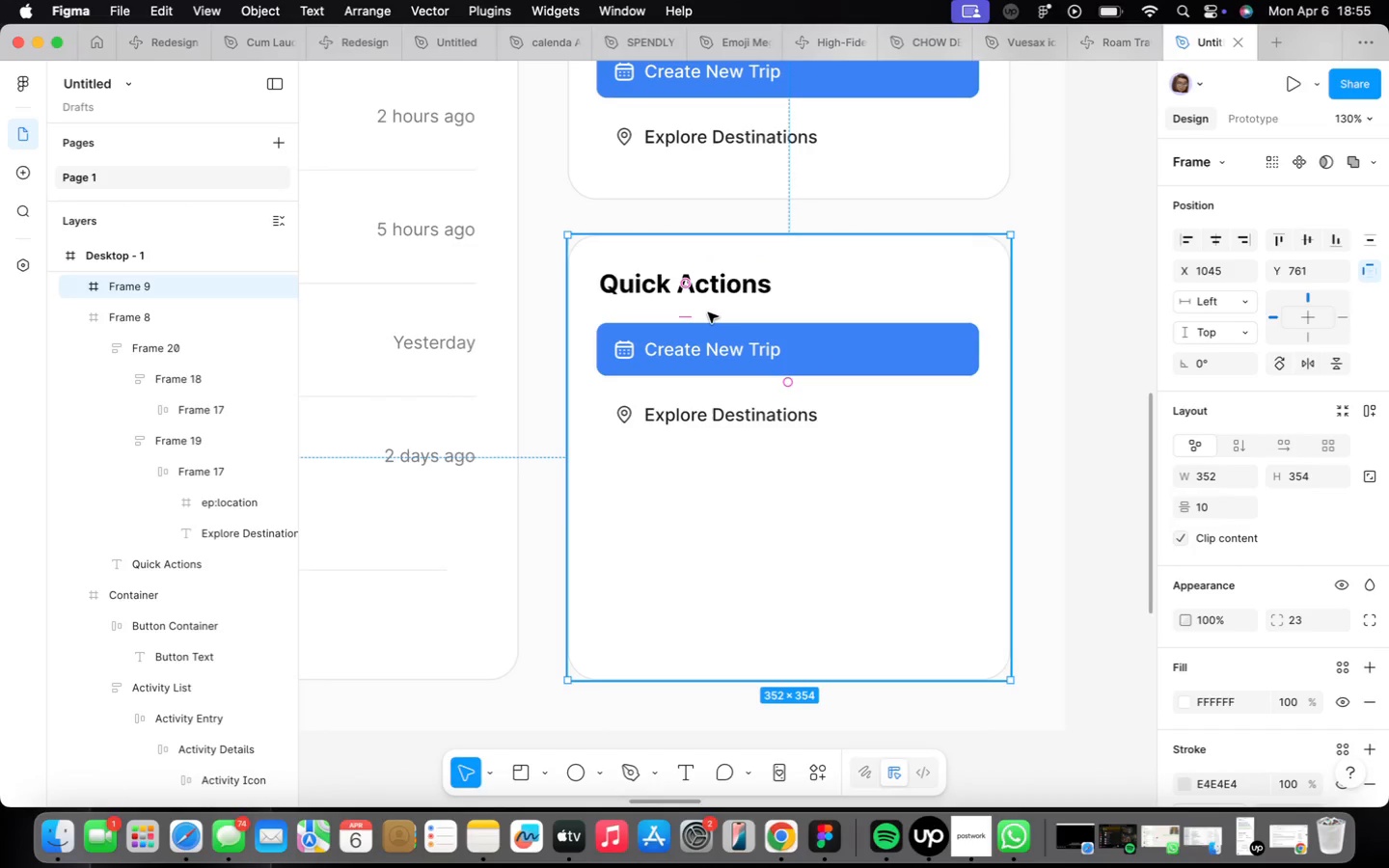 
double_click([708, 312])
 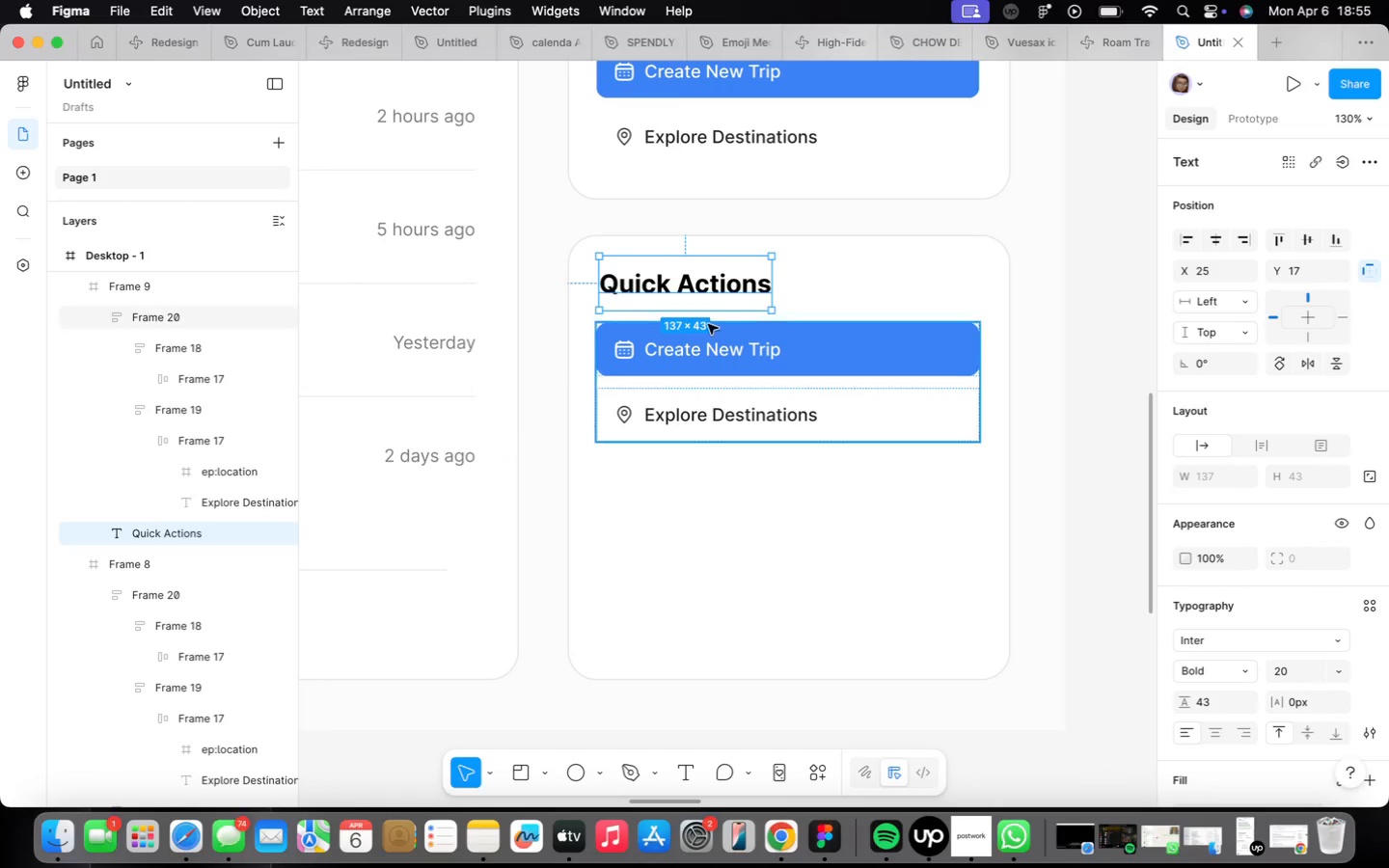 
left_click([680, 269])
 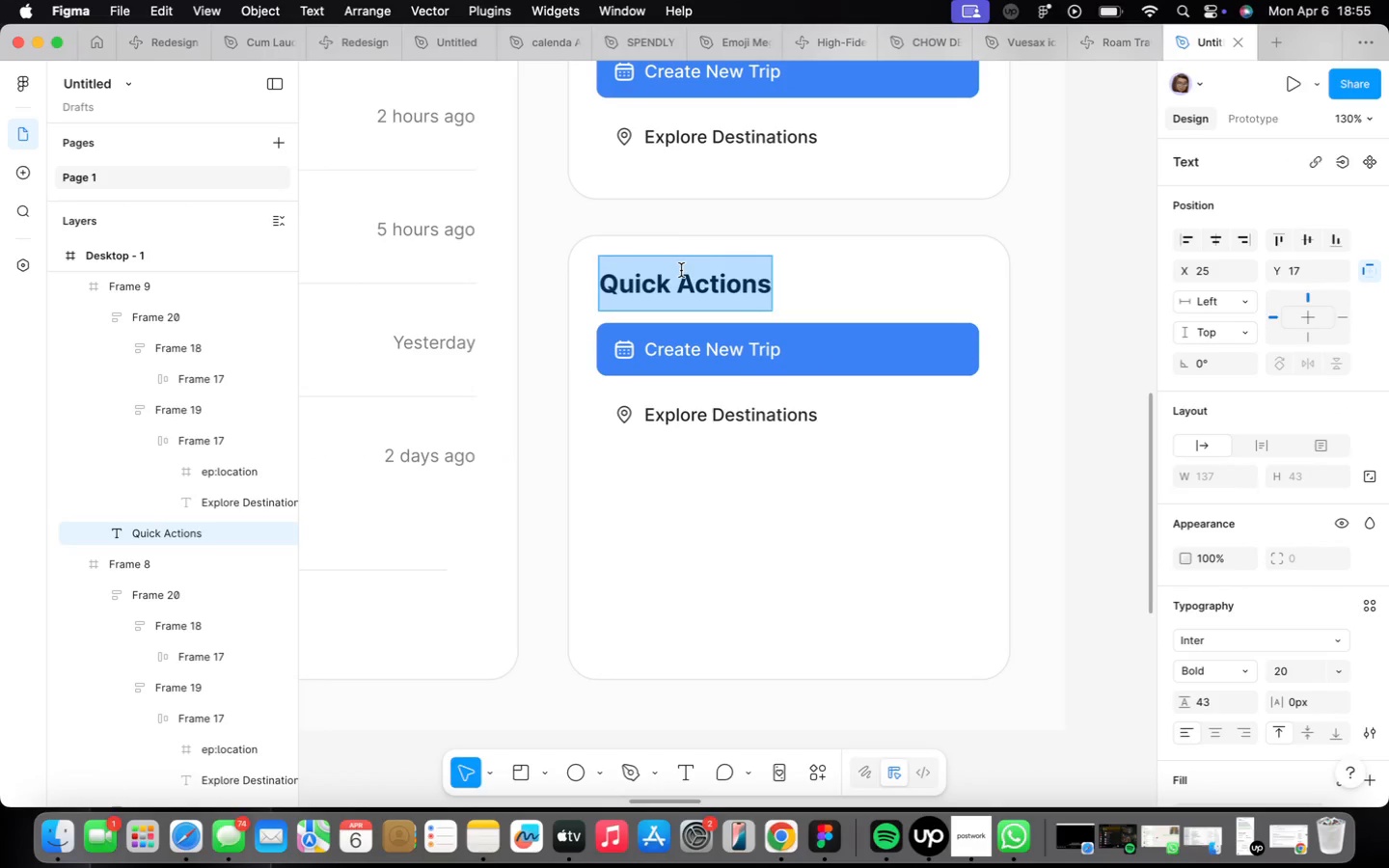 
type(Other Trips)
 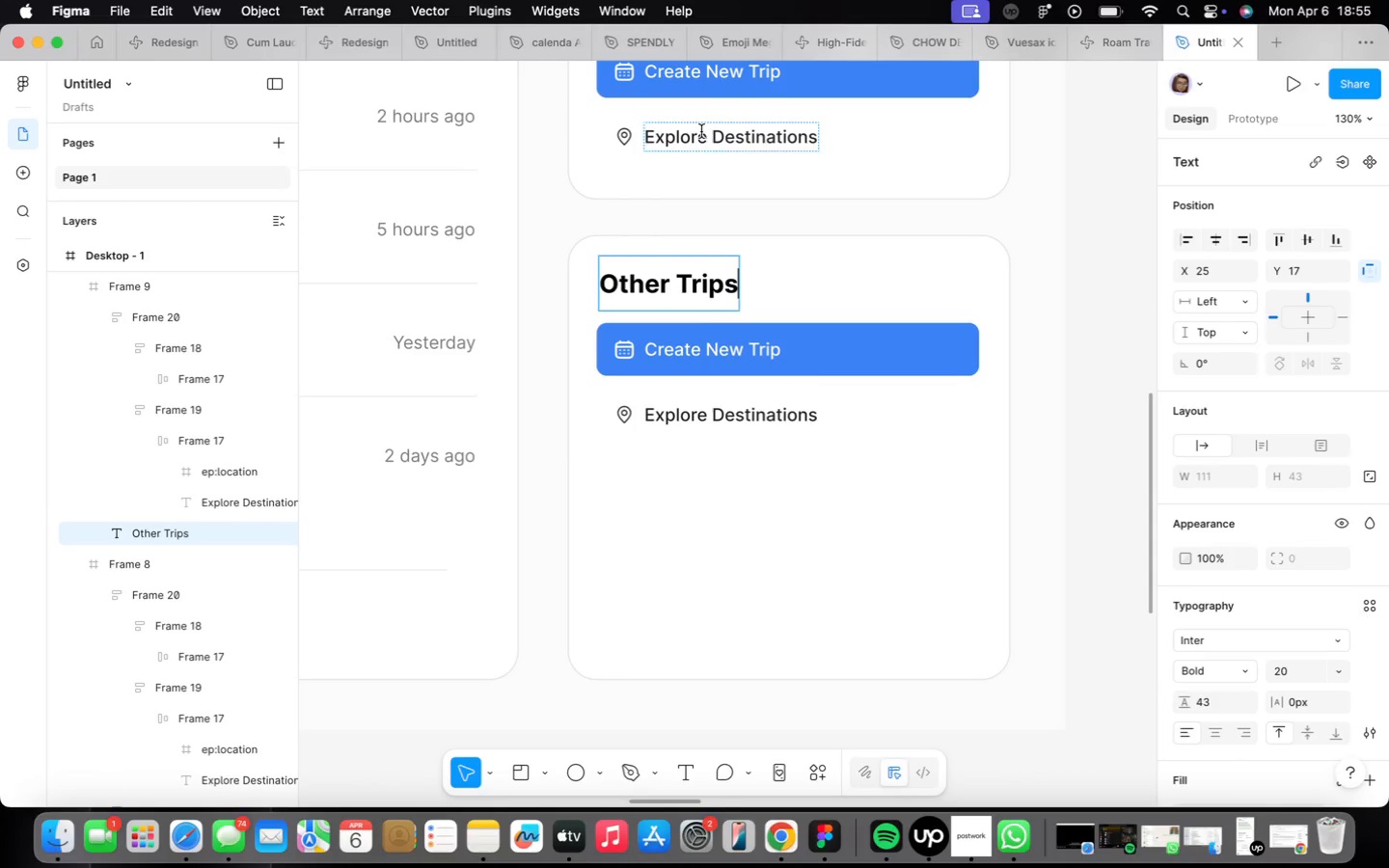 
left_click([751, 598])
 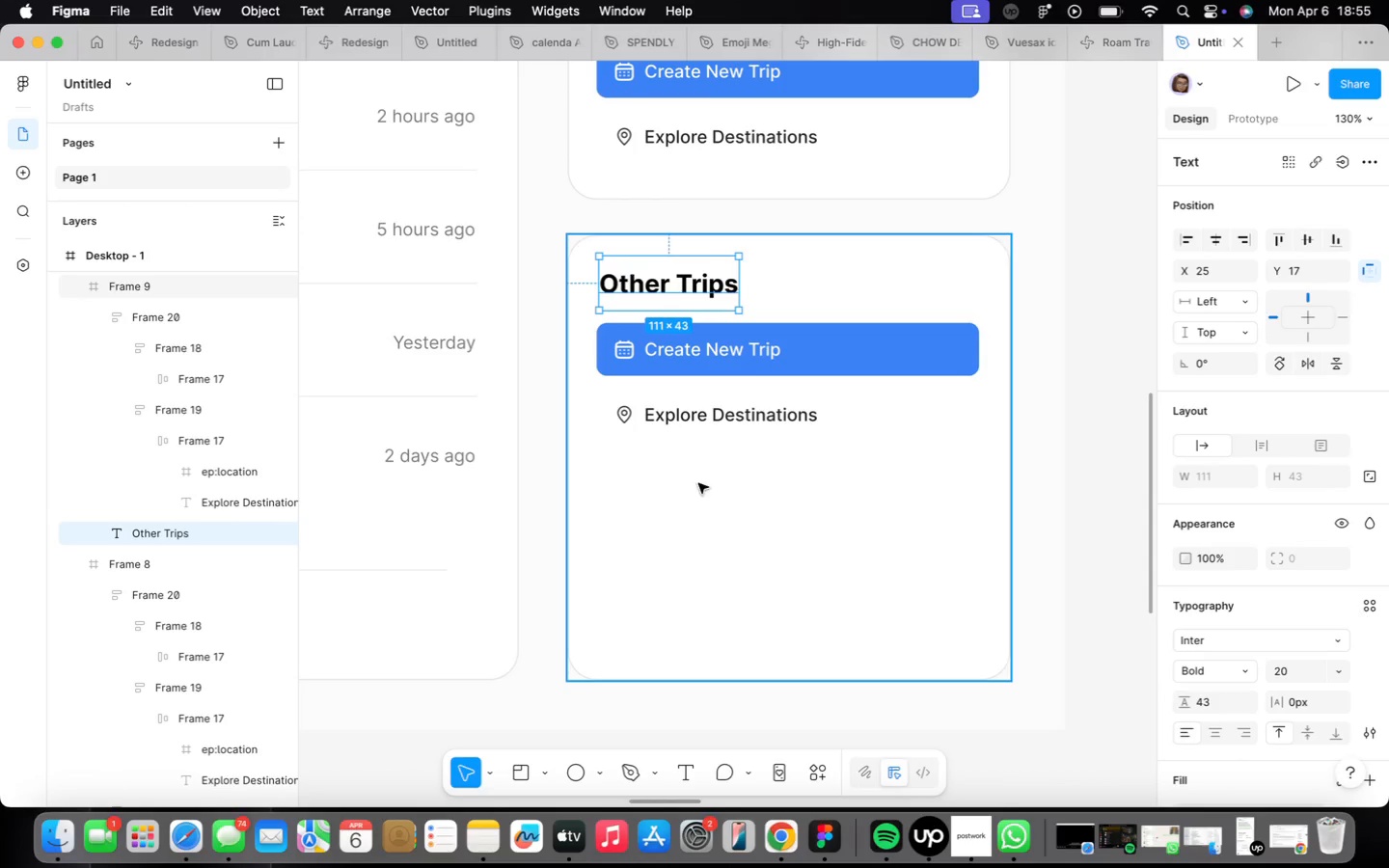 
left_click([696, 386])
 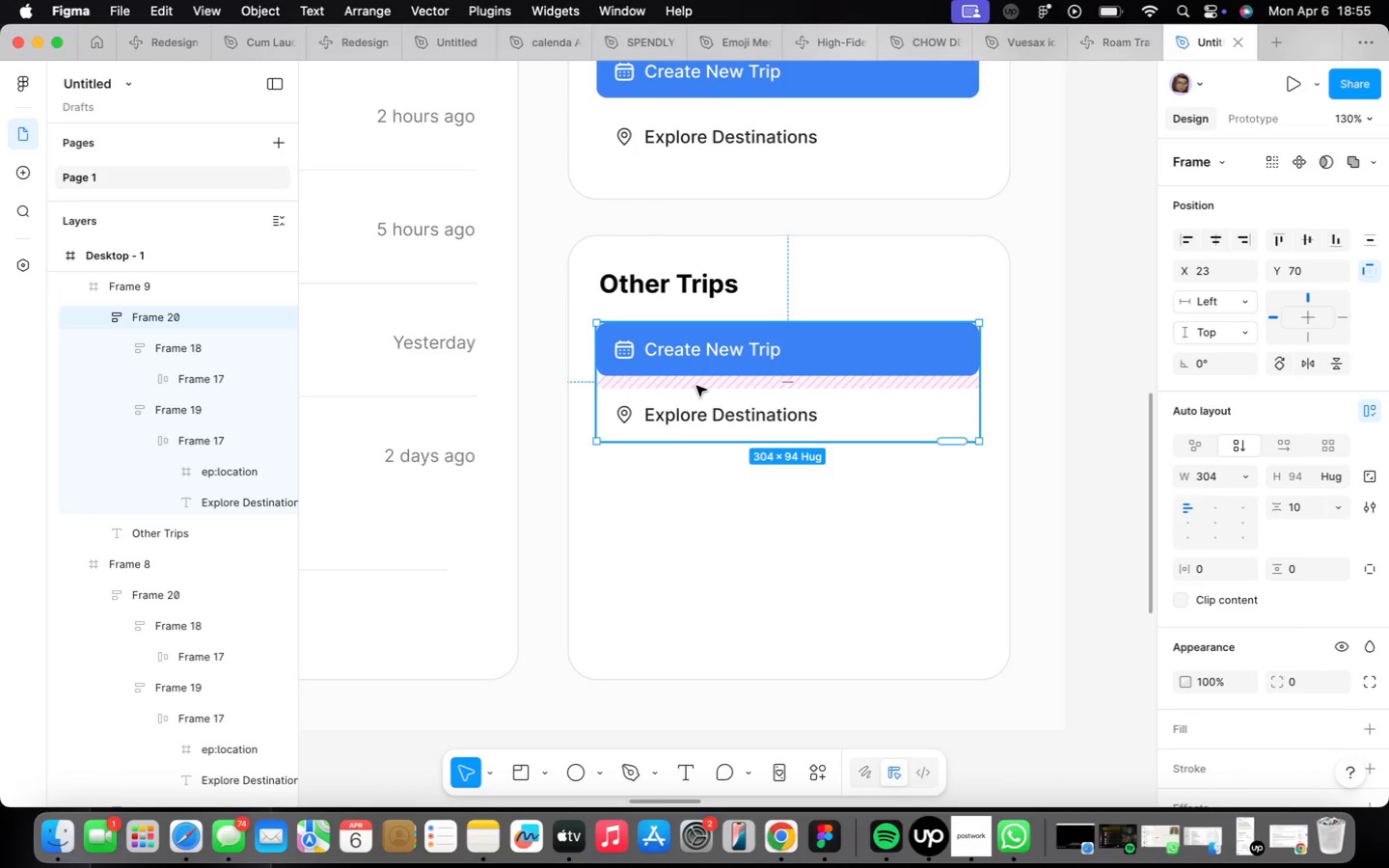 
key(Backspace)
 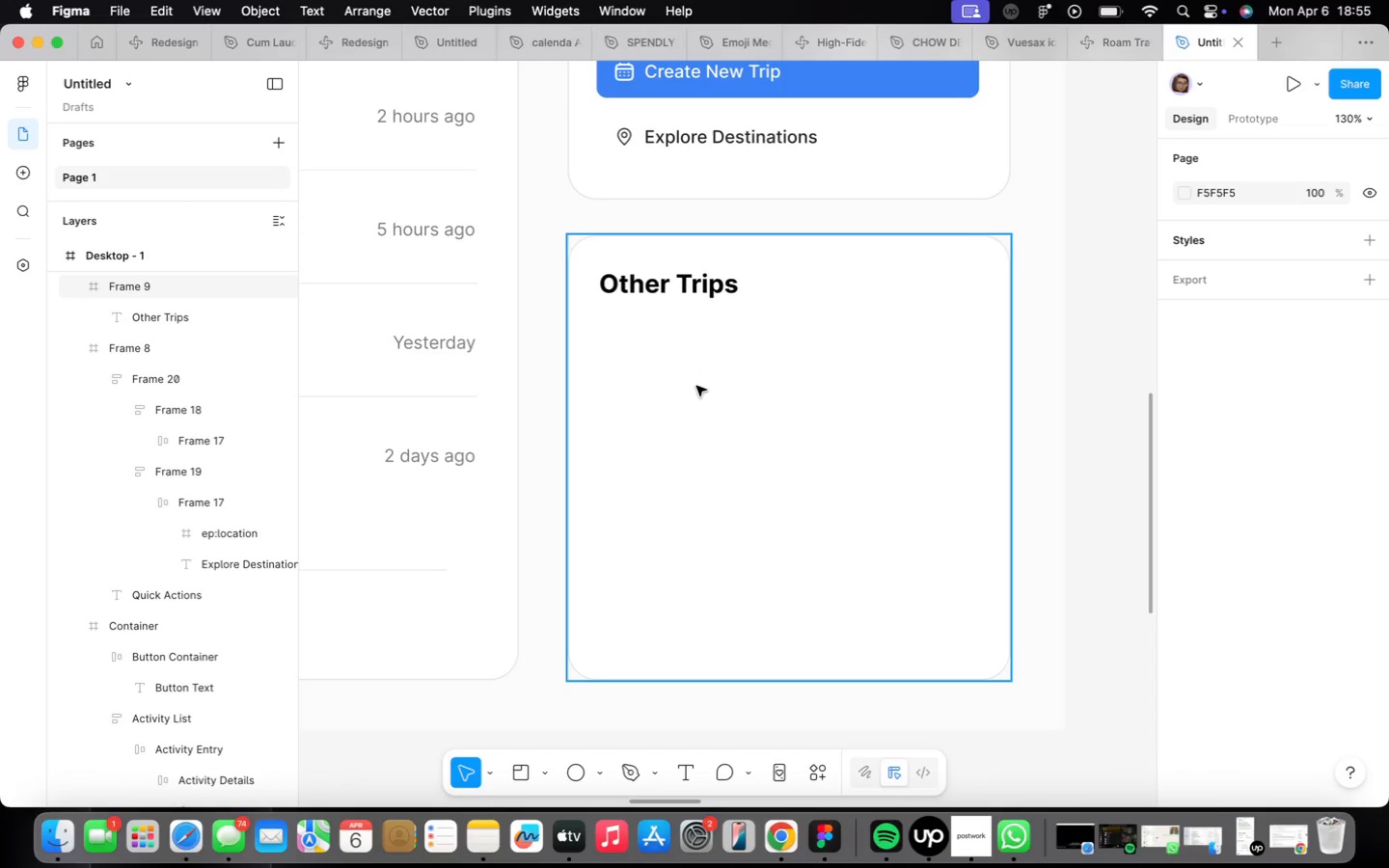 
wait(13.58)
 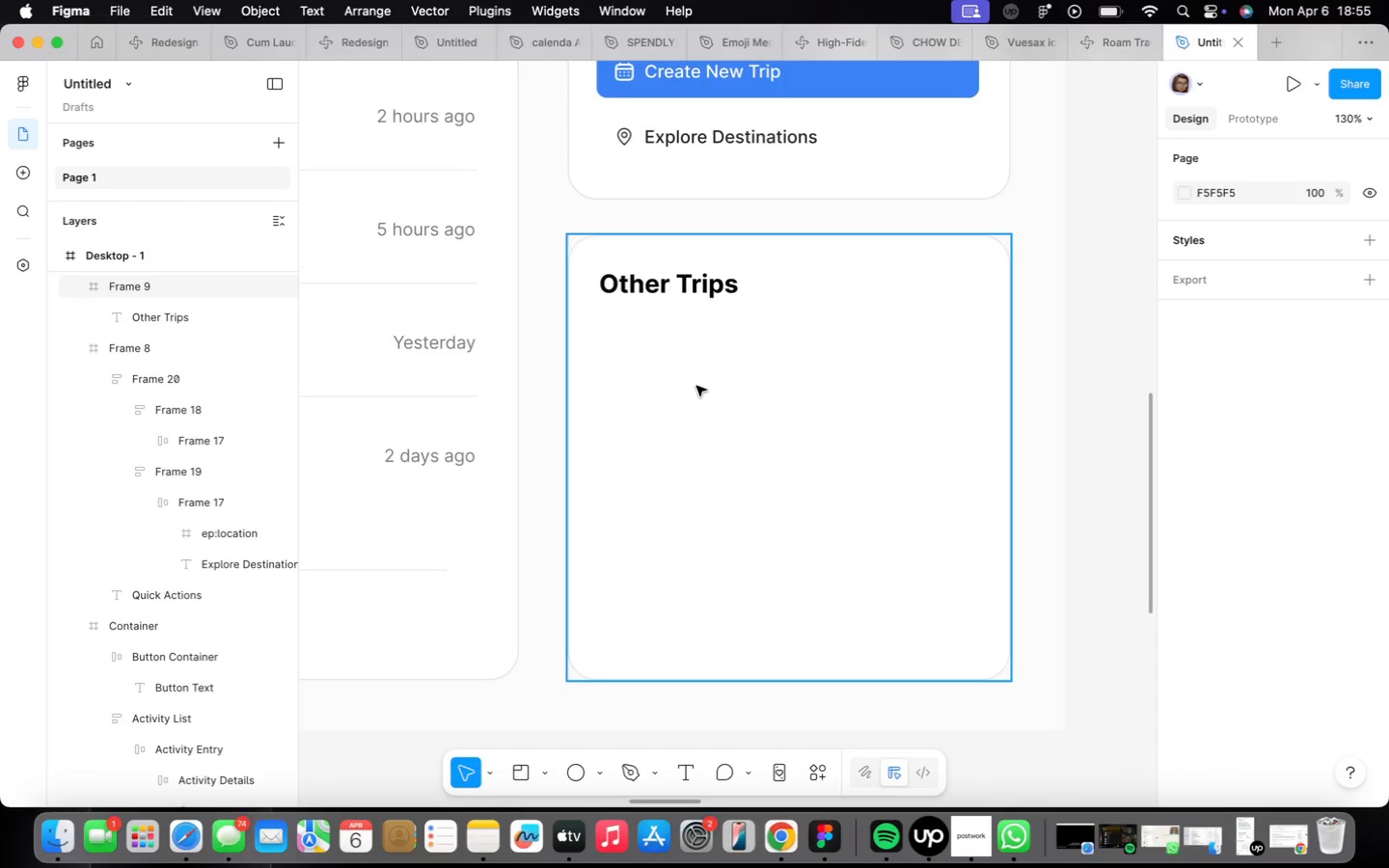 
key(F)
 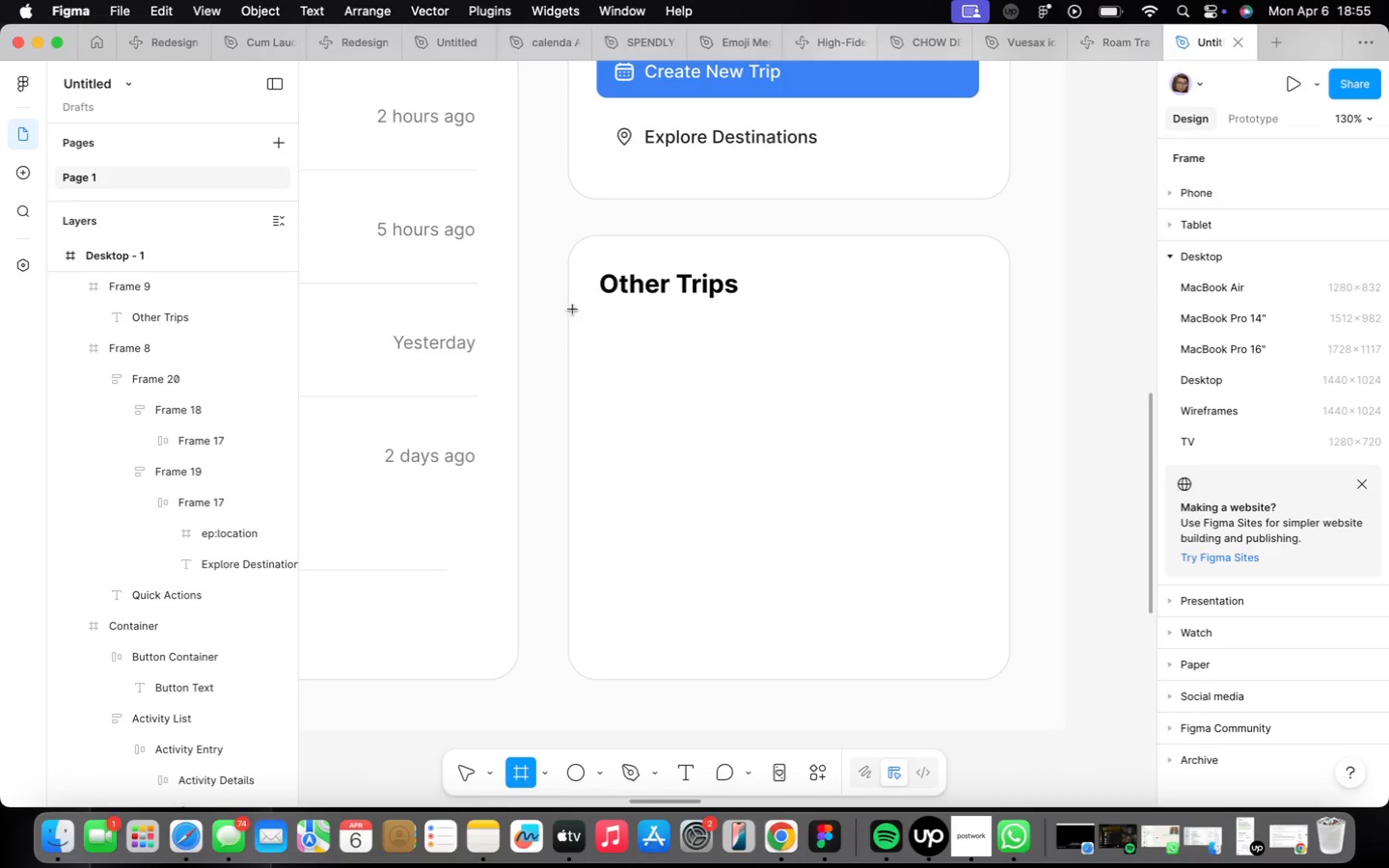 
left_click_drag(start_coordinate=[593, 321], to_coordinate=[992, 460])
 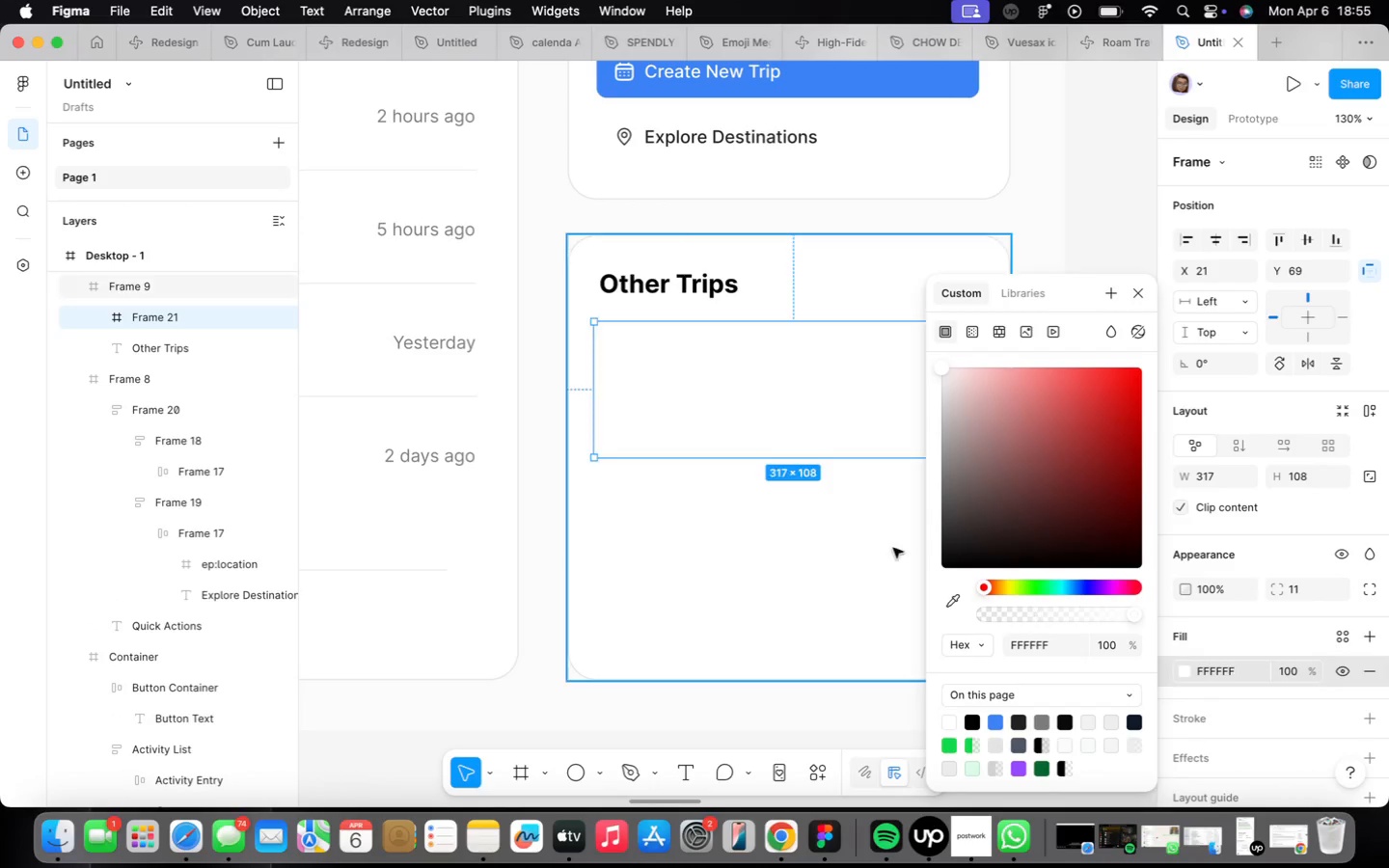 
left_click([944, 382])
 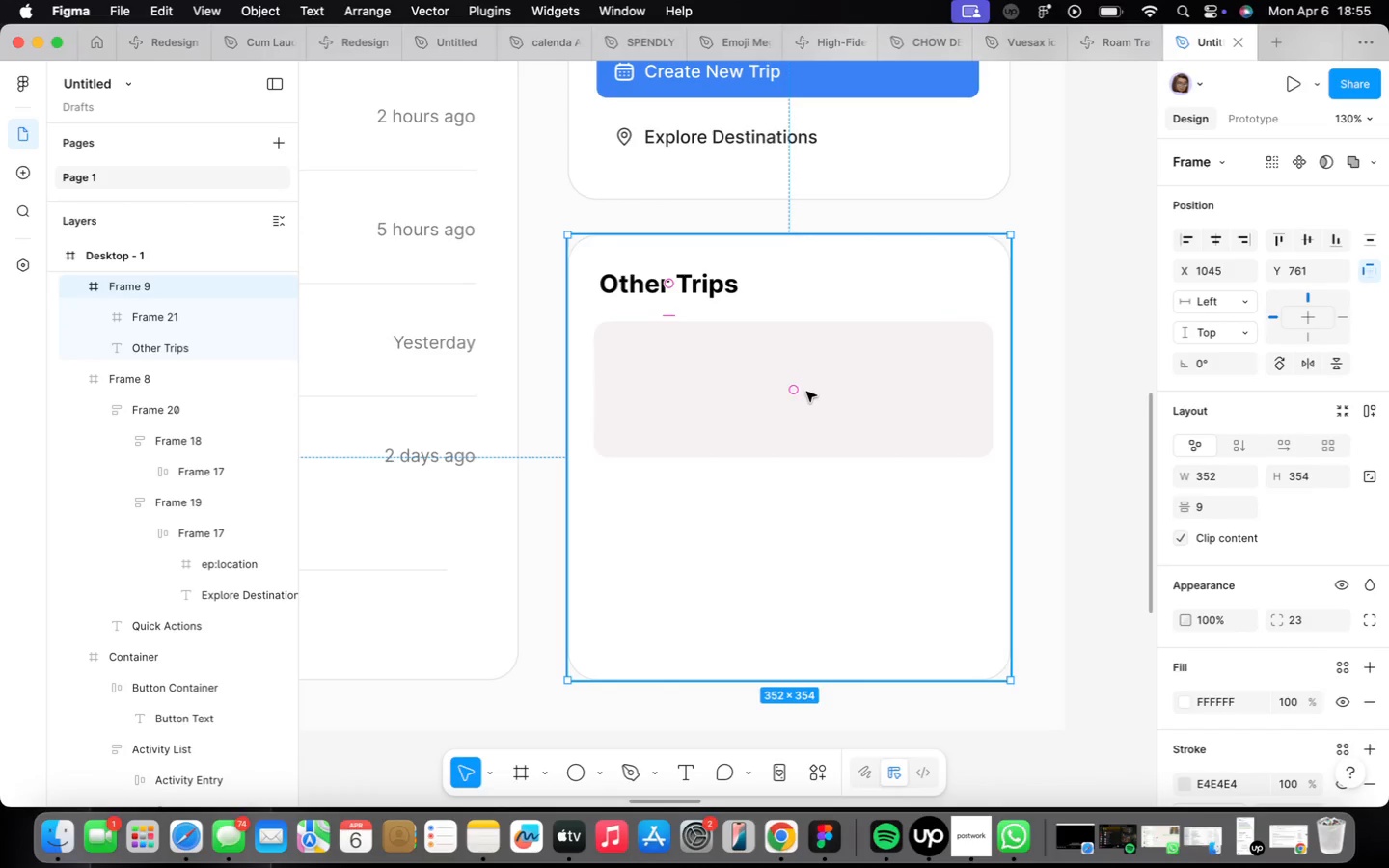 
double_click([806, 391])
 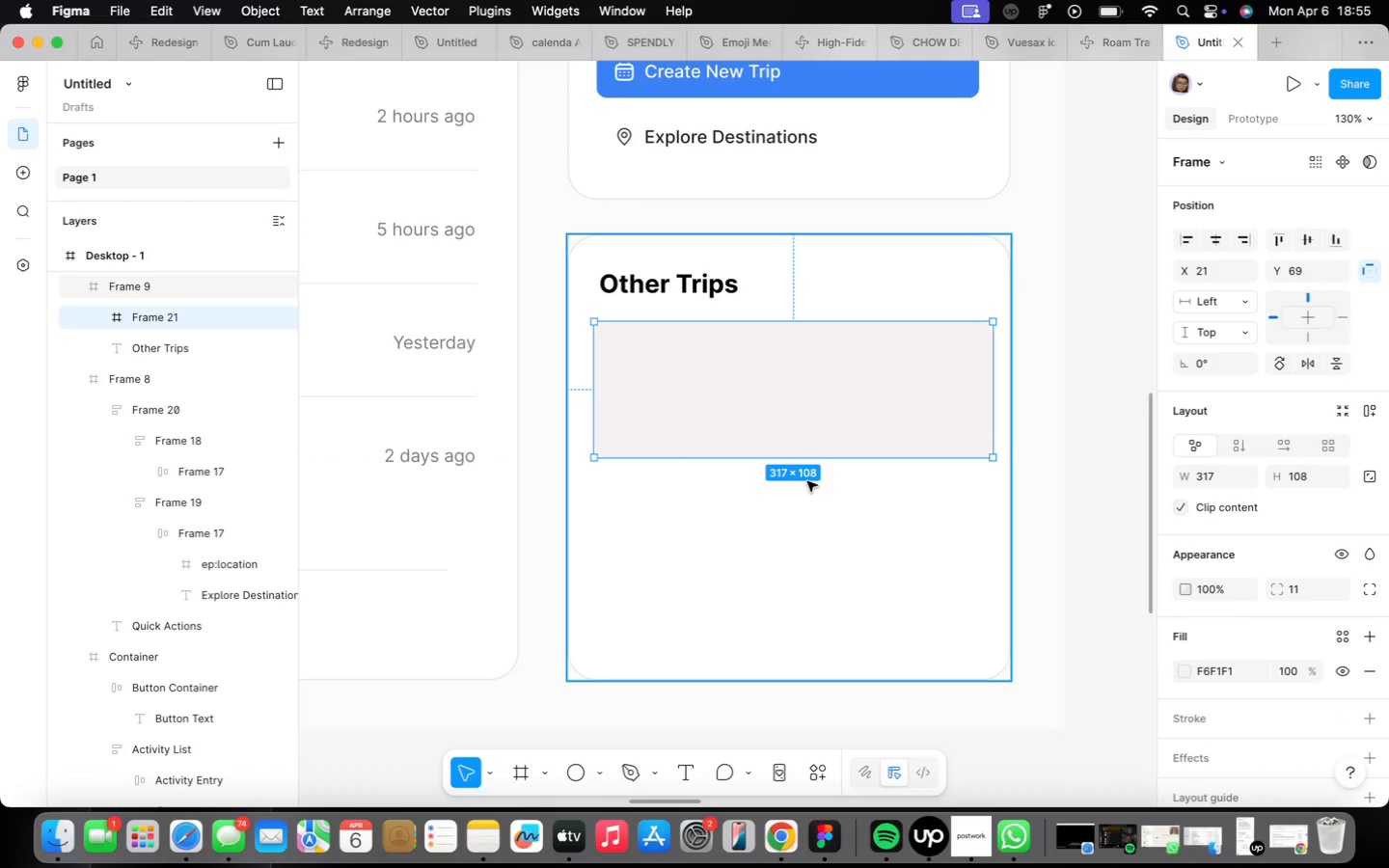 
left_click_drag(start_coordinate=[800, 462], to_coordinate=[811, 475])
 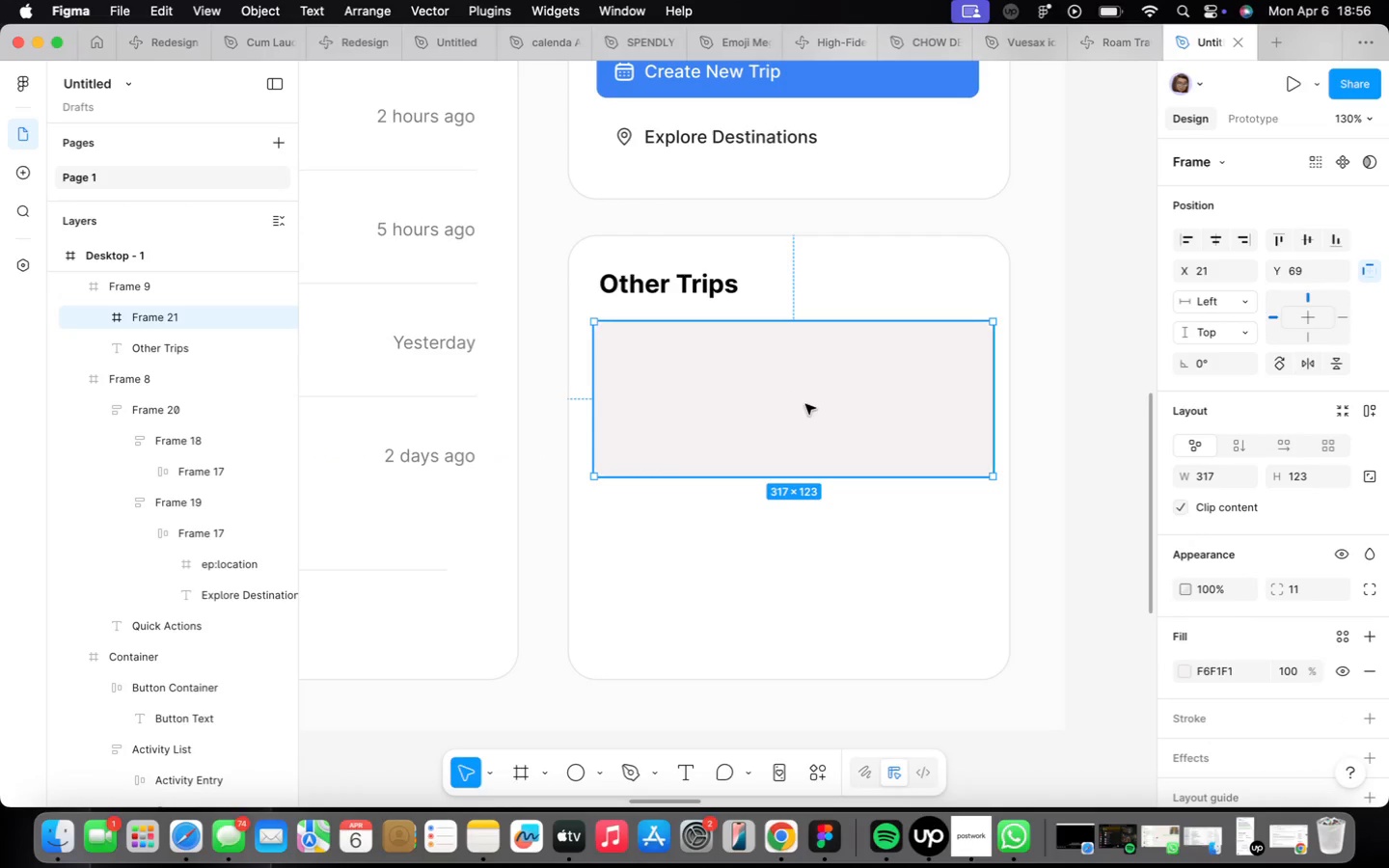 
hold_key(key=OptionLeft, duration=1.63)
left_click_drag(start_coordinate=[805, 405], to_coordinate=[804, 567])
 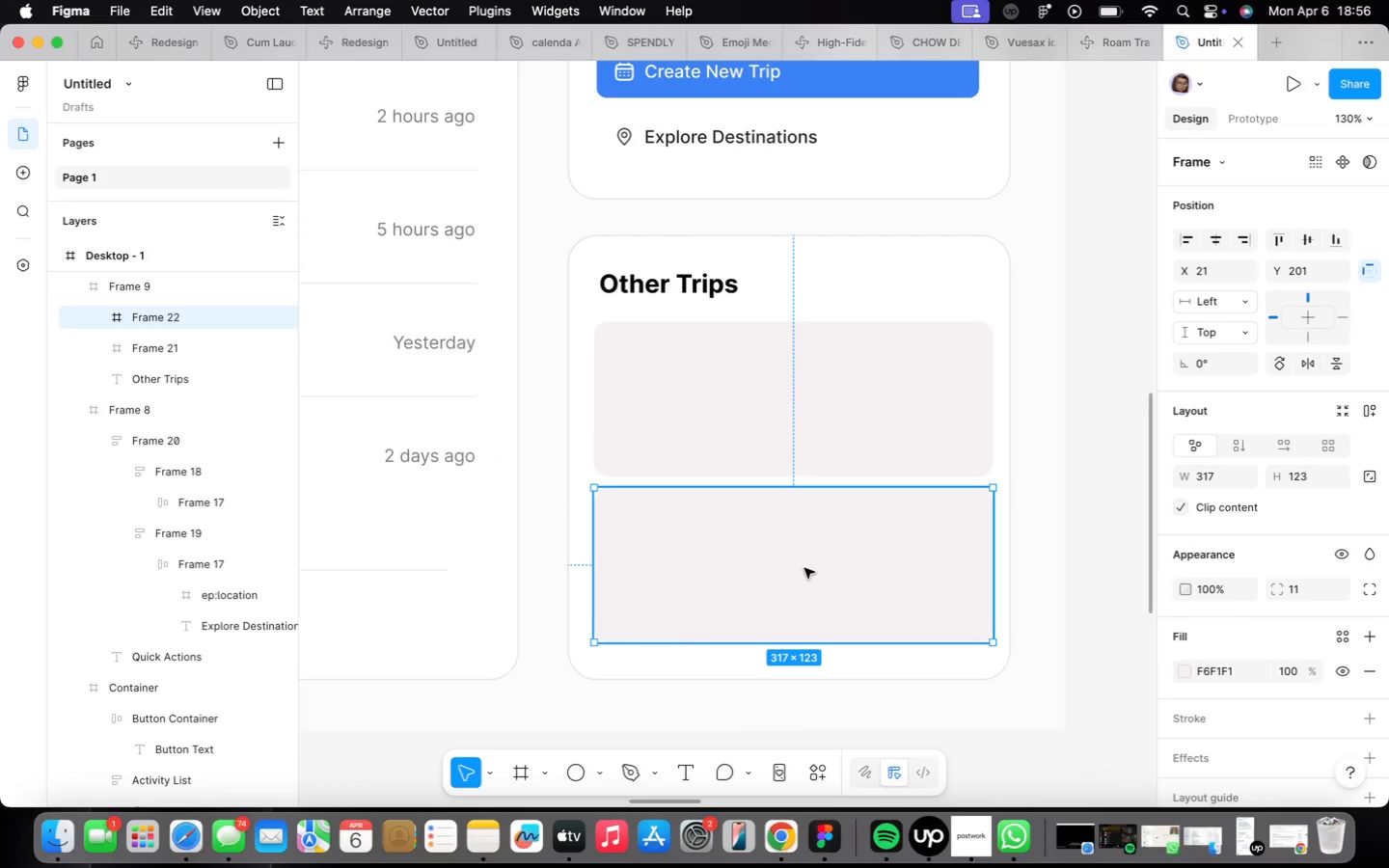 
key(Backspace)
 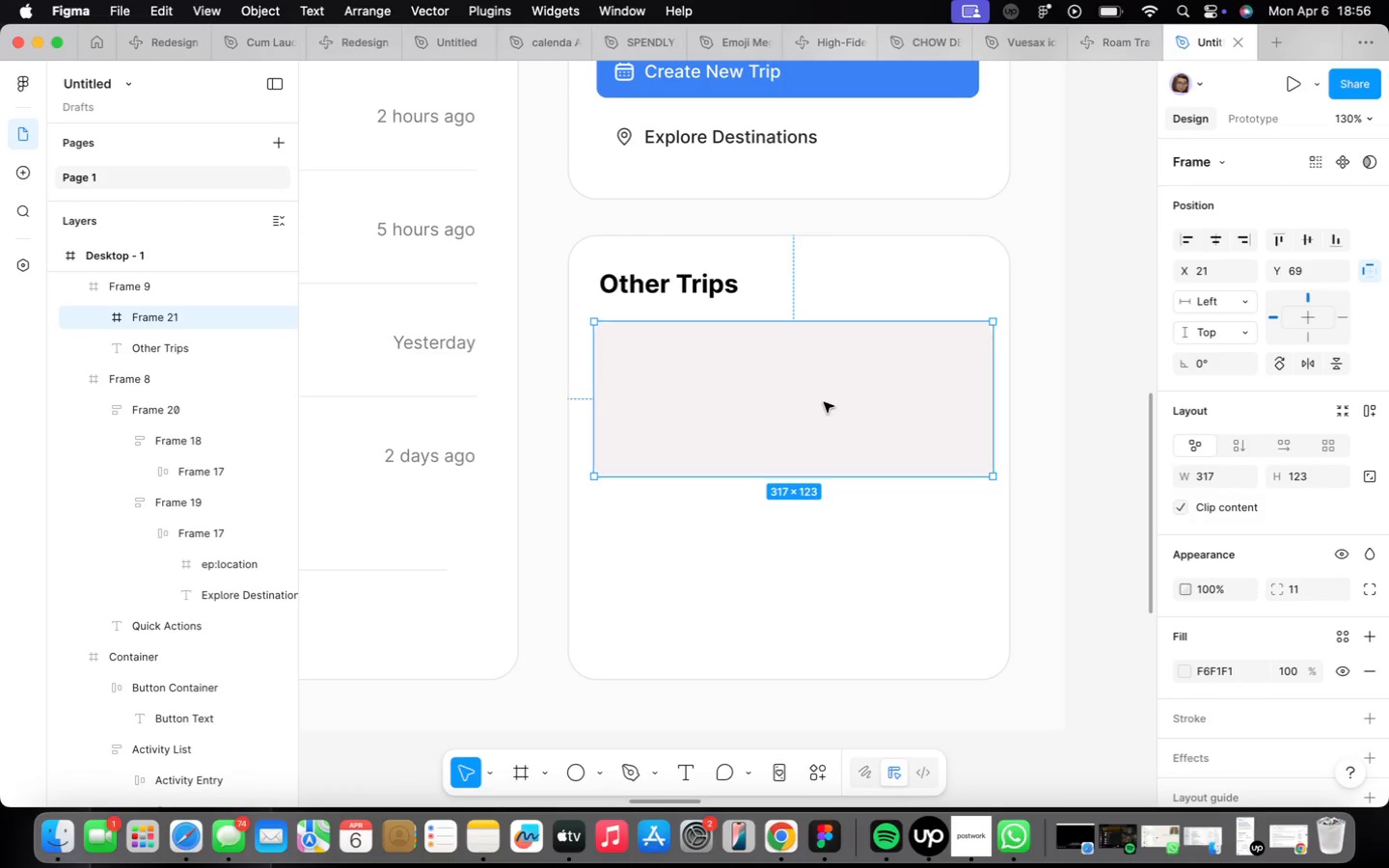 
mouse_move([918, 558])
 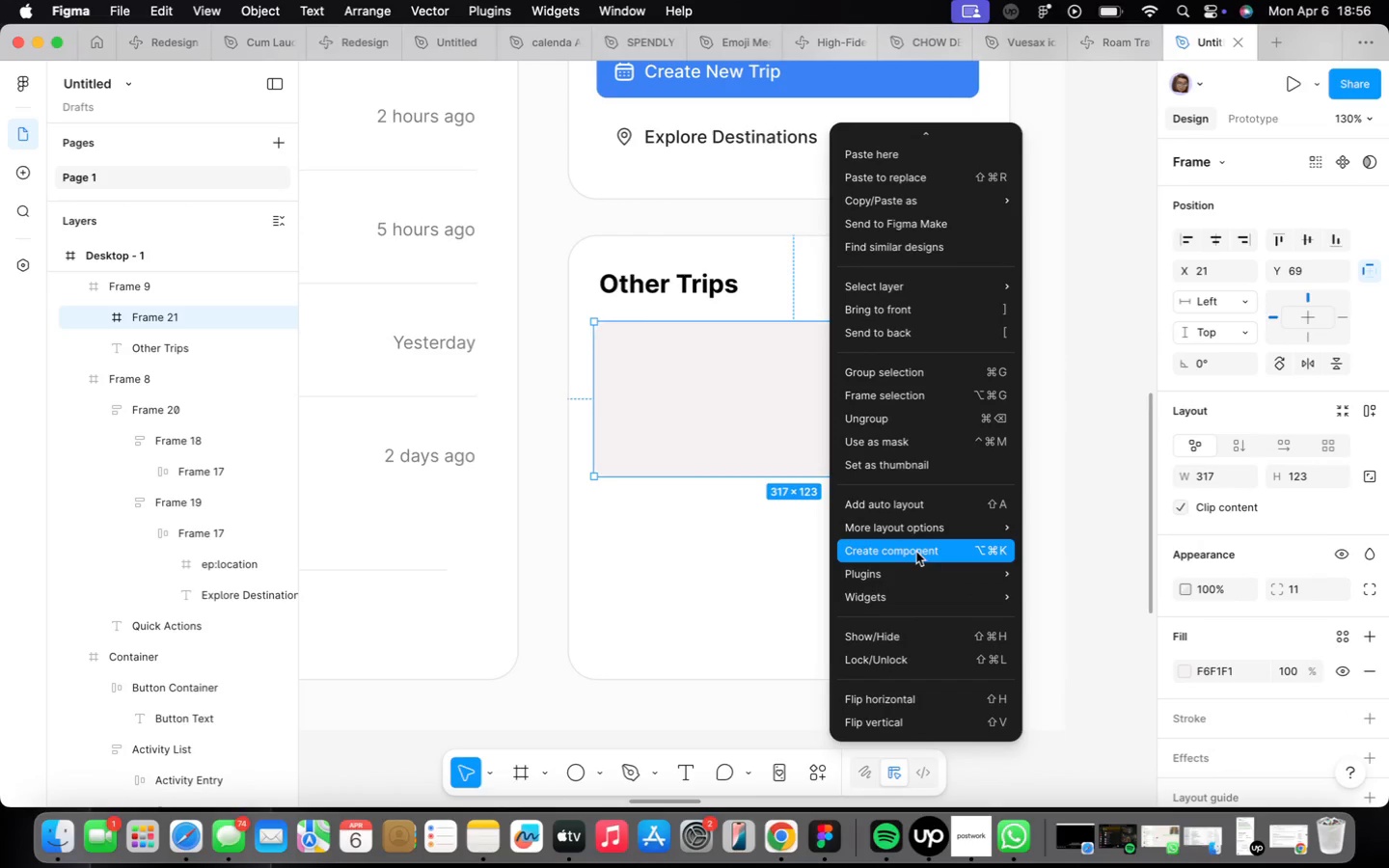 
mouse_move([898, 557])
 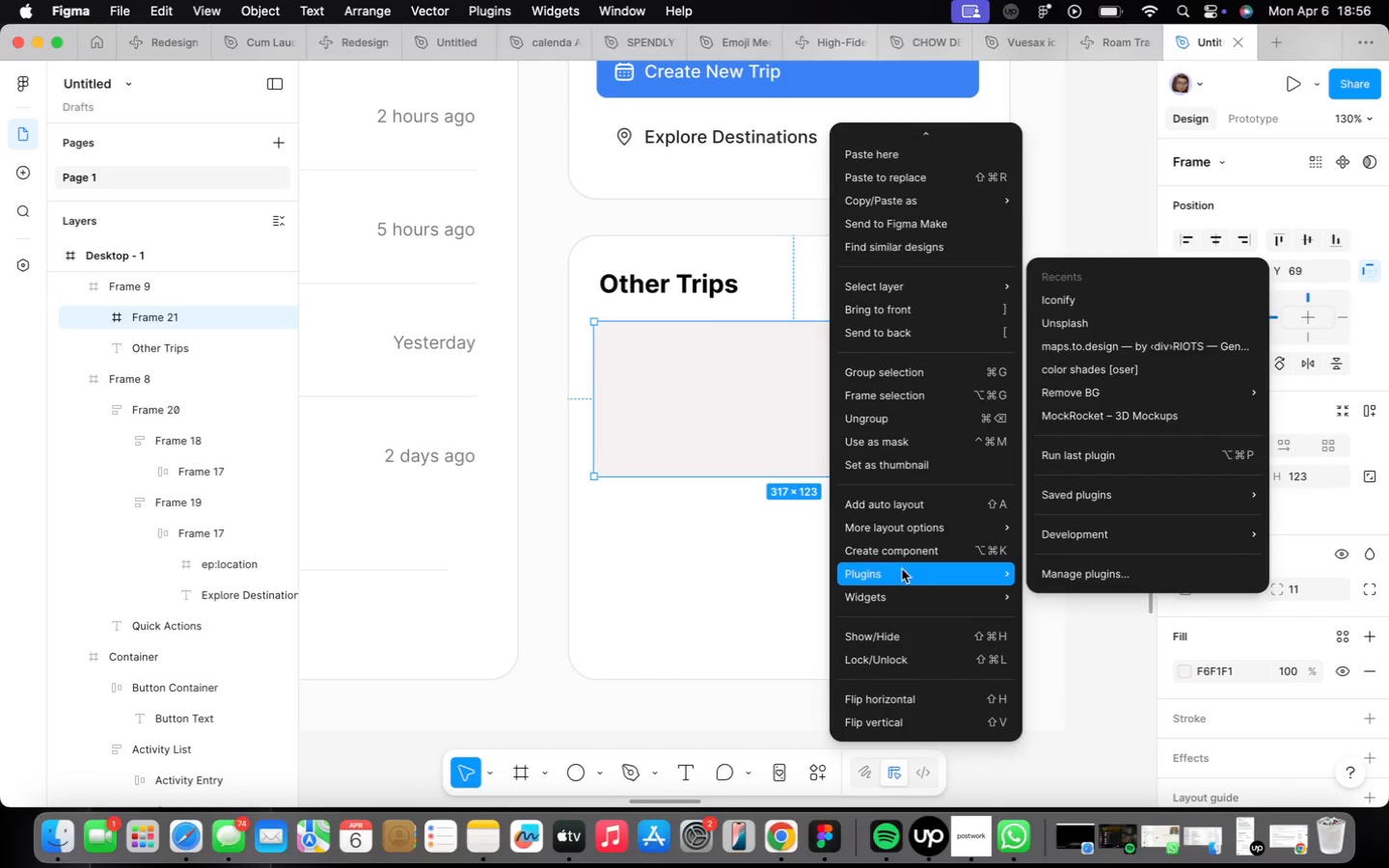 
mouse_move([926, 560])
 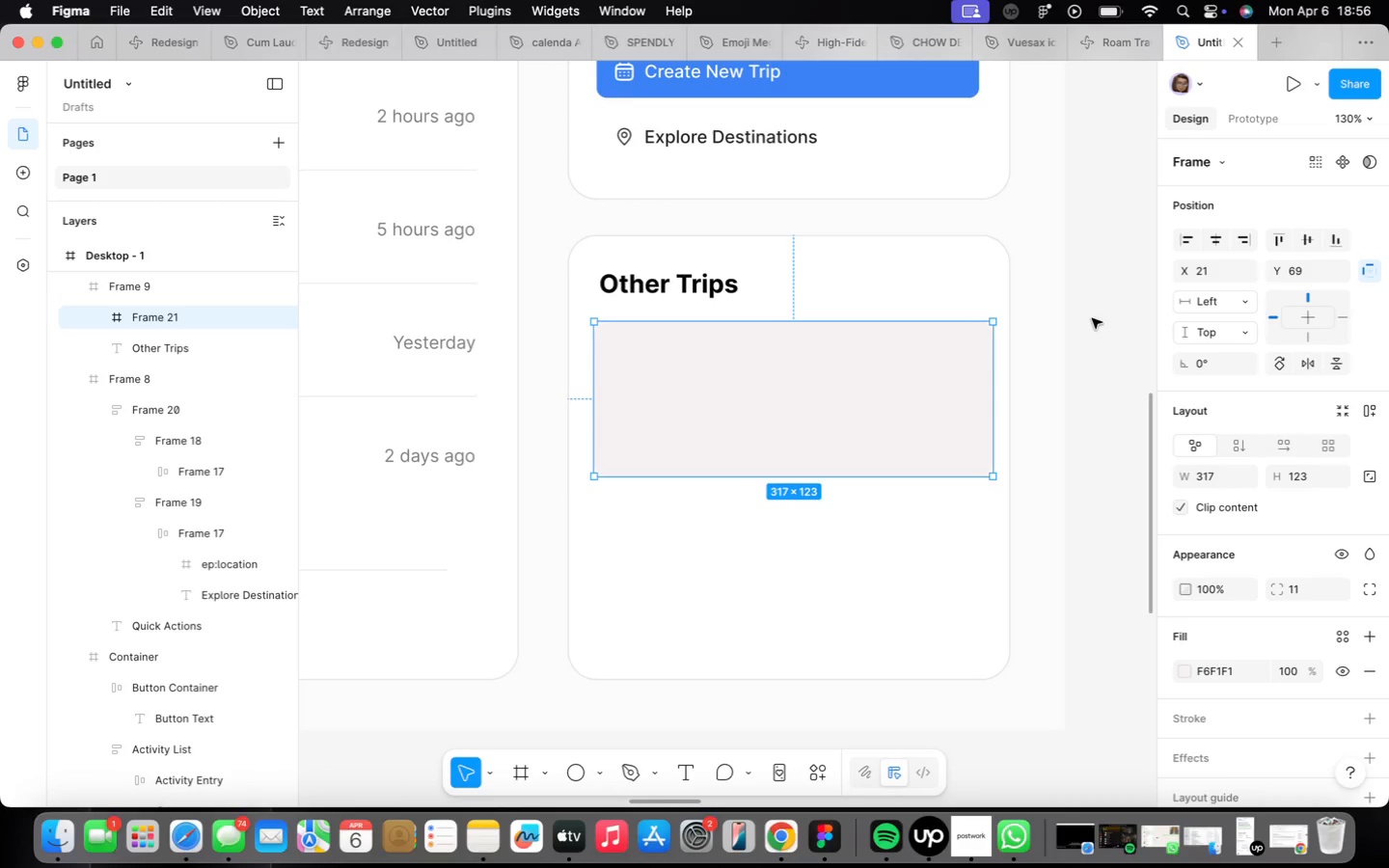 
wait(5.19)
 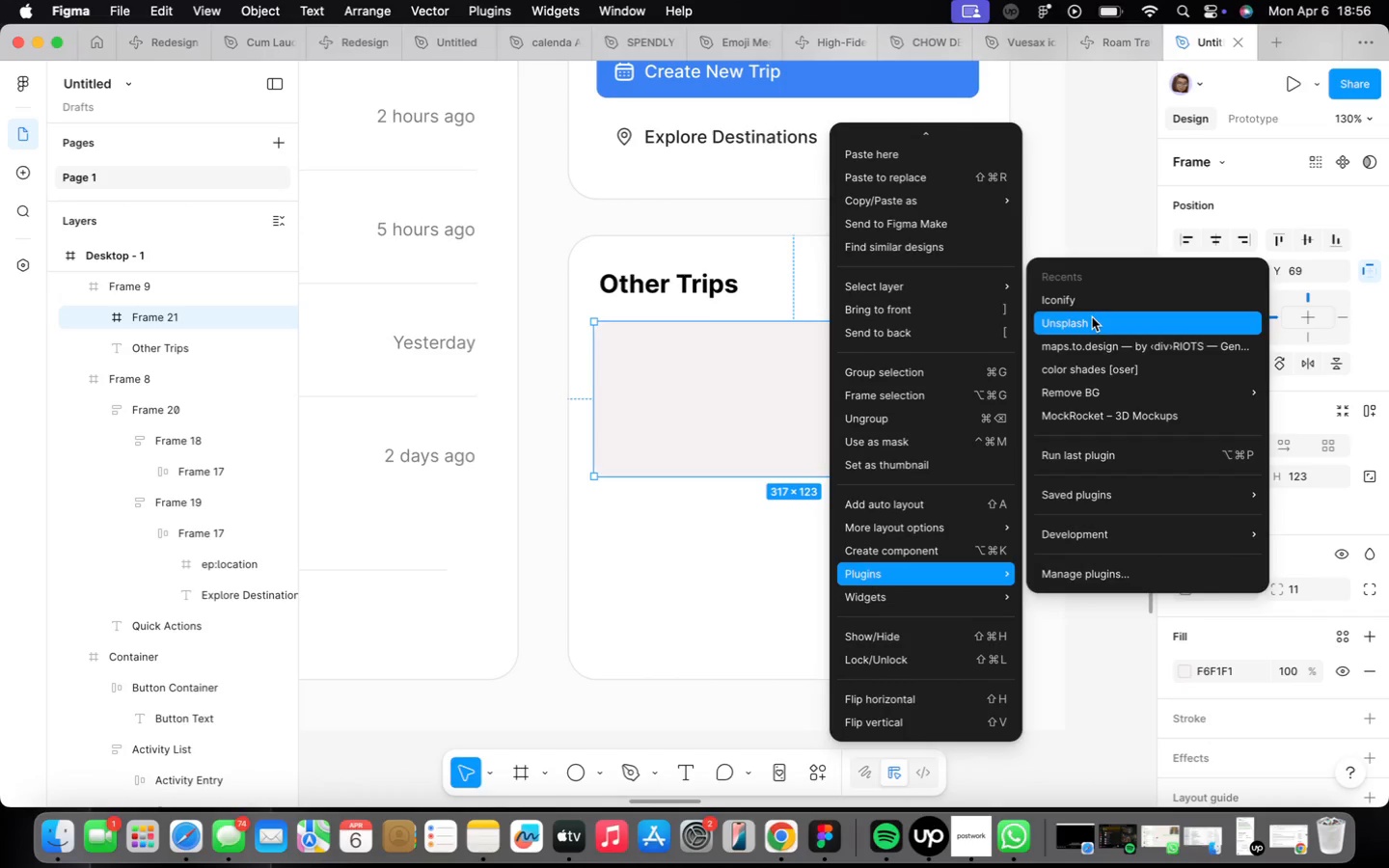 
mouse_move([176, 215])
 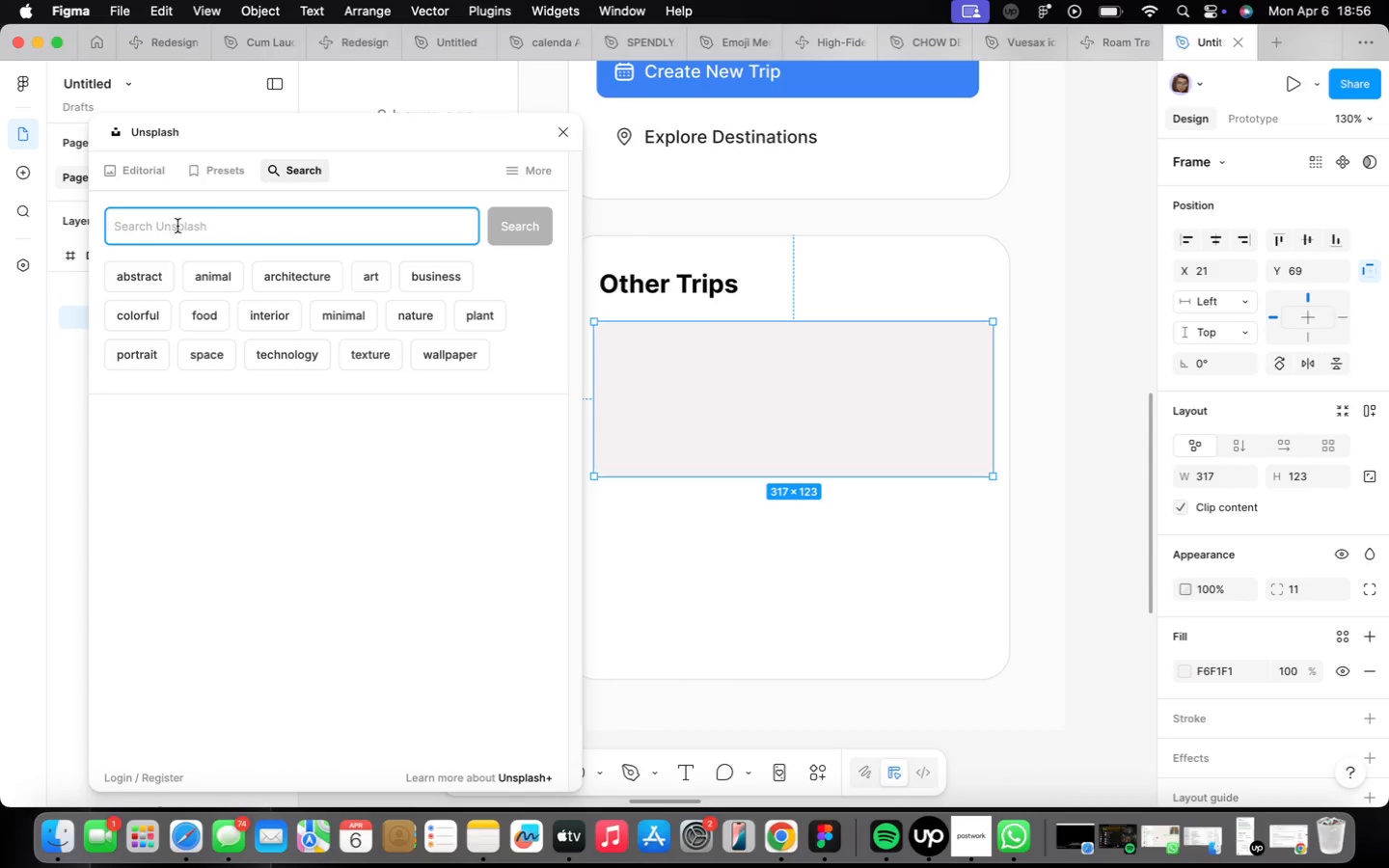 
type(tokyo)
 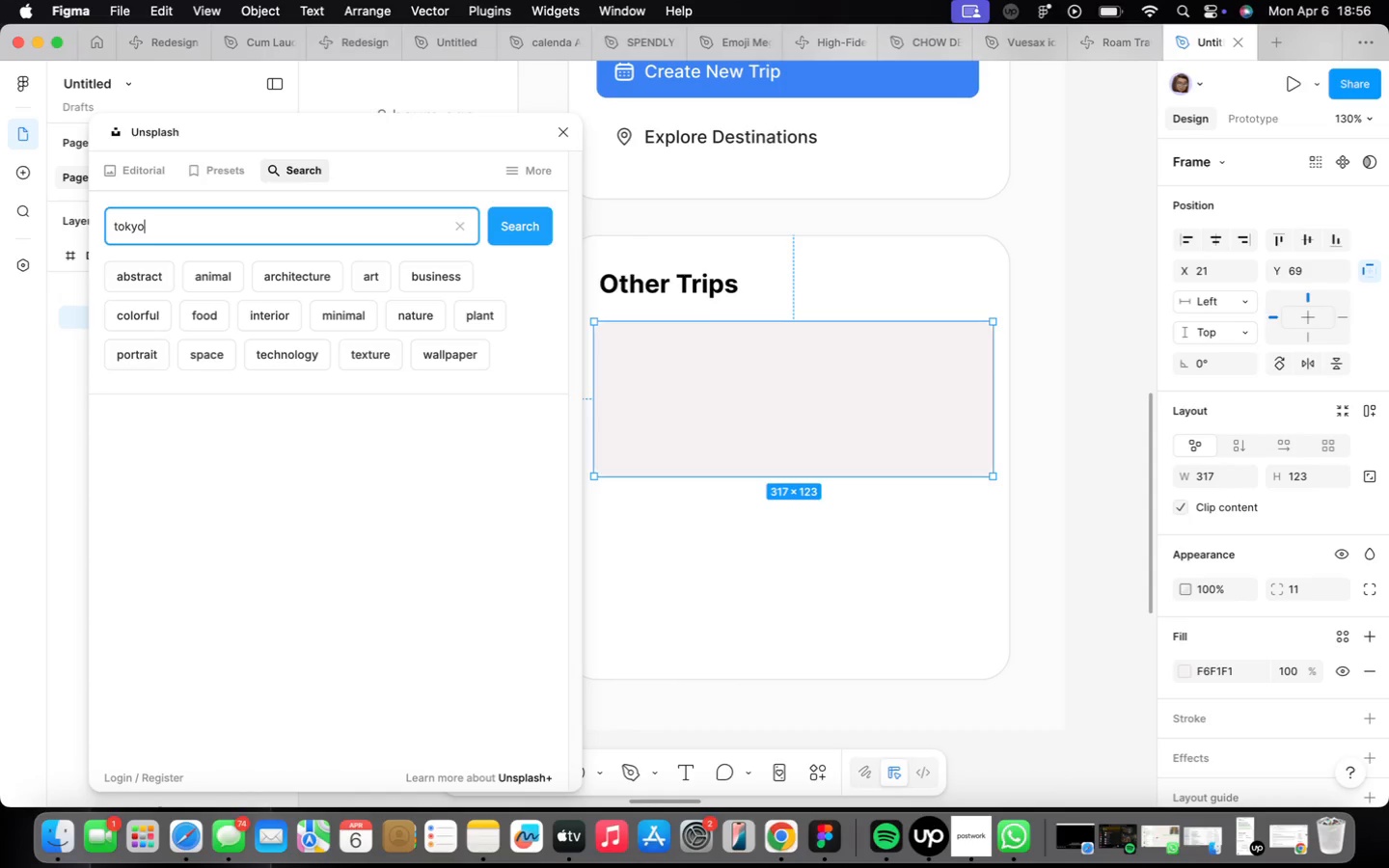 
key(Enter)
 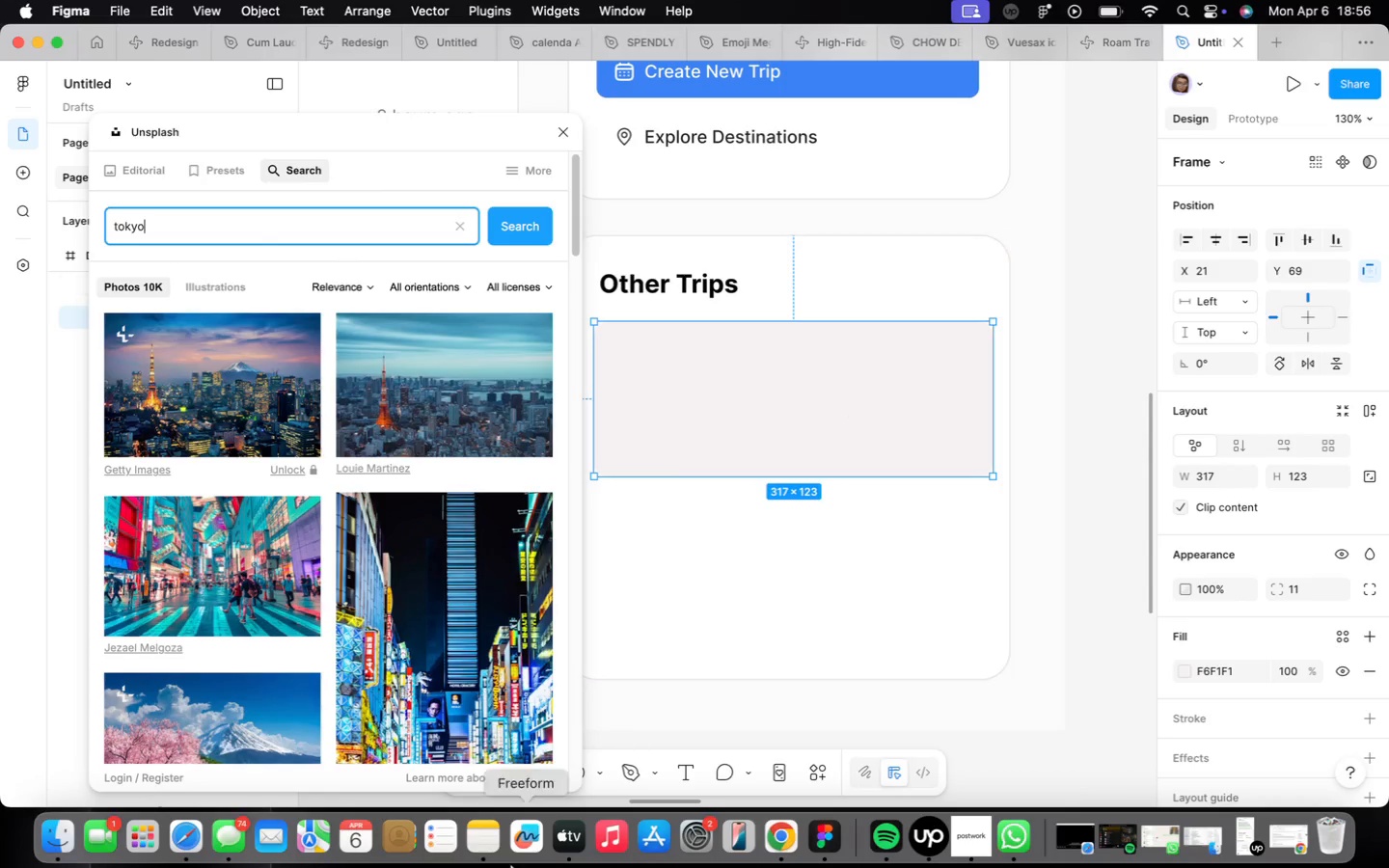 
scroll: coordinate [404, 499], scroll_direction: down, amount: 22.0
 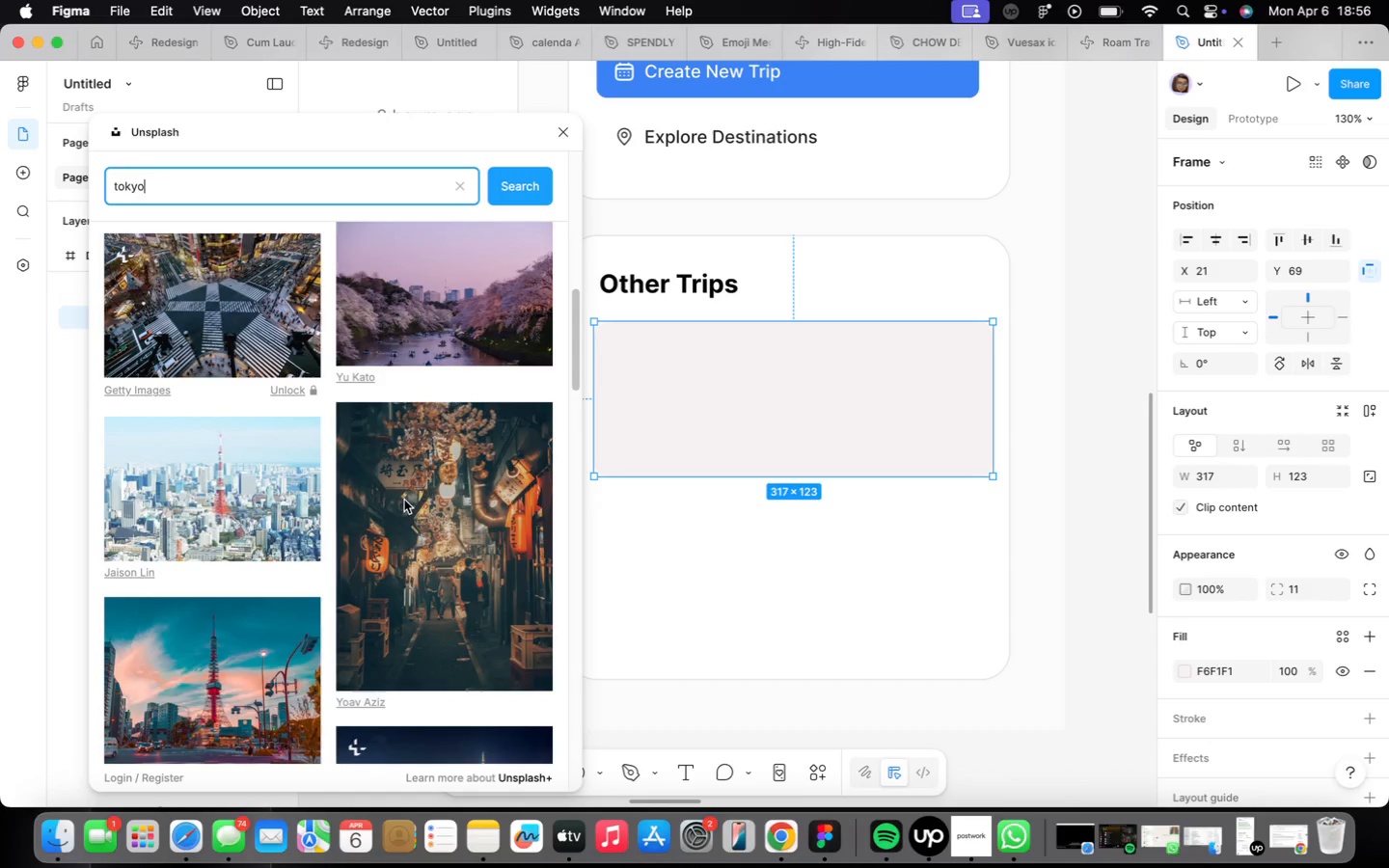 
scroll: coordinate [415, 461], scroll_direction: up, amount: 27.0
 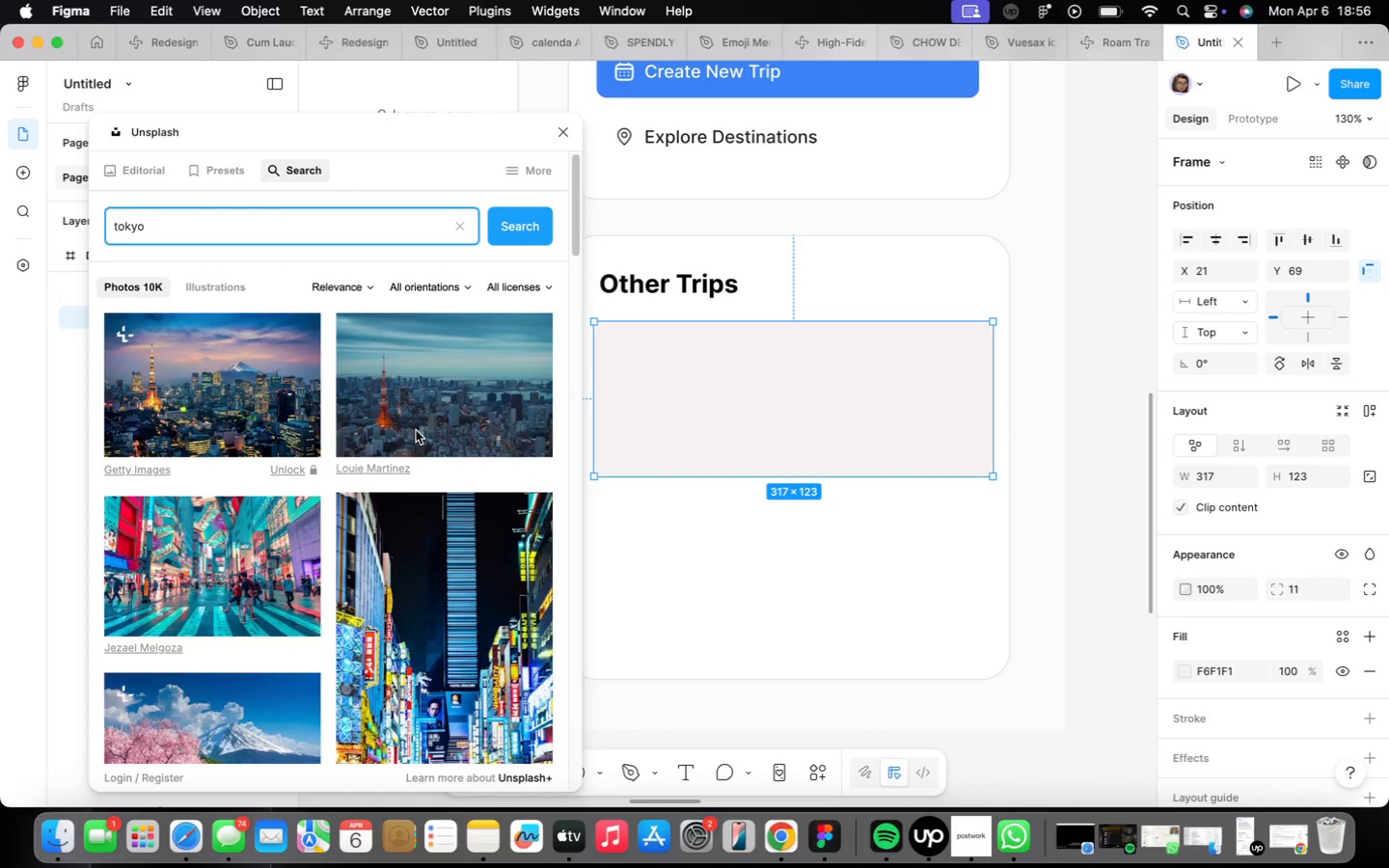 
left_click([416, 430])
 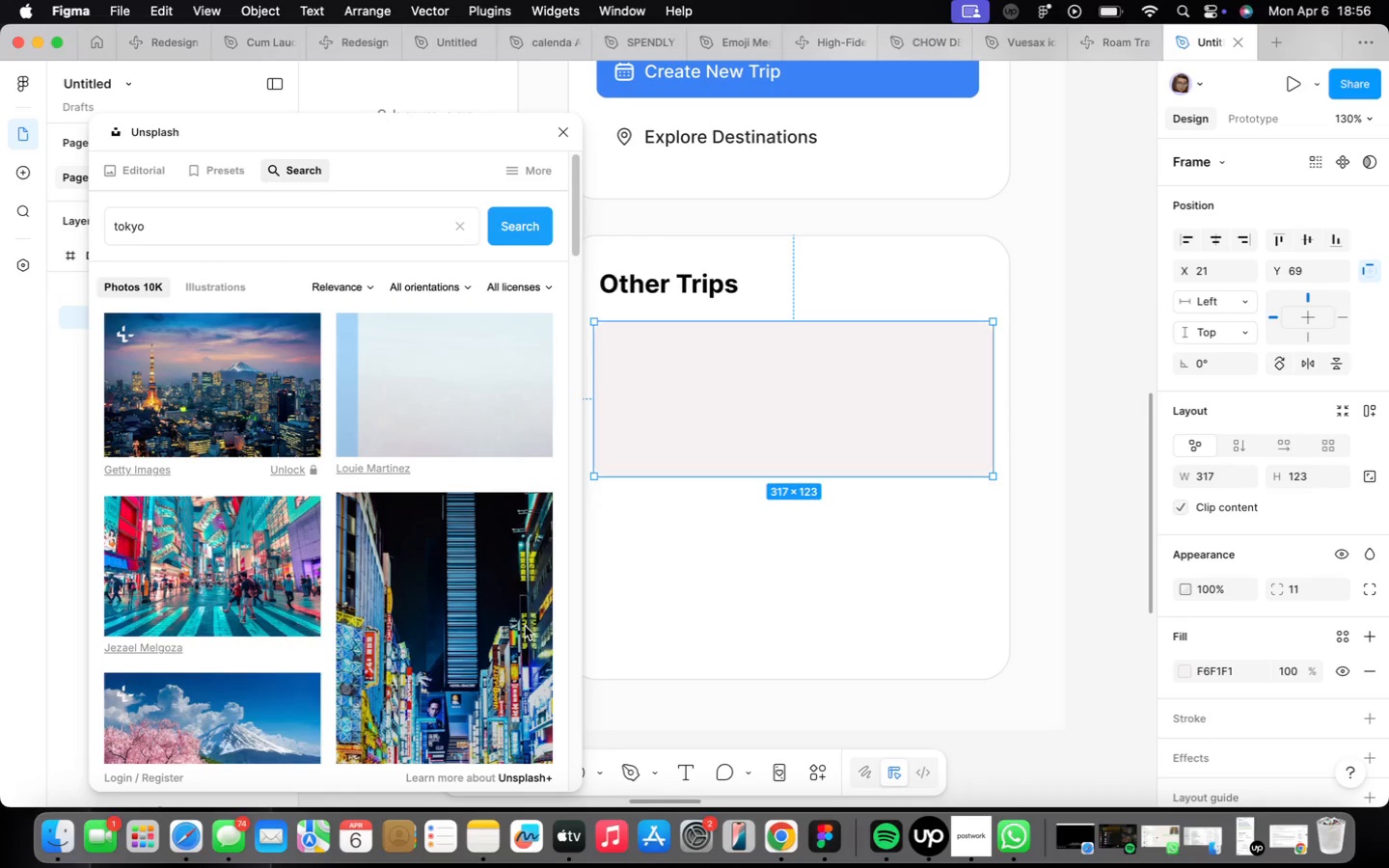 
scroll: coordinate [507, 593], scroll_direction: down, amount: 52.0
 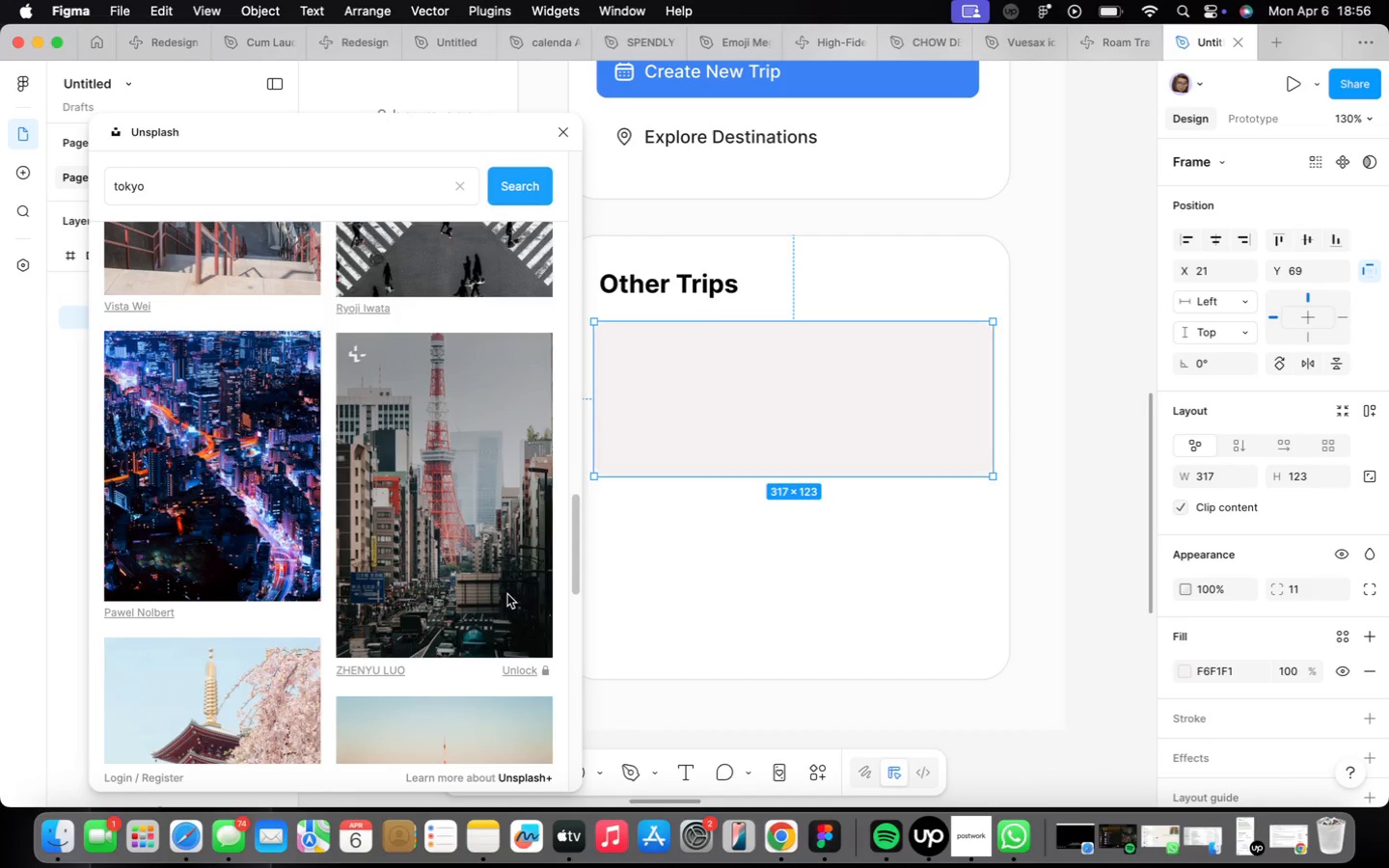 
scroll: coordinate [508, 595], scroll_direction: up, amount: 55.0
 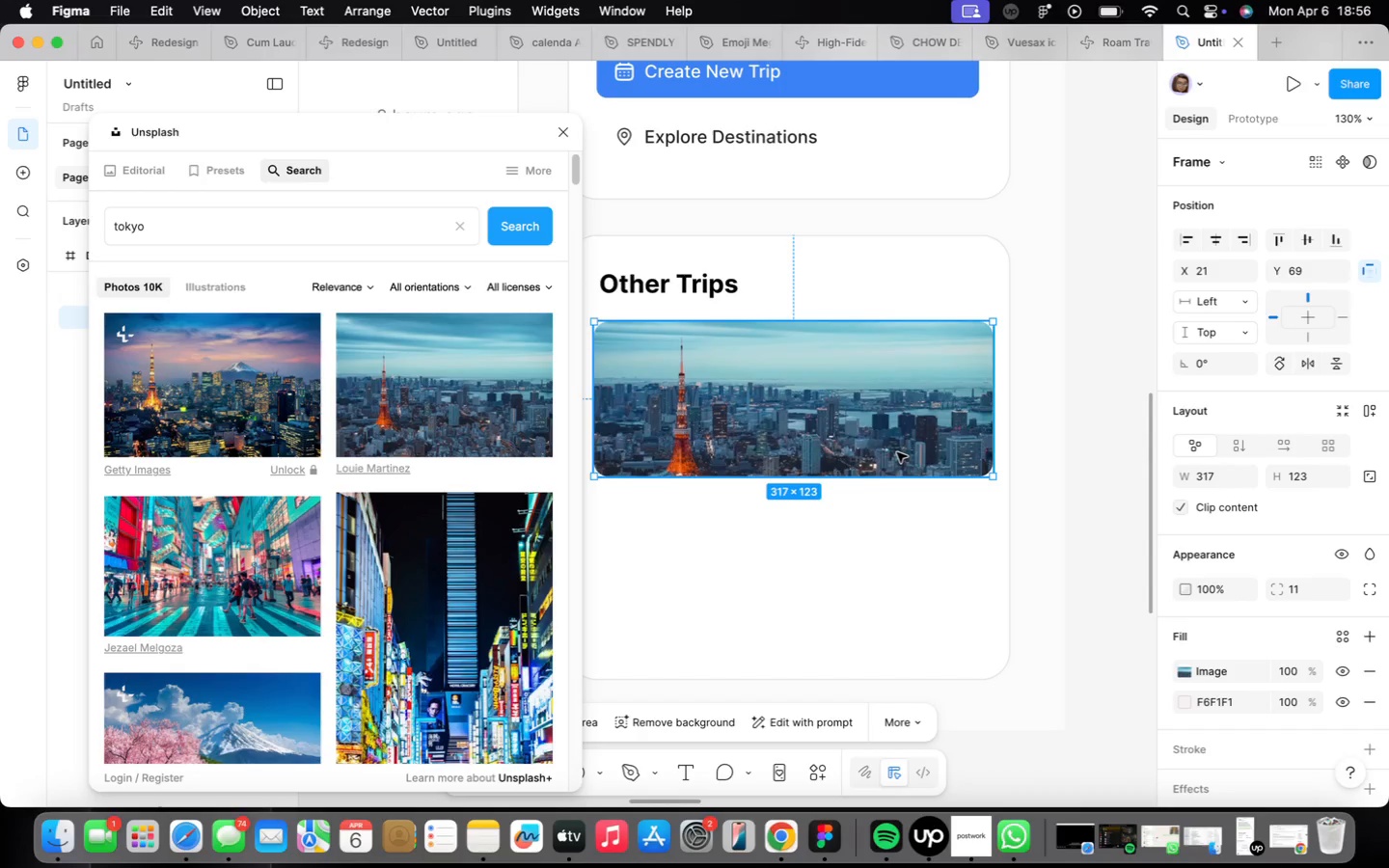 
scroll: coordinate [502, 545], scroll_direction: down, amount: 55.0
 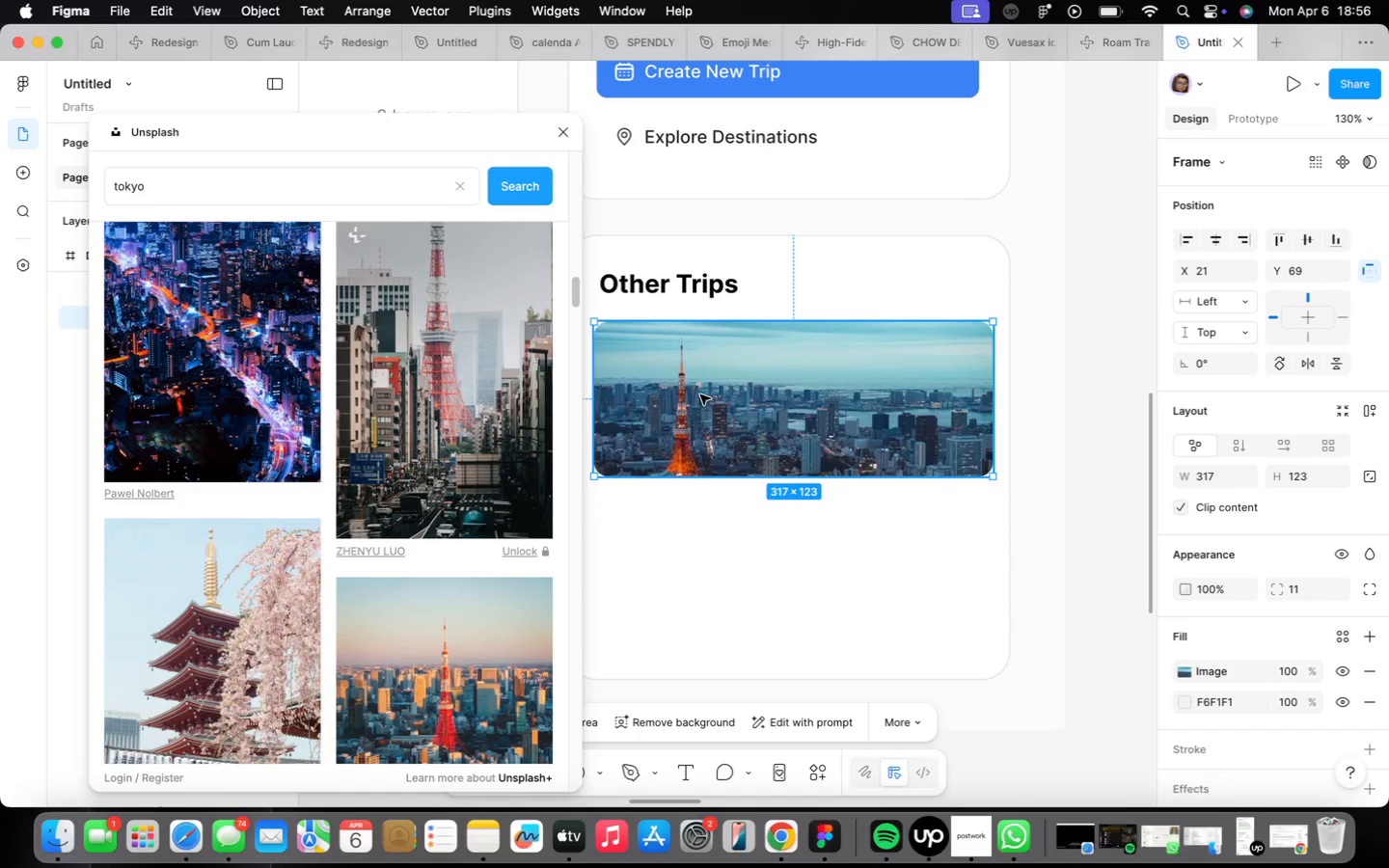 
hold_key(key=OptionLeft, duration=1.99)
left_click_drag(start_coordinate=[700, 394], to_coordinate=[702, 573])
 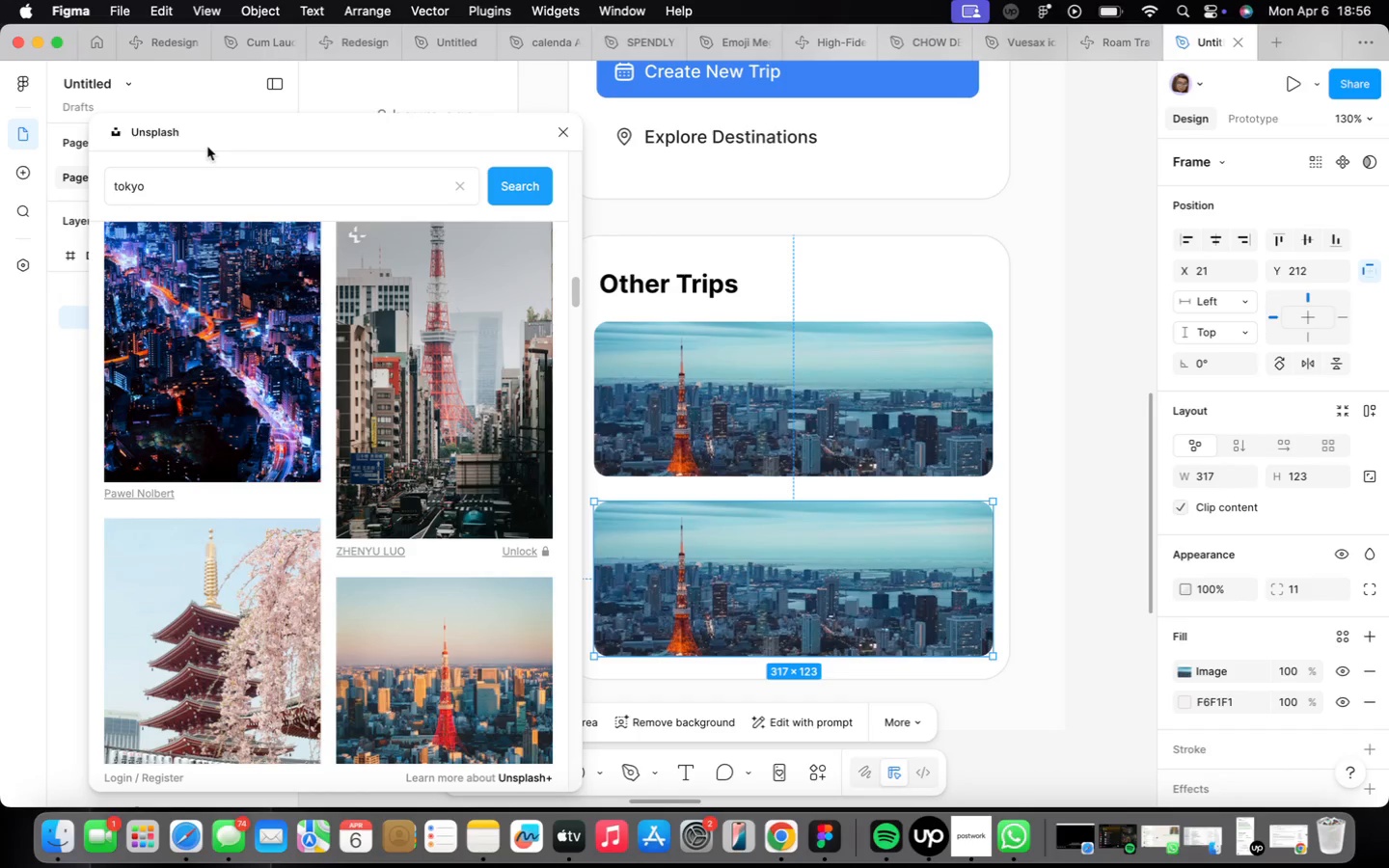 
left_click([177, 180])
 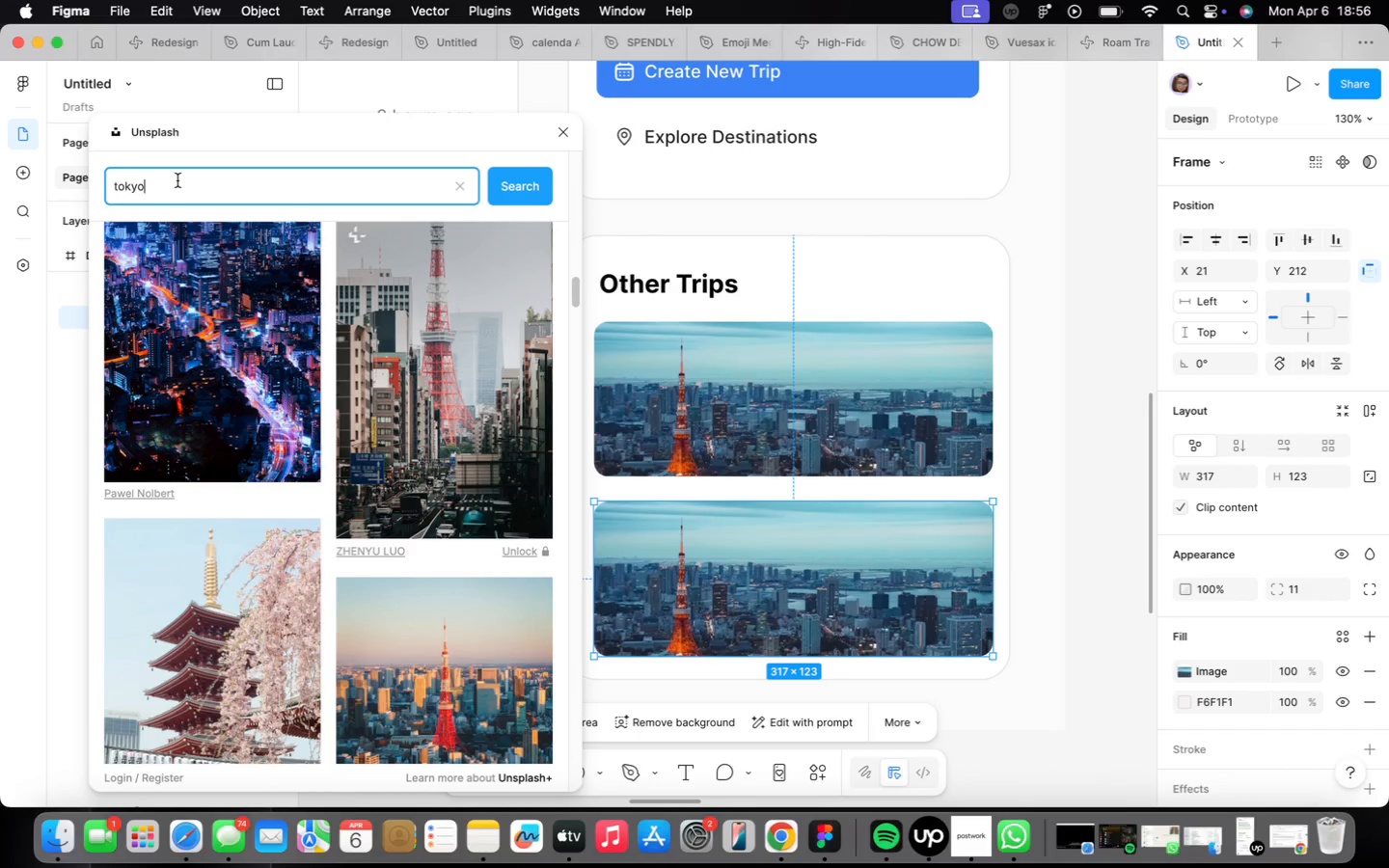 
key(Backspace)
key(Backspace)
key(Backspace)
key(Backspace)
key(Backspace)
type(paris)
 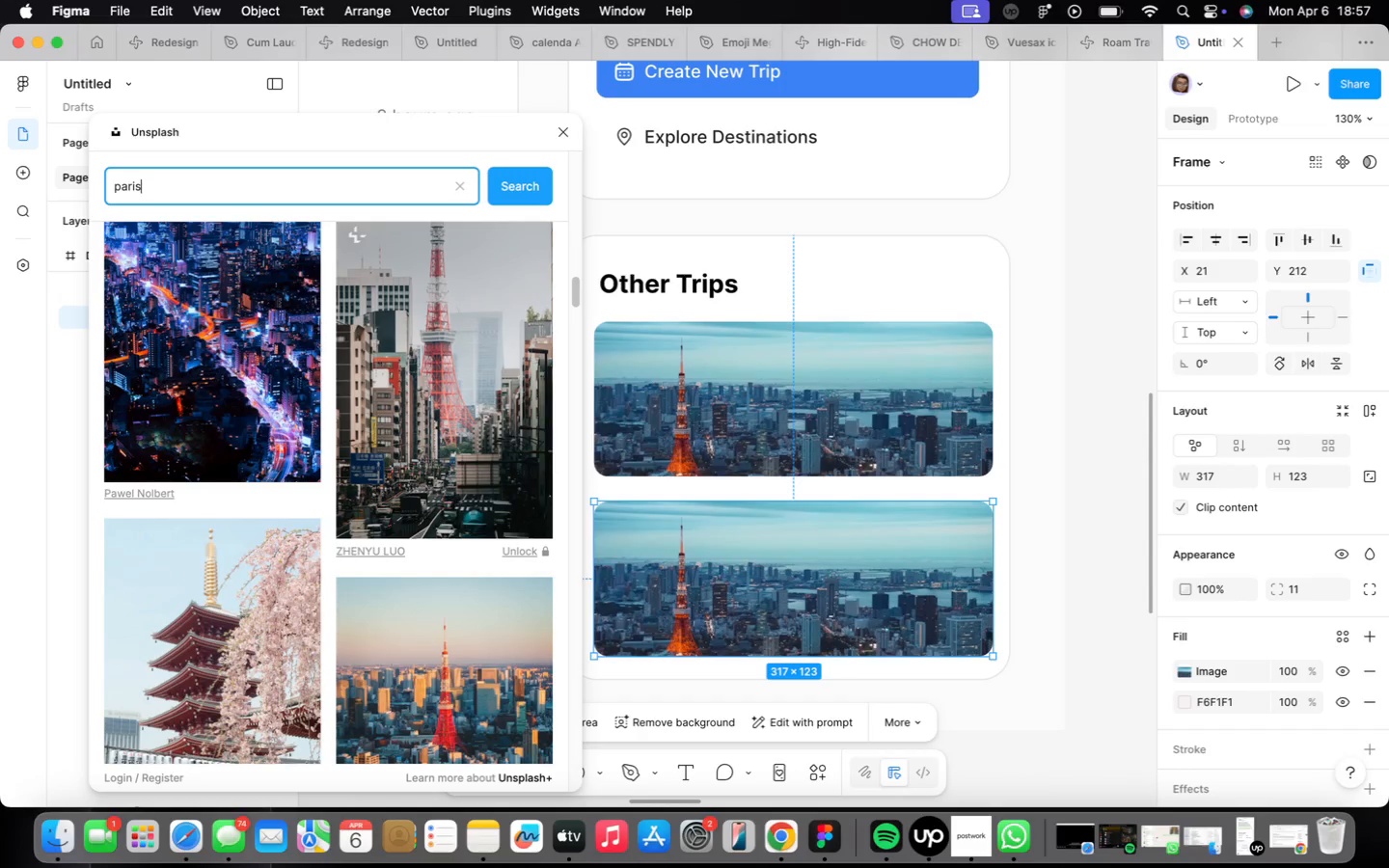 
key(Enter)
 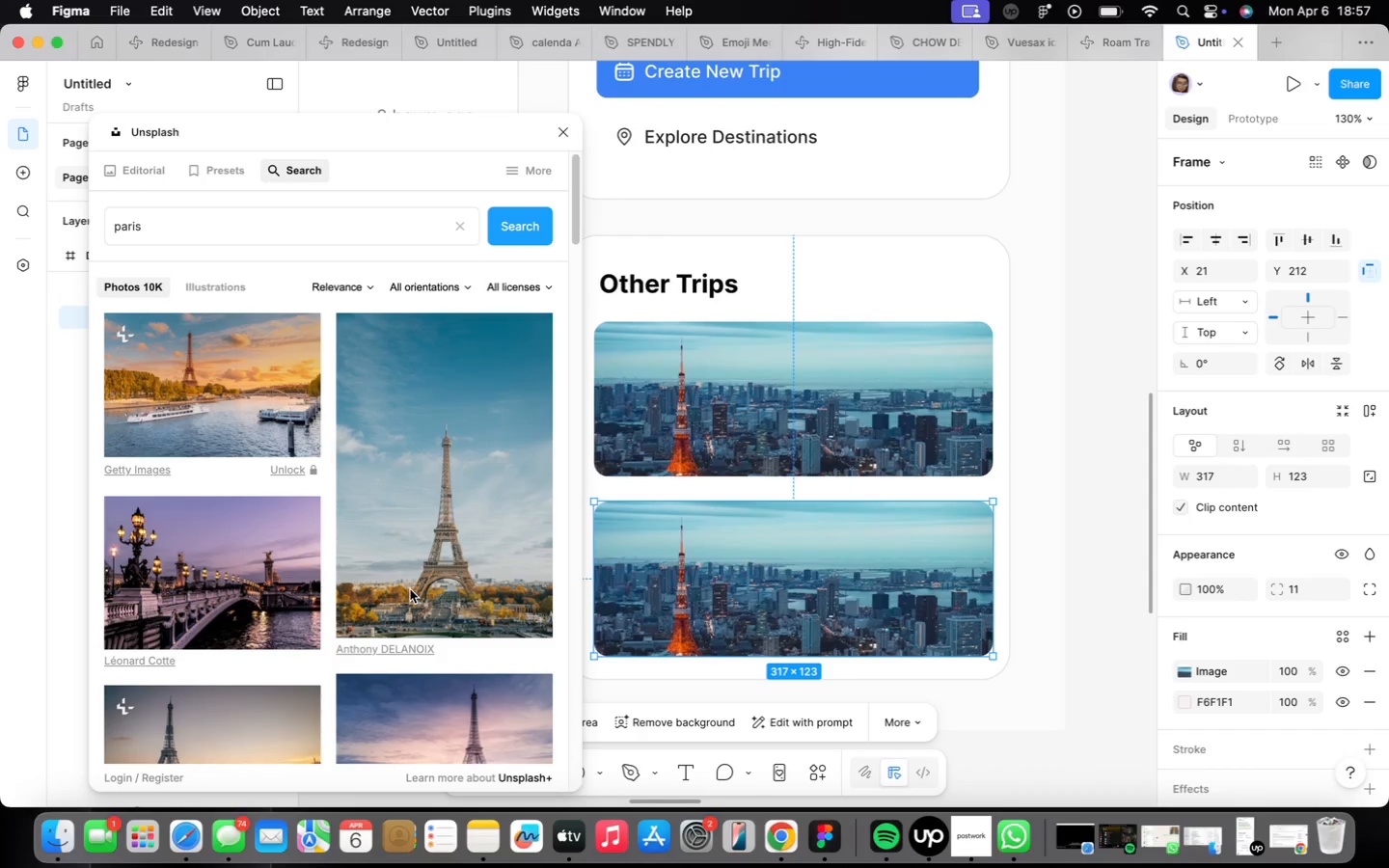 
wait(37.47)
 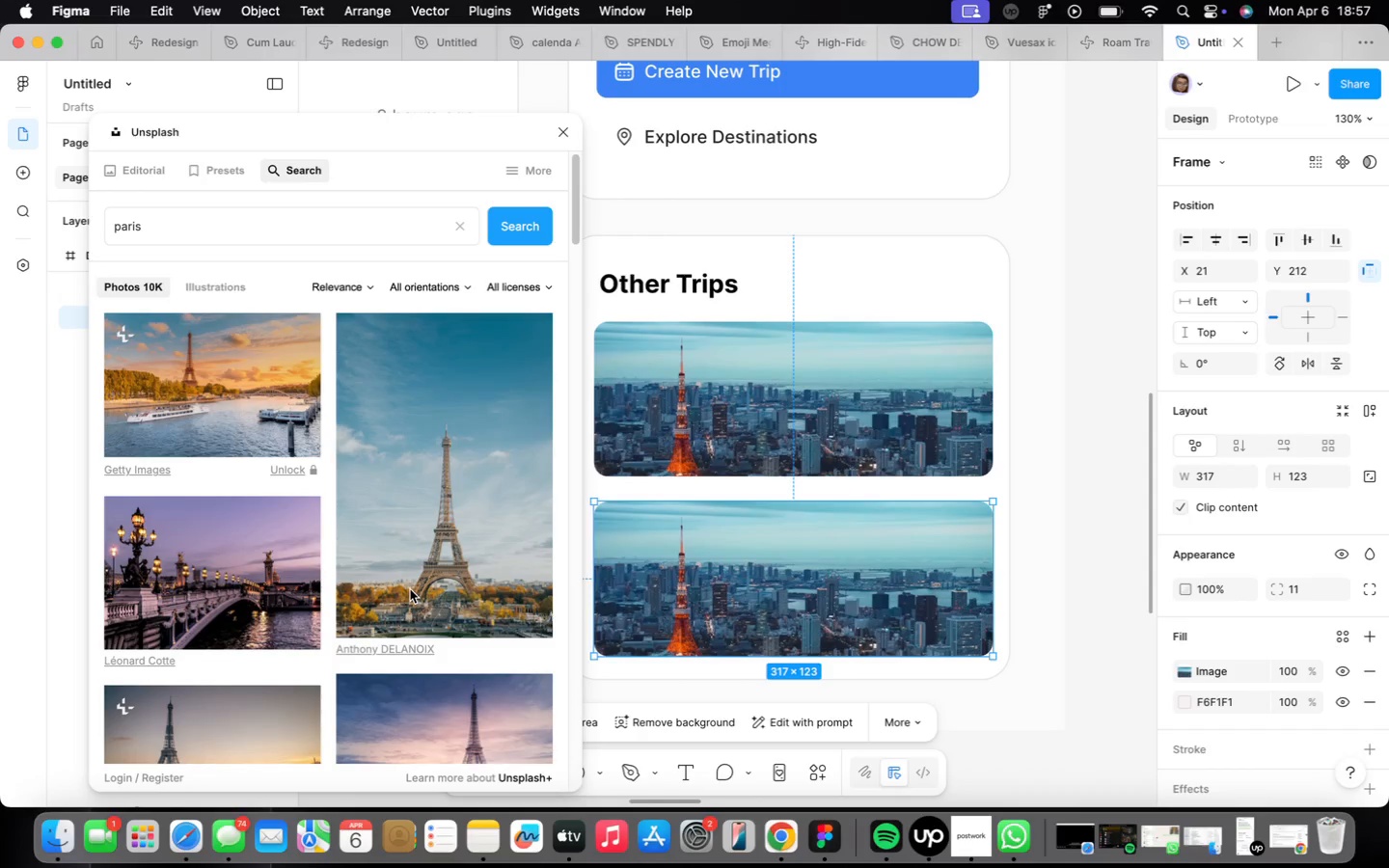 
scroll: coordinate [412, 529], scroll_direction: down, amount: 4.0
 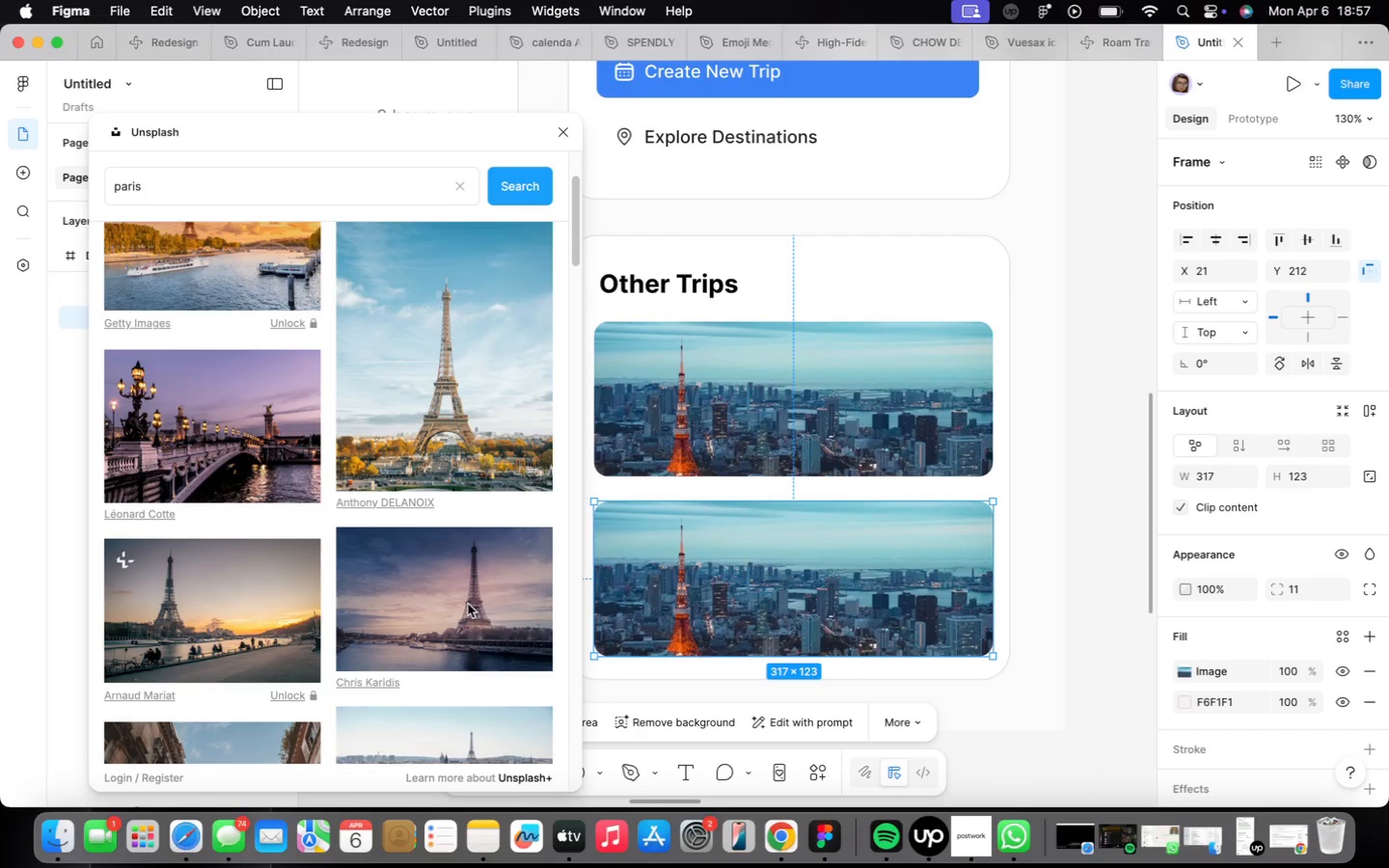 
left_click([468, 604])
 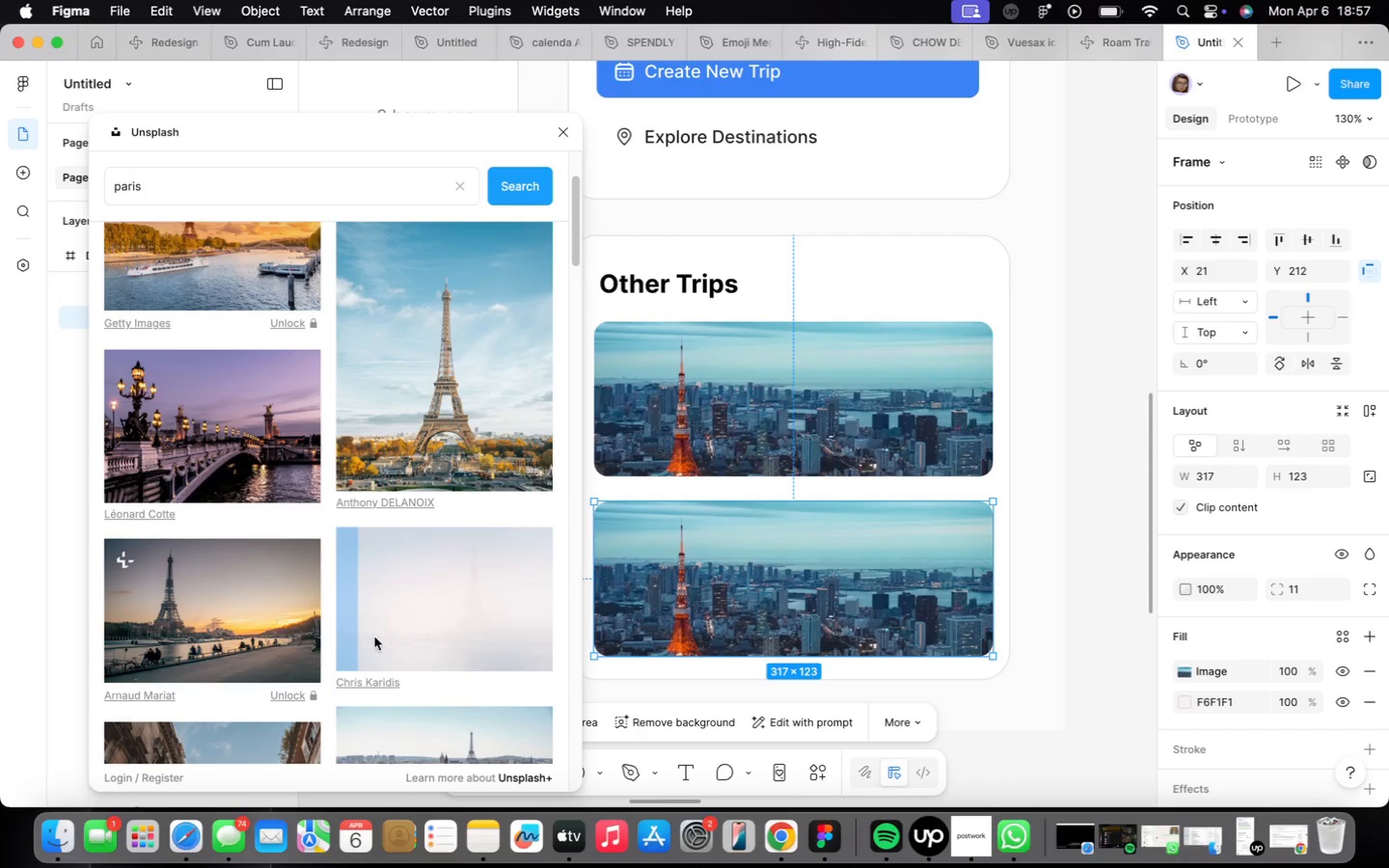 
scroll: coordinate [390, 626], scroll_direction: down, amount: 10.0
 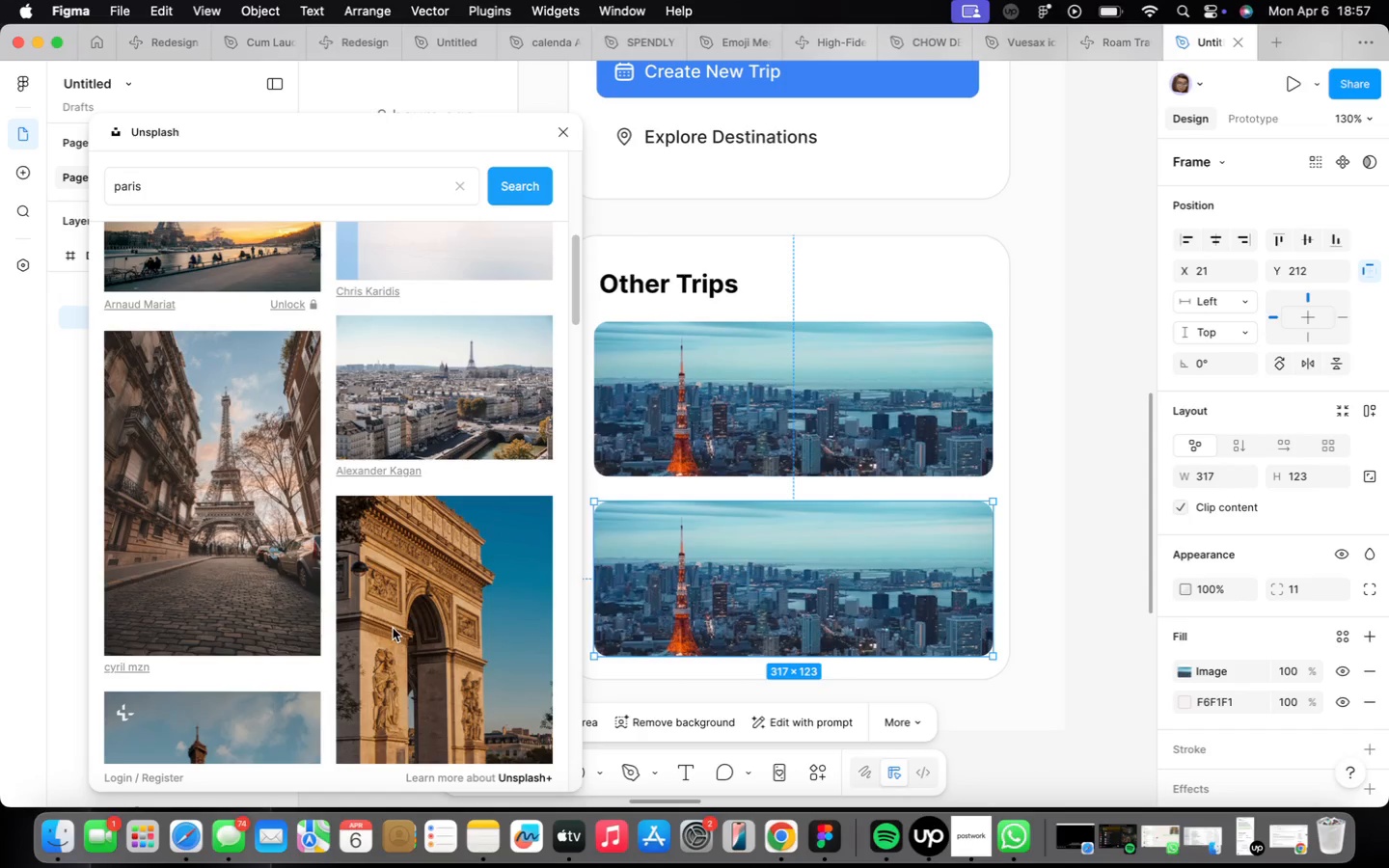 
scroll: coordinate [394, 629], scroll_direction: up, amount: 6.0
 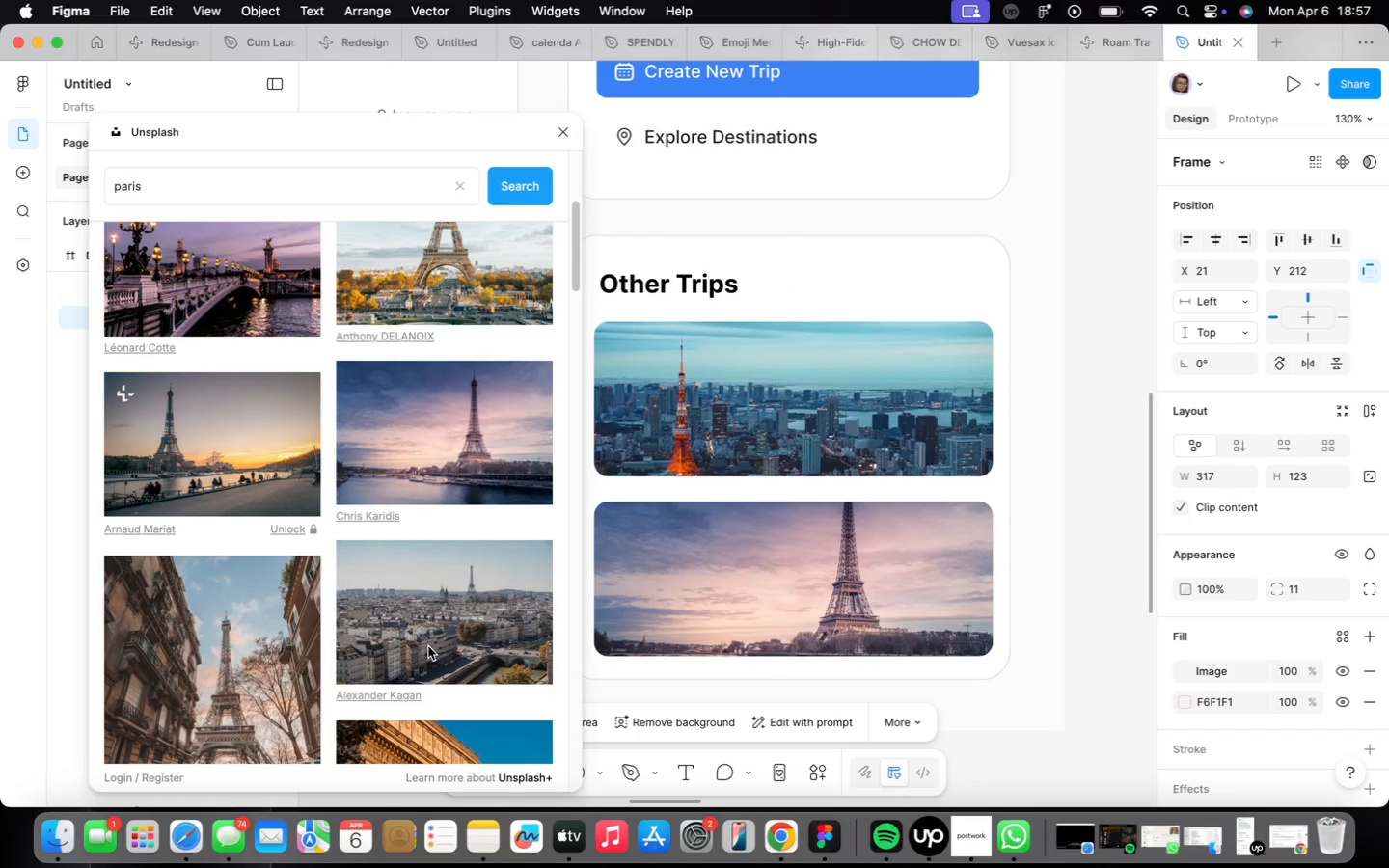 
scroll: coordinate [536, 670], scroll_direction: down, amount: 15.0
 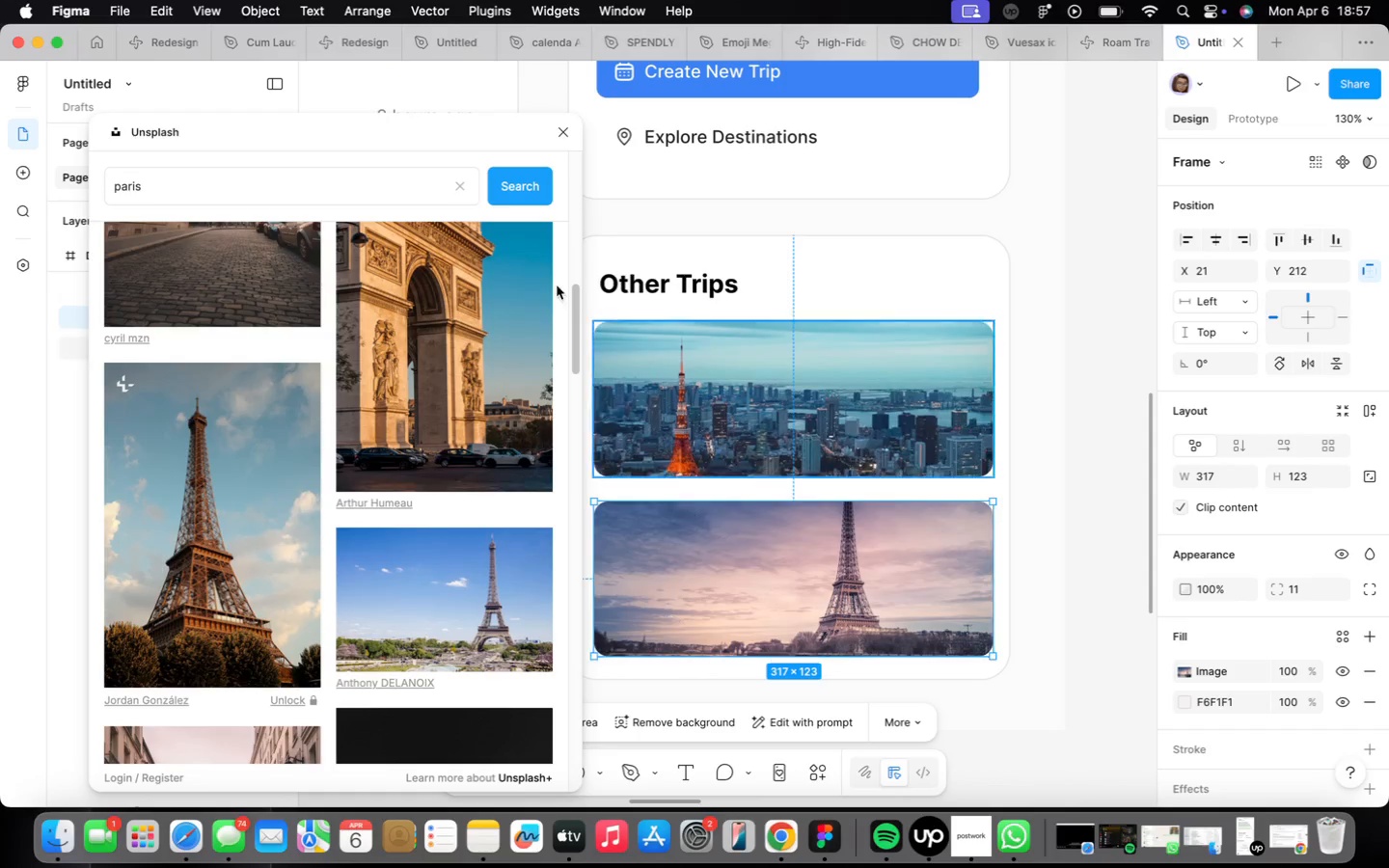 
left_click([558, 142])
 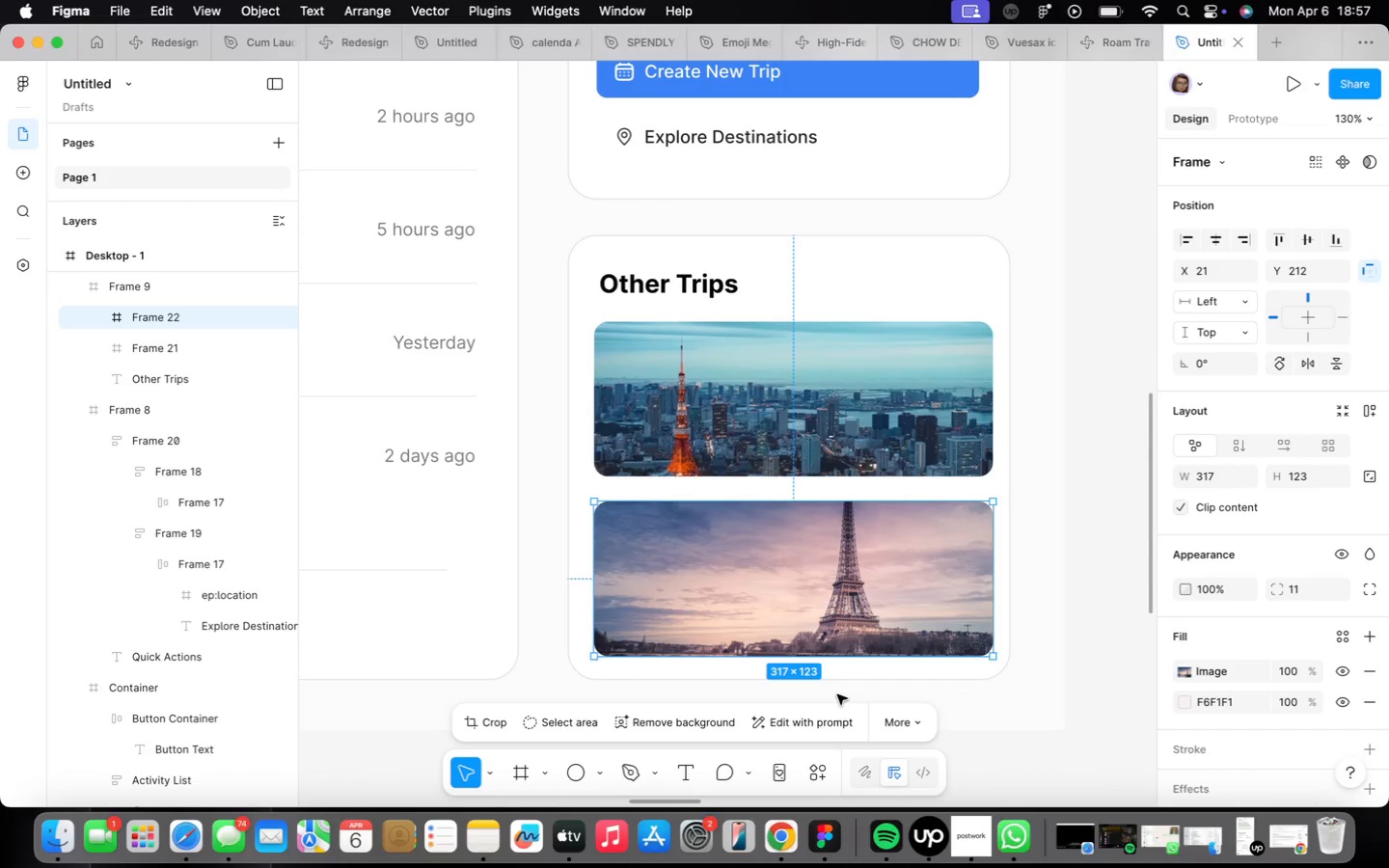 
wait(6.93)
 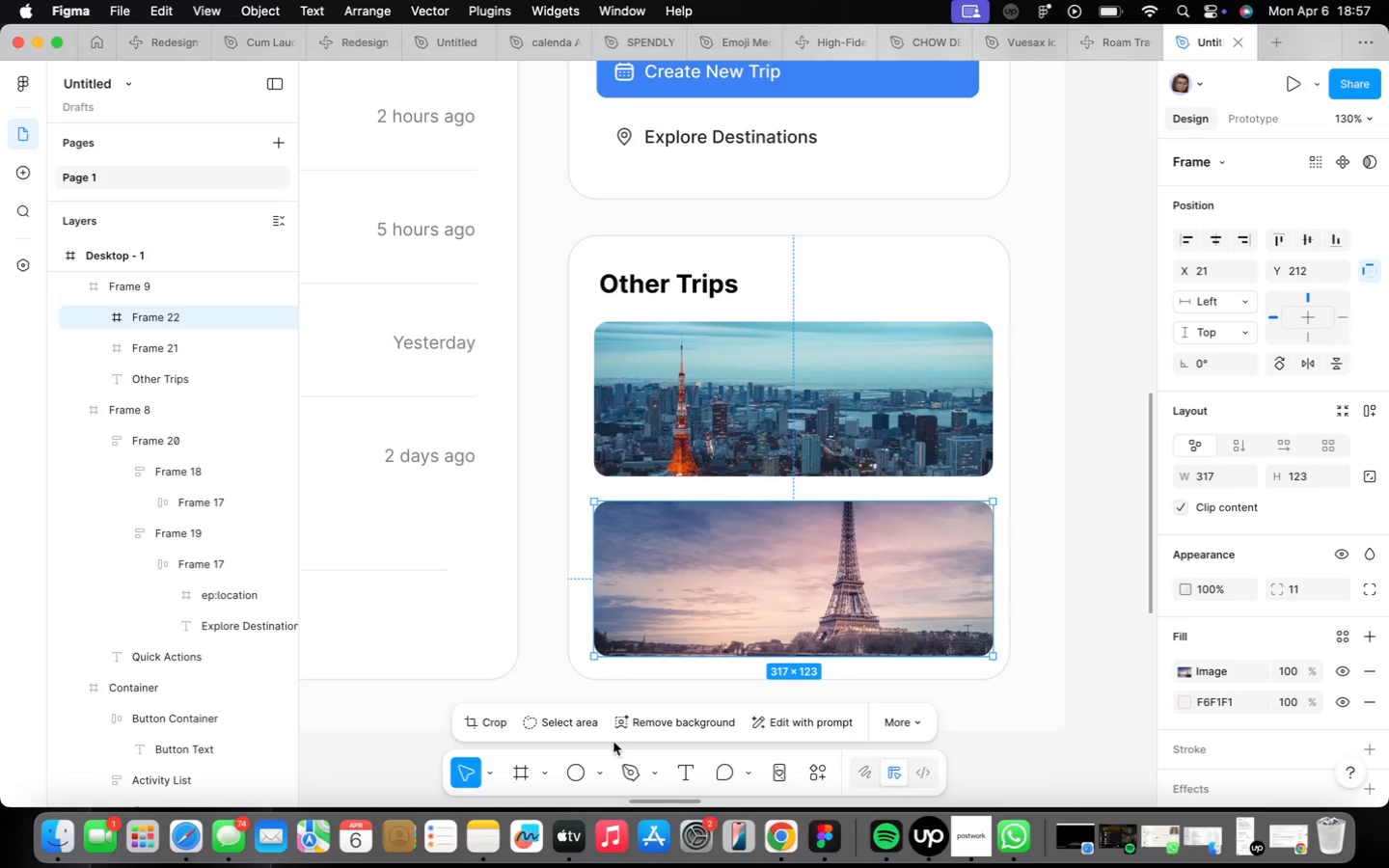 
left_click([844, 717])
 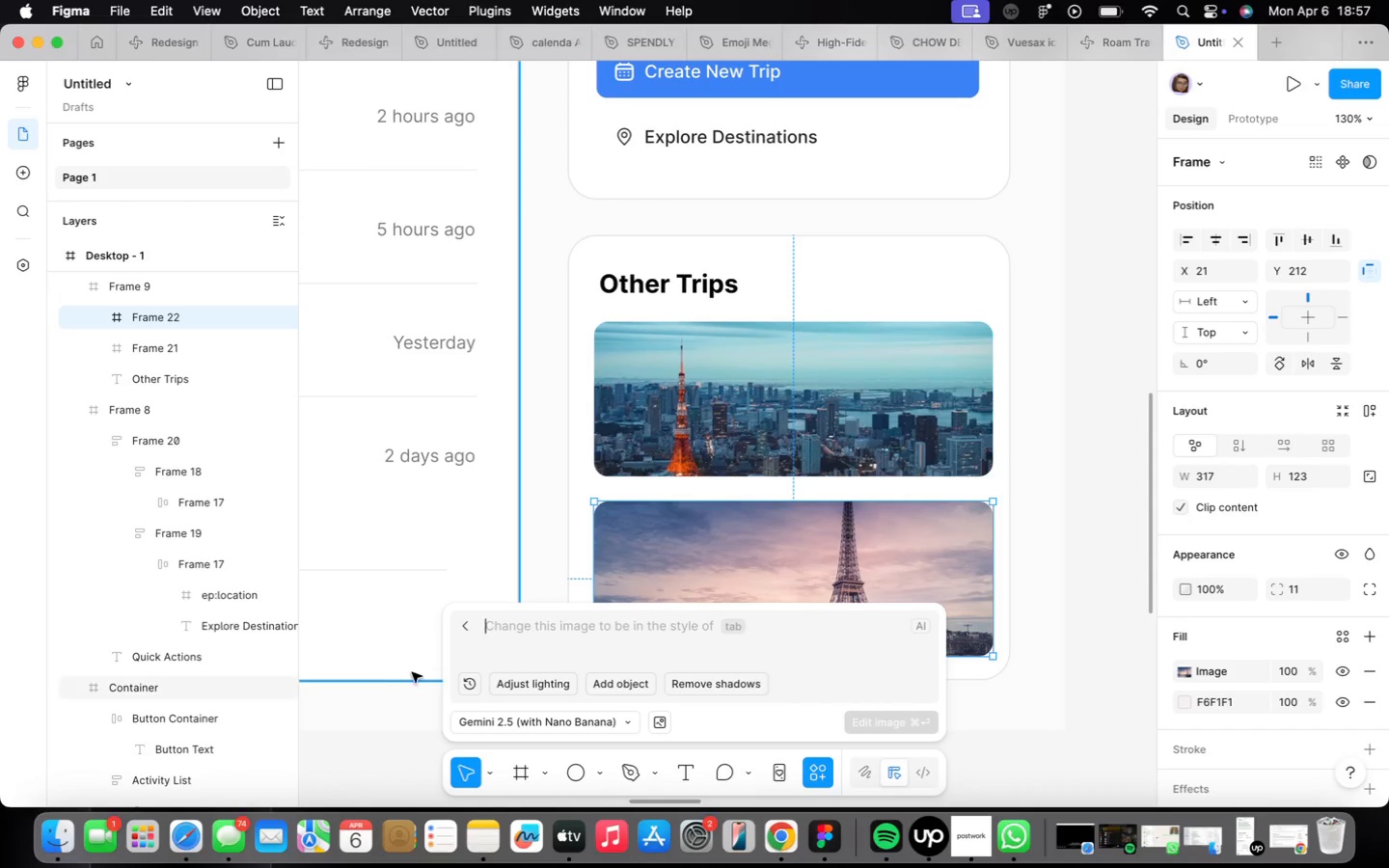 
left_click([469, 681])
 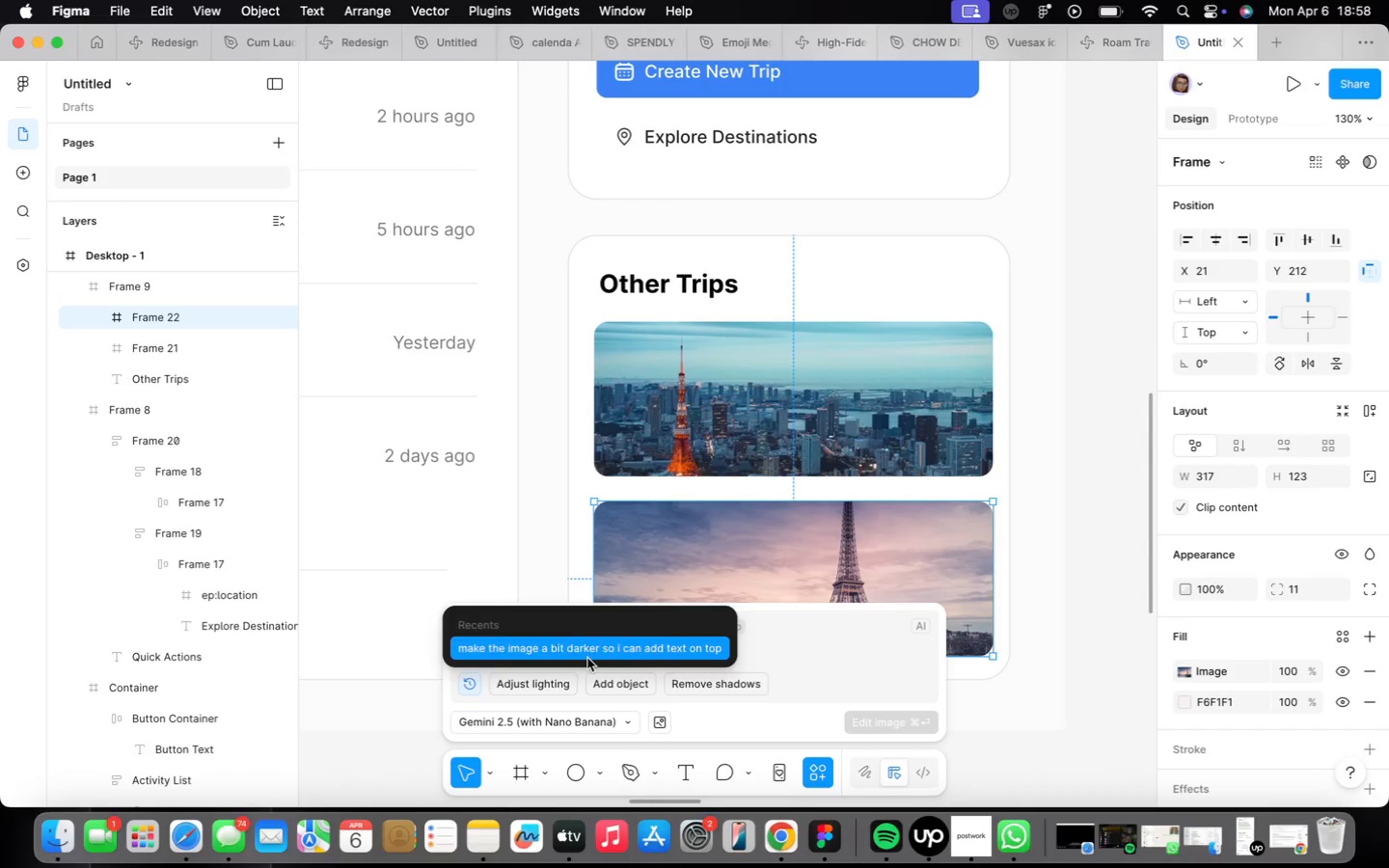 
left_click([587, 658])
 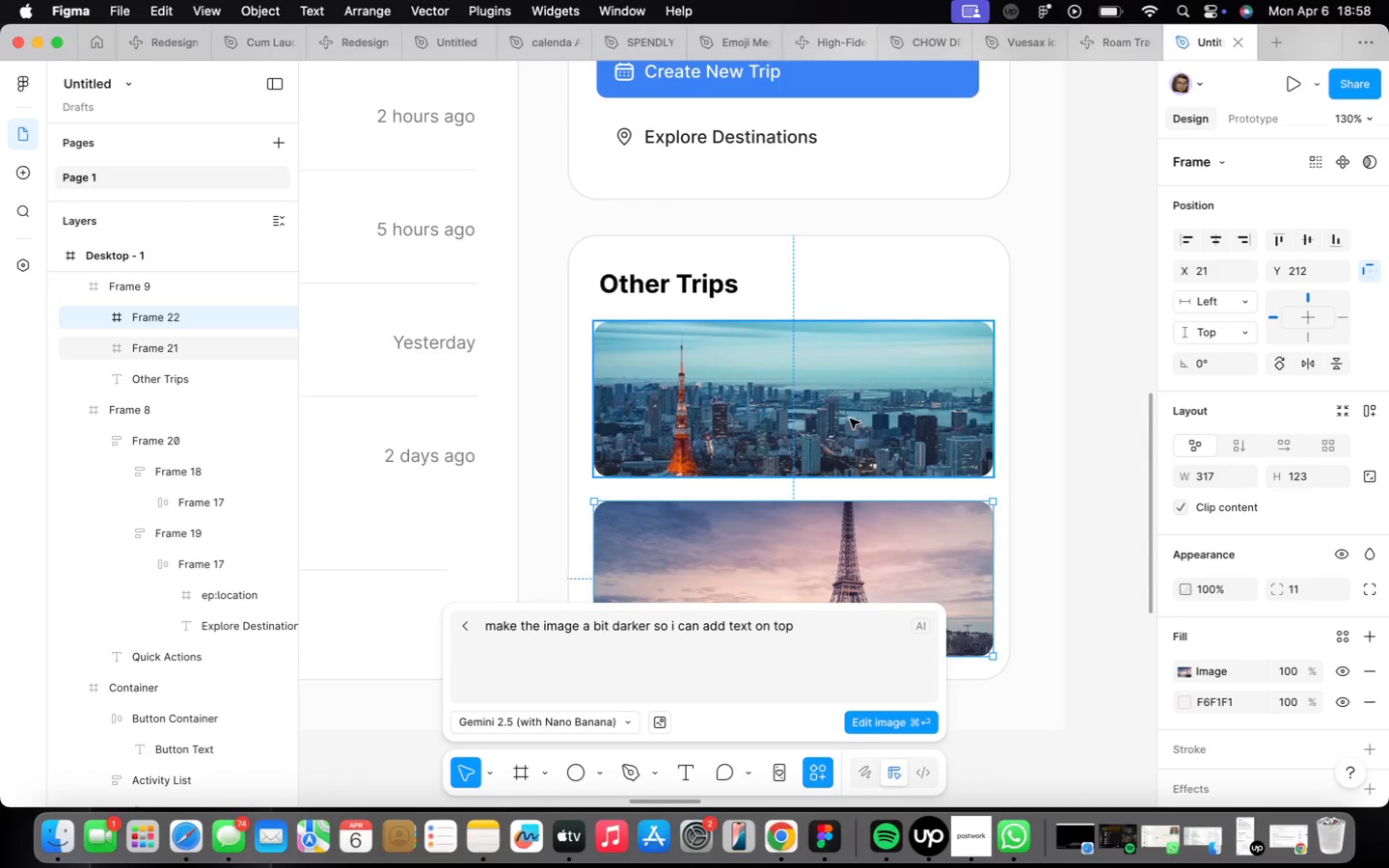 
hold_key(key=ShiftLeft, duration=0.63)
left_click([850, 420])
 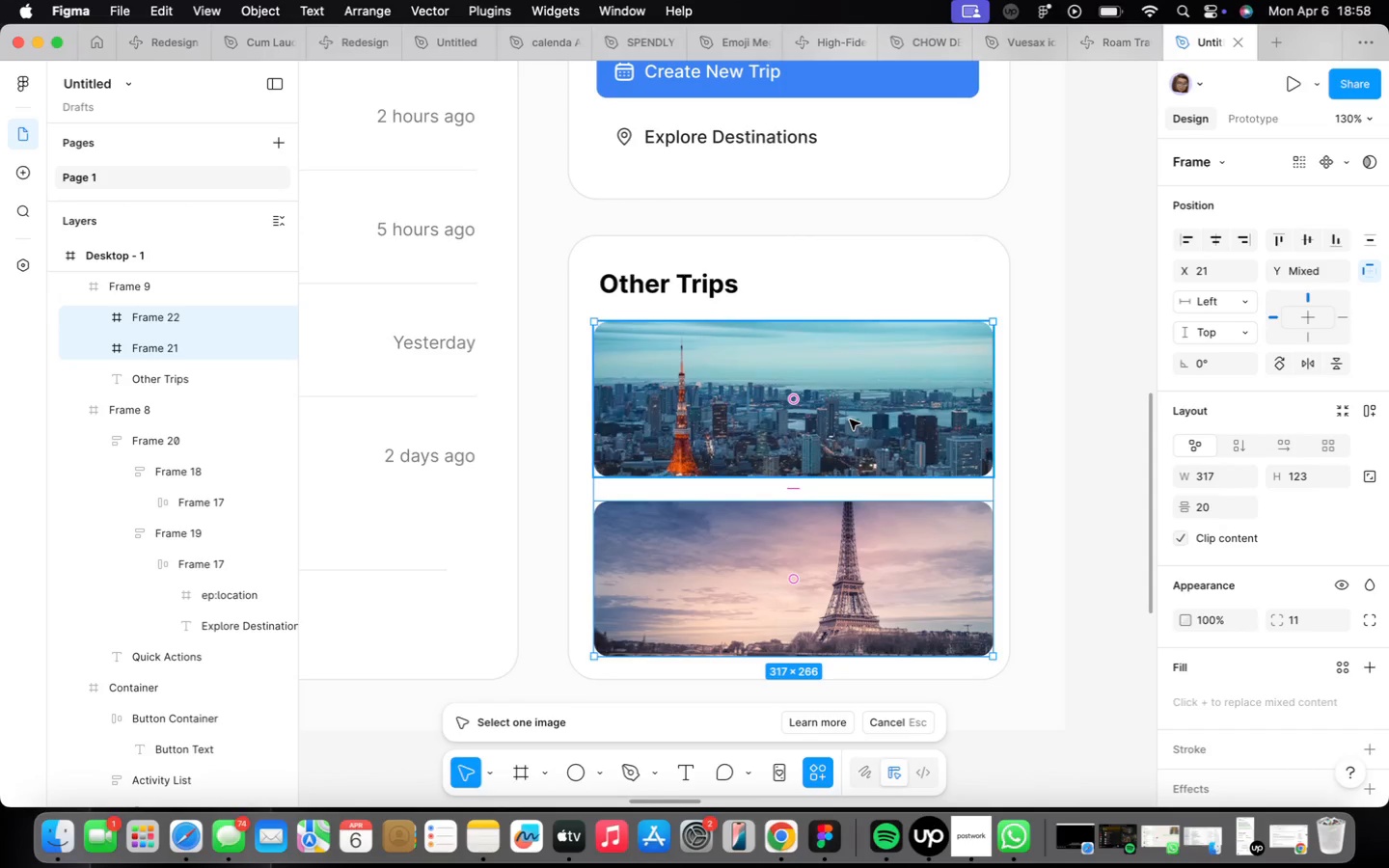 
key(Shift+ShiftLeft)
 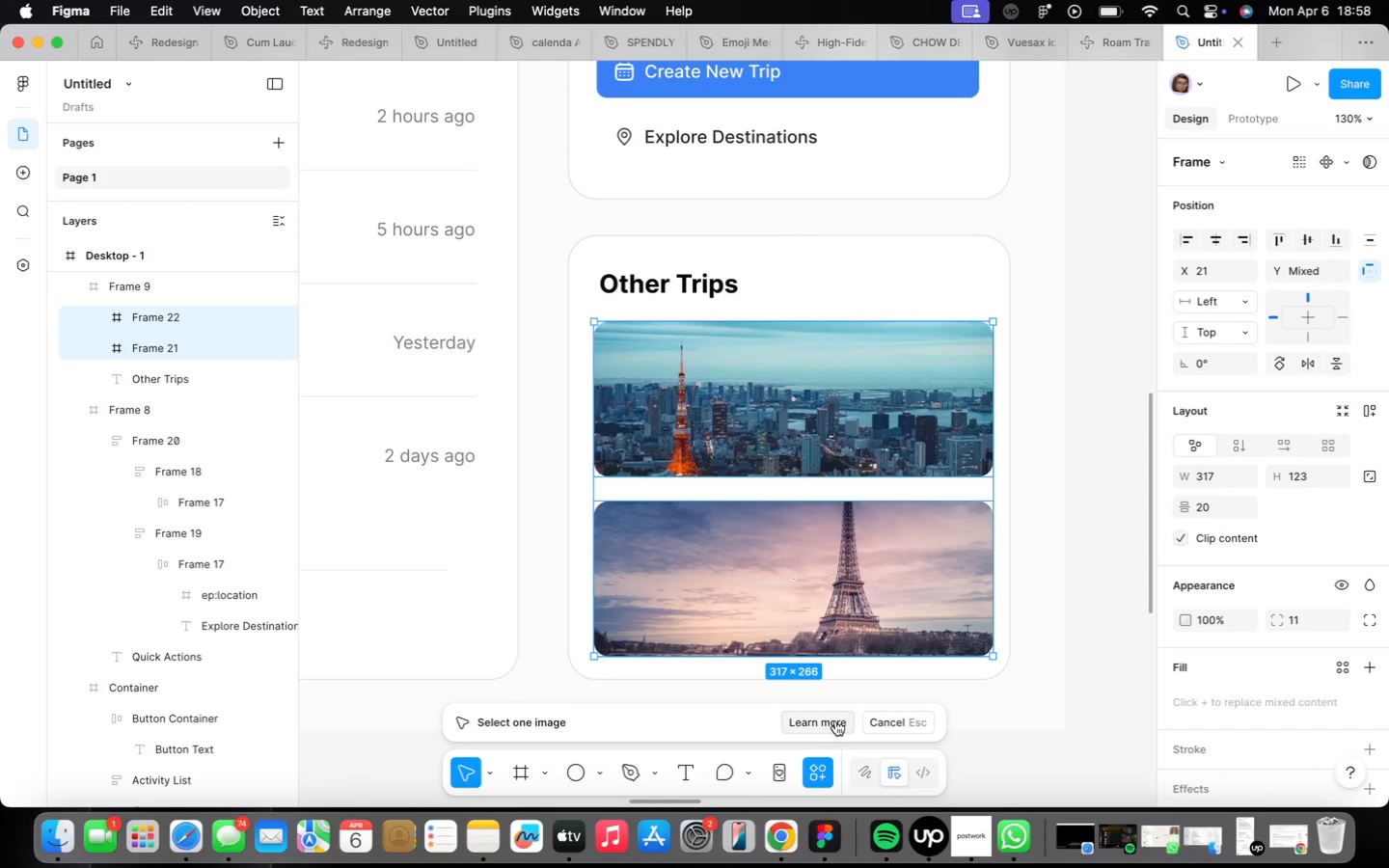 
left_click([863, 637])
 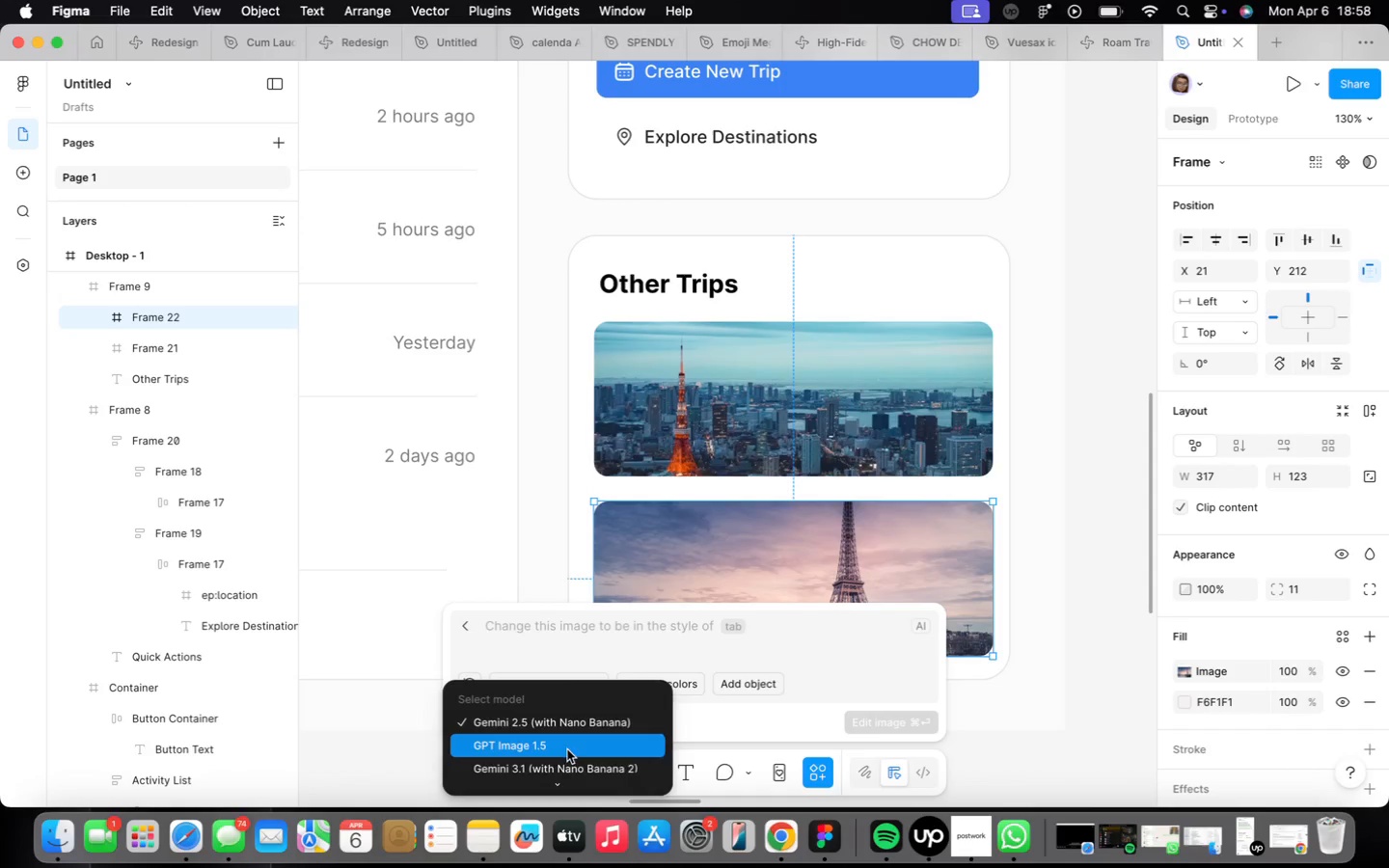 
left_click([792, 698])
 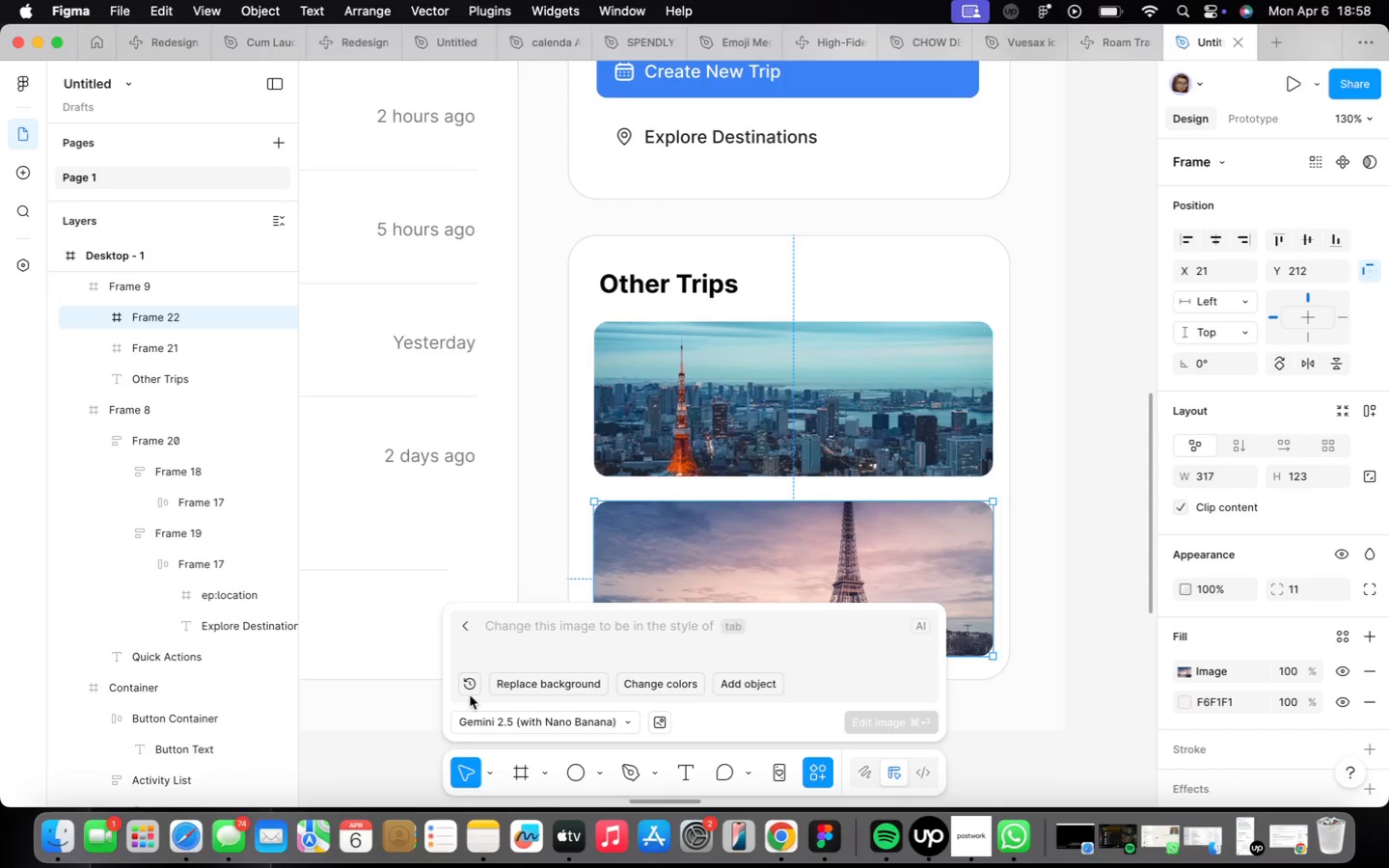 
left_click([473, 686])
 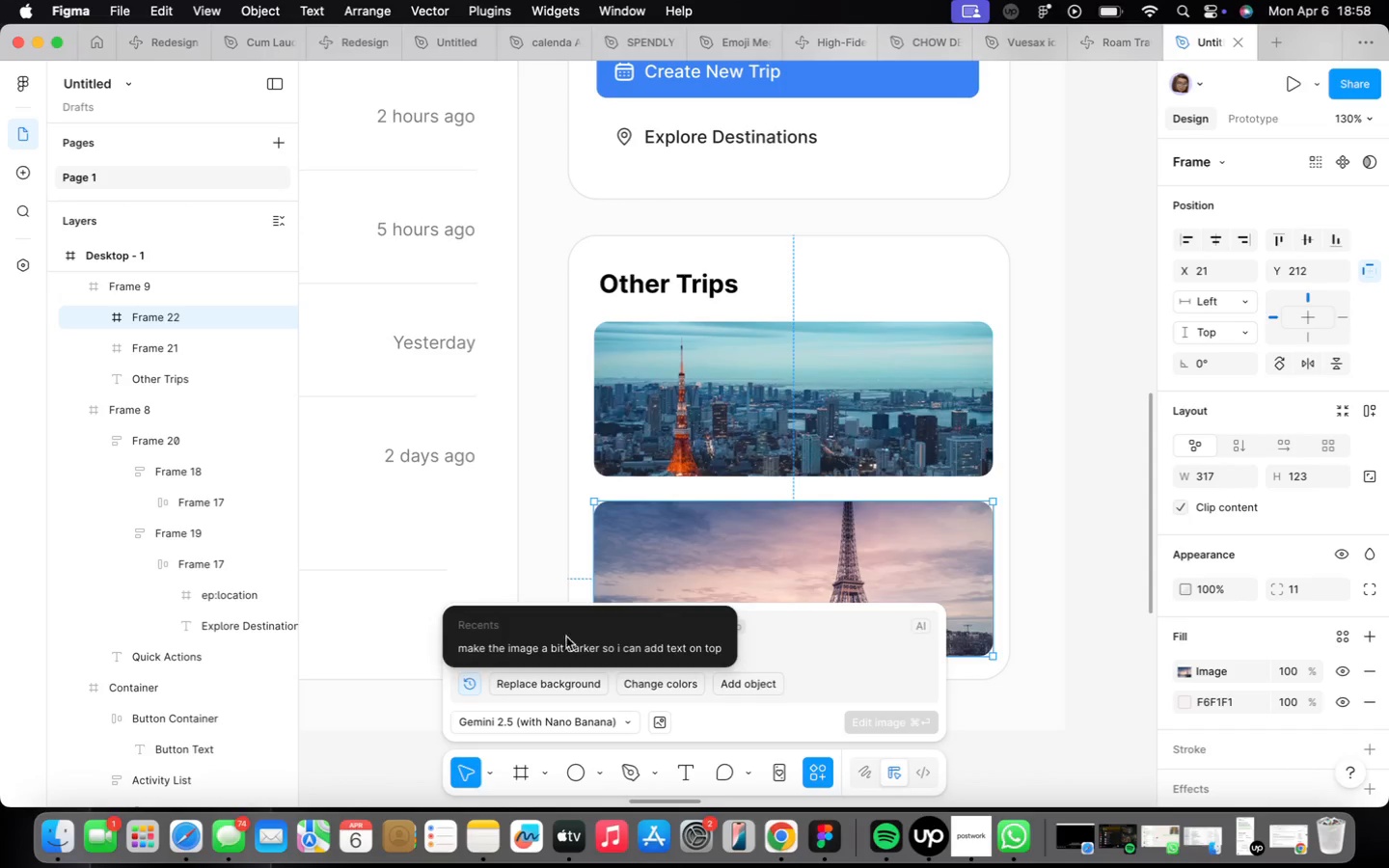 
left_click([573, 654])
 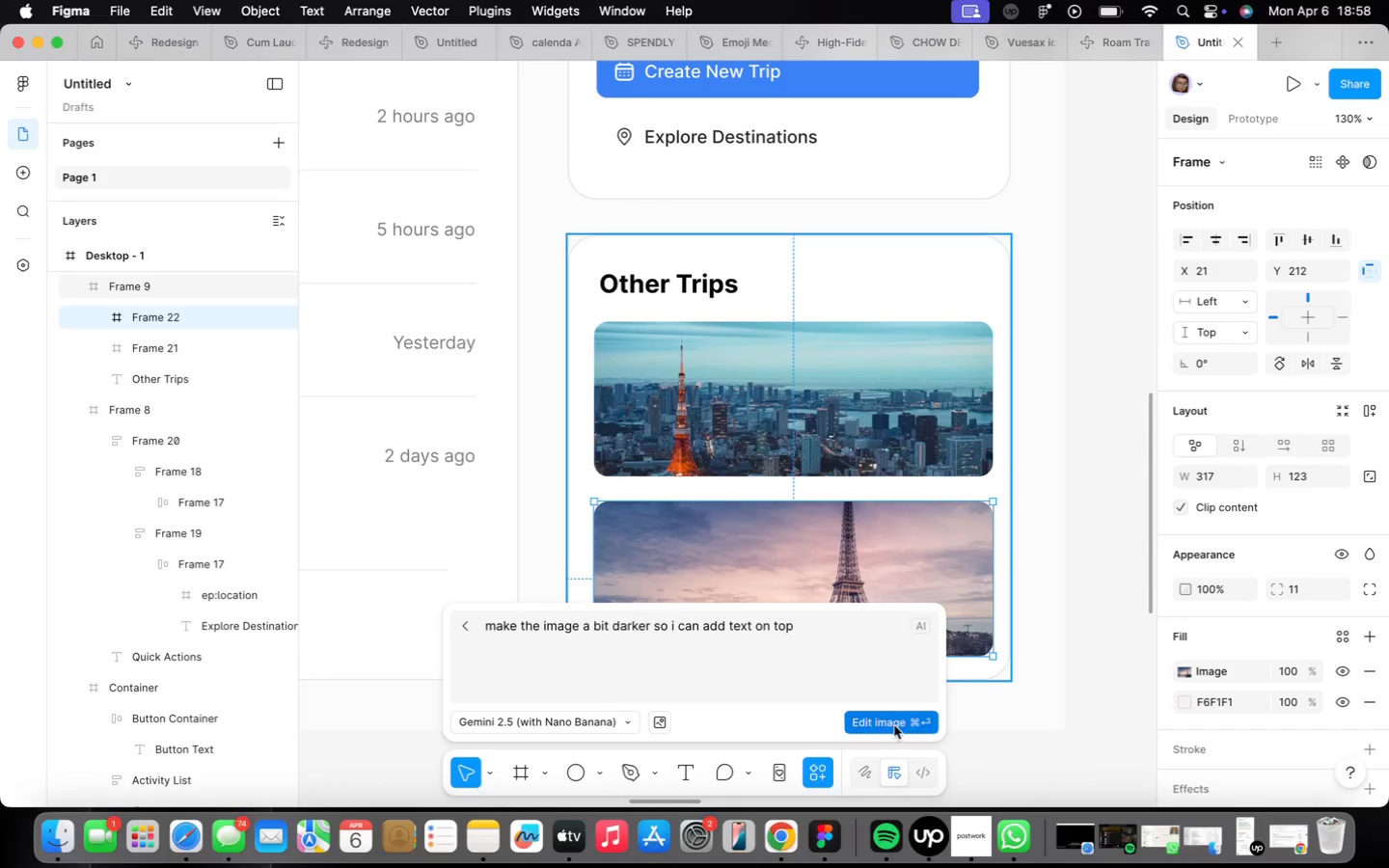 
left_click([891, 720])
 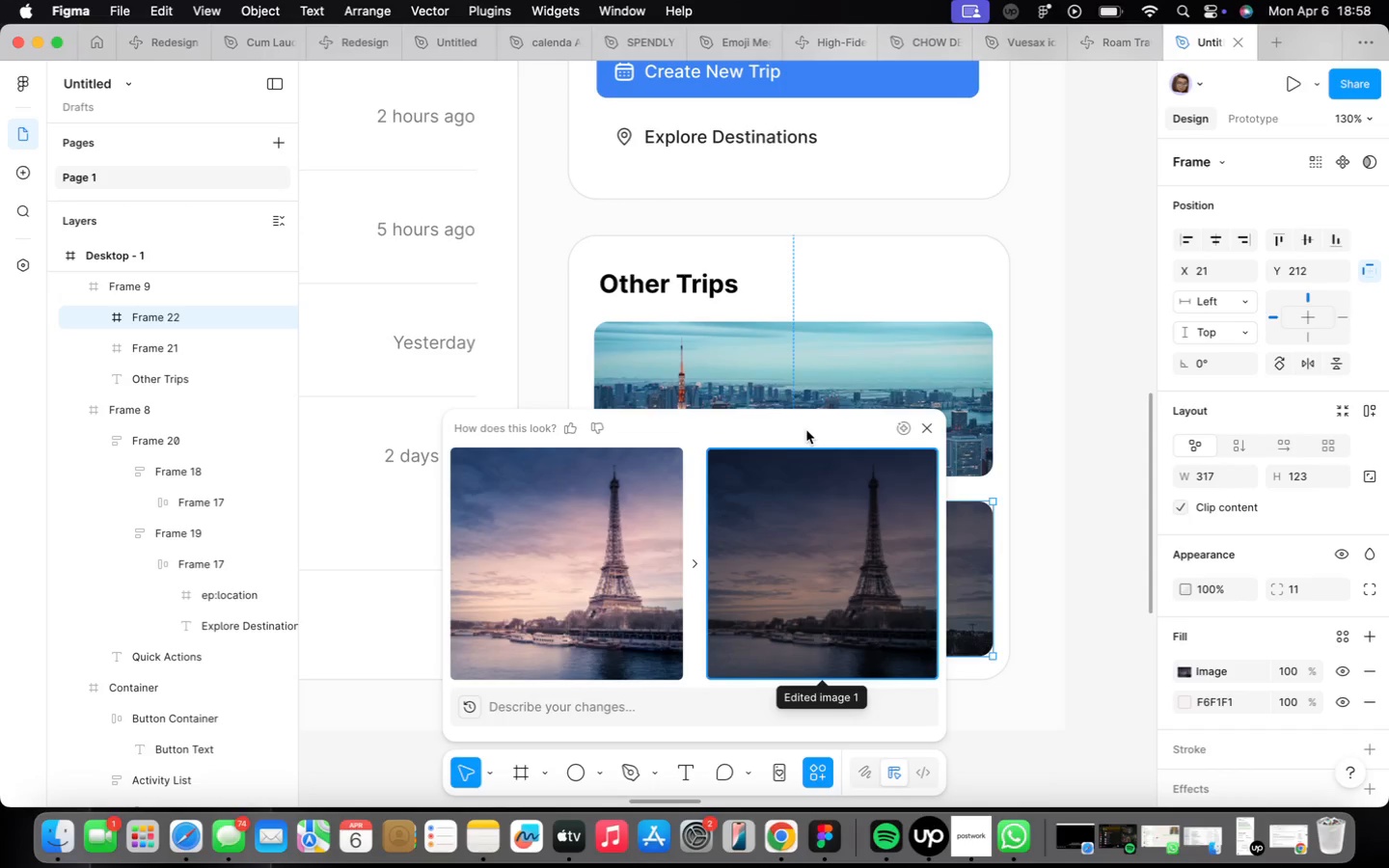 
wait(33.75)
 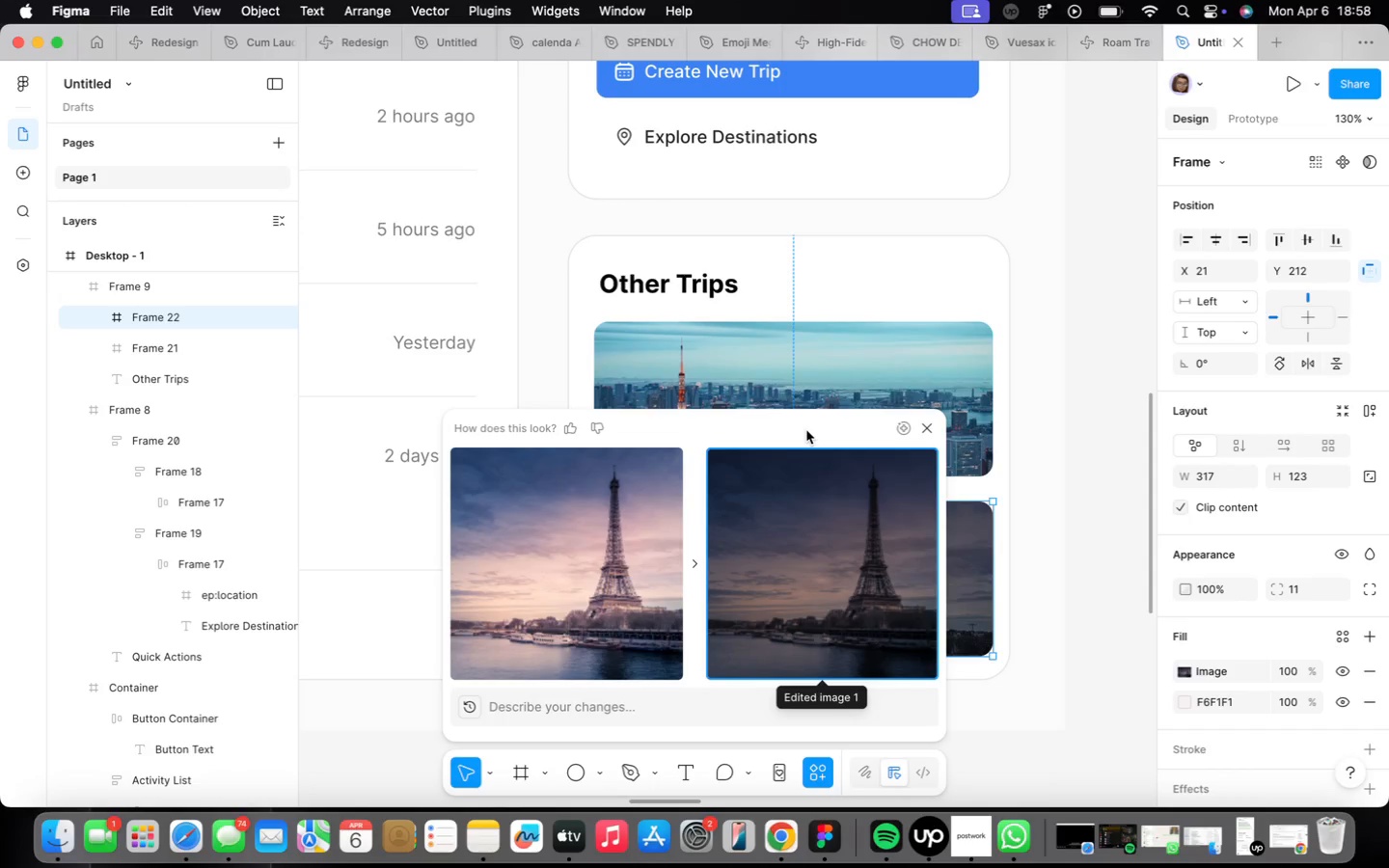 
left_click([918, 434])
 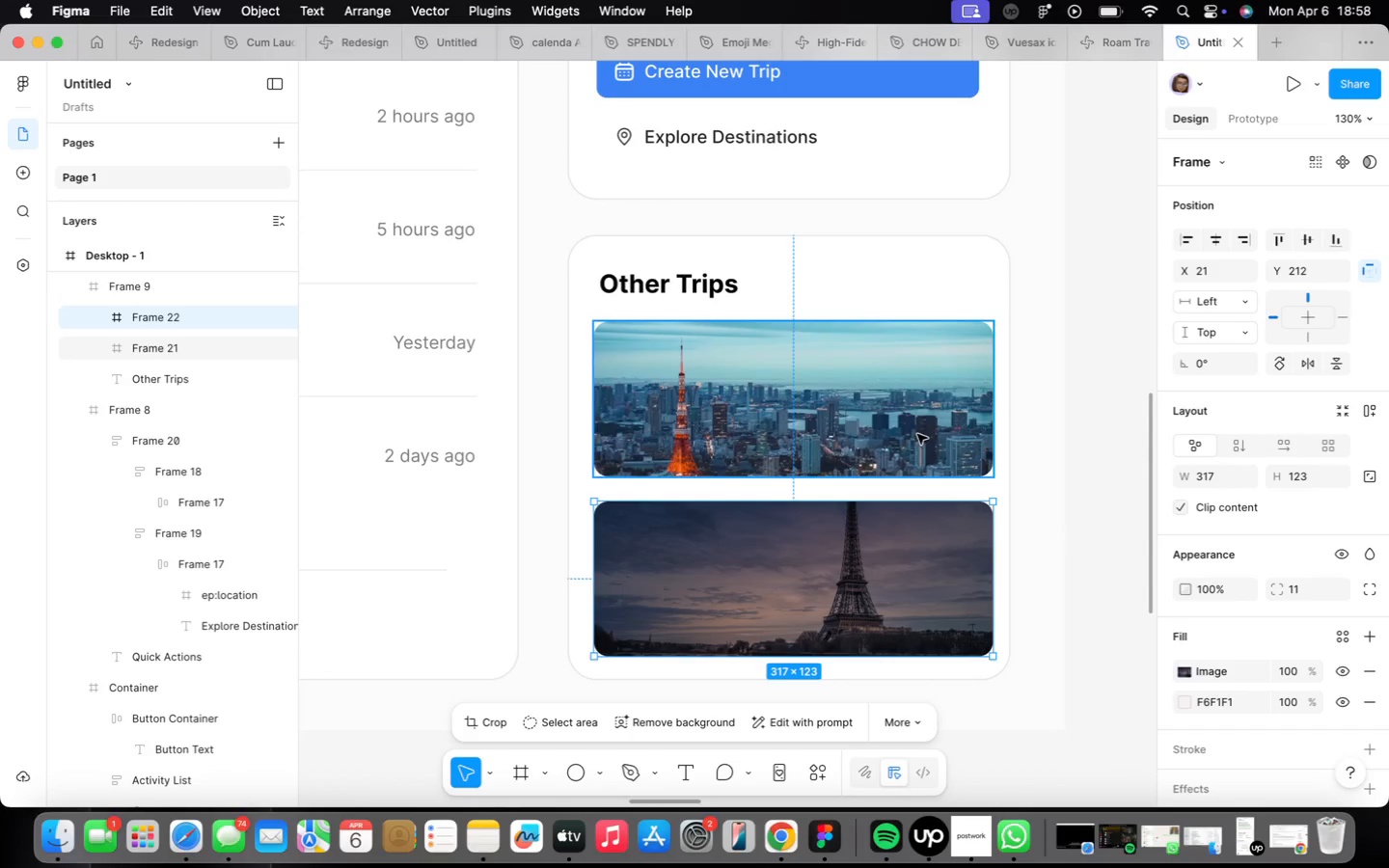 
left_click([916, 399])
 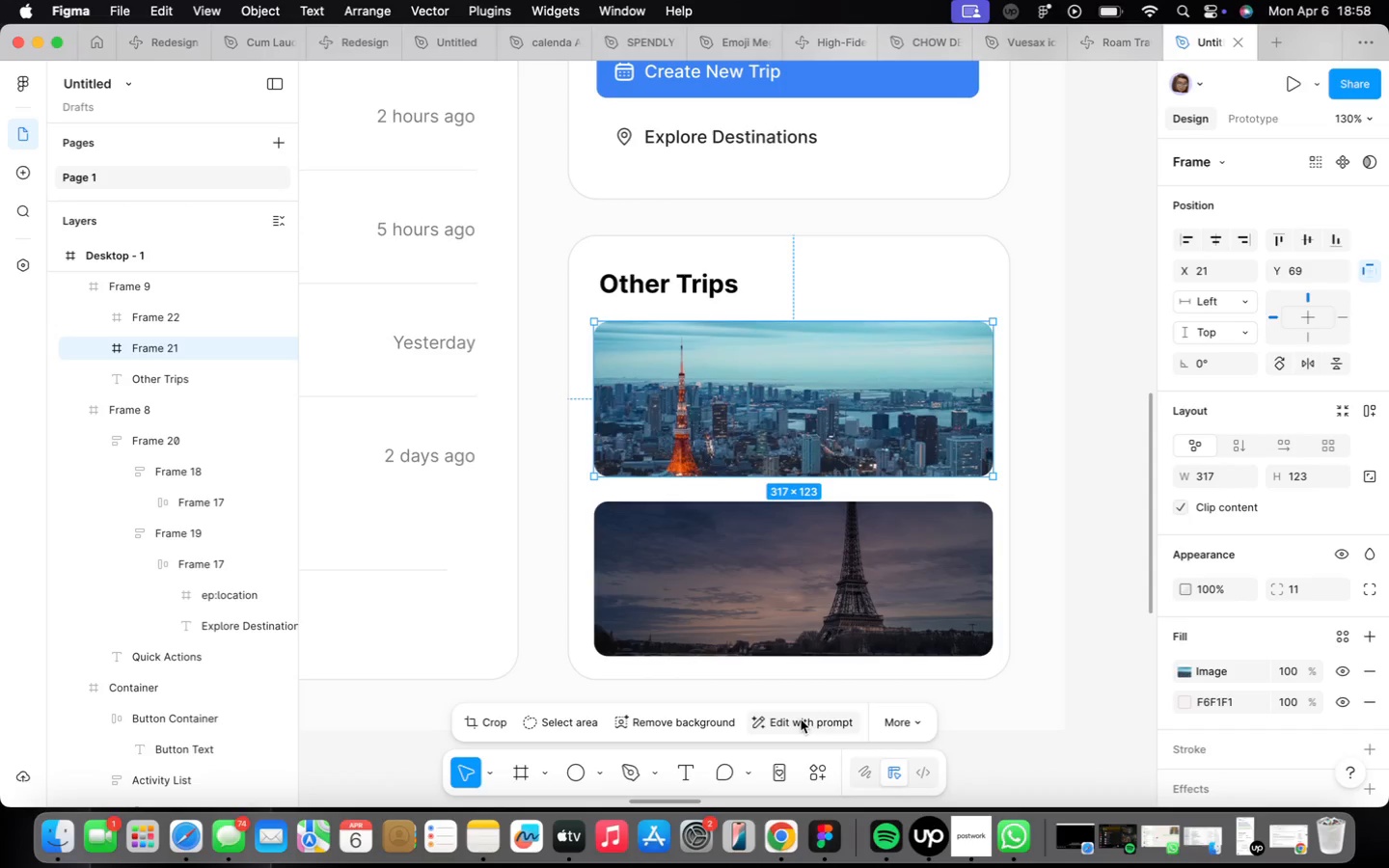 
left_click([801, 719])
 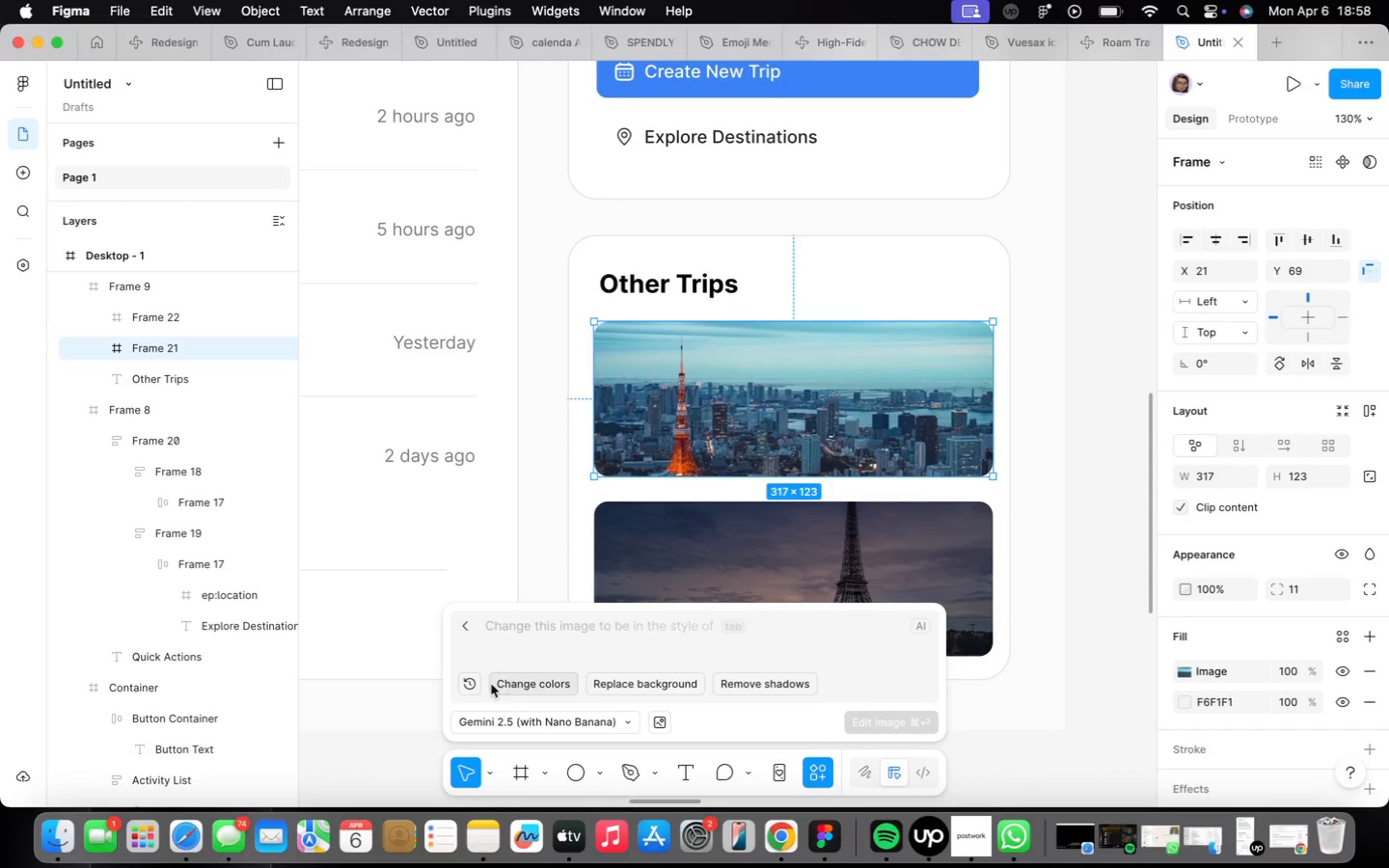 
left_click([473, 685])
 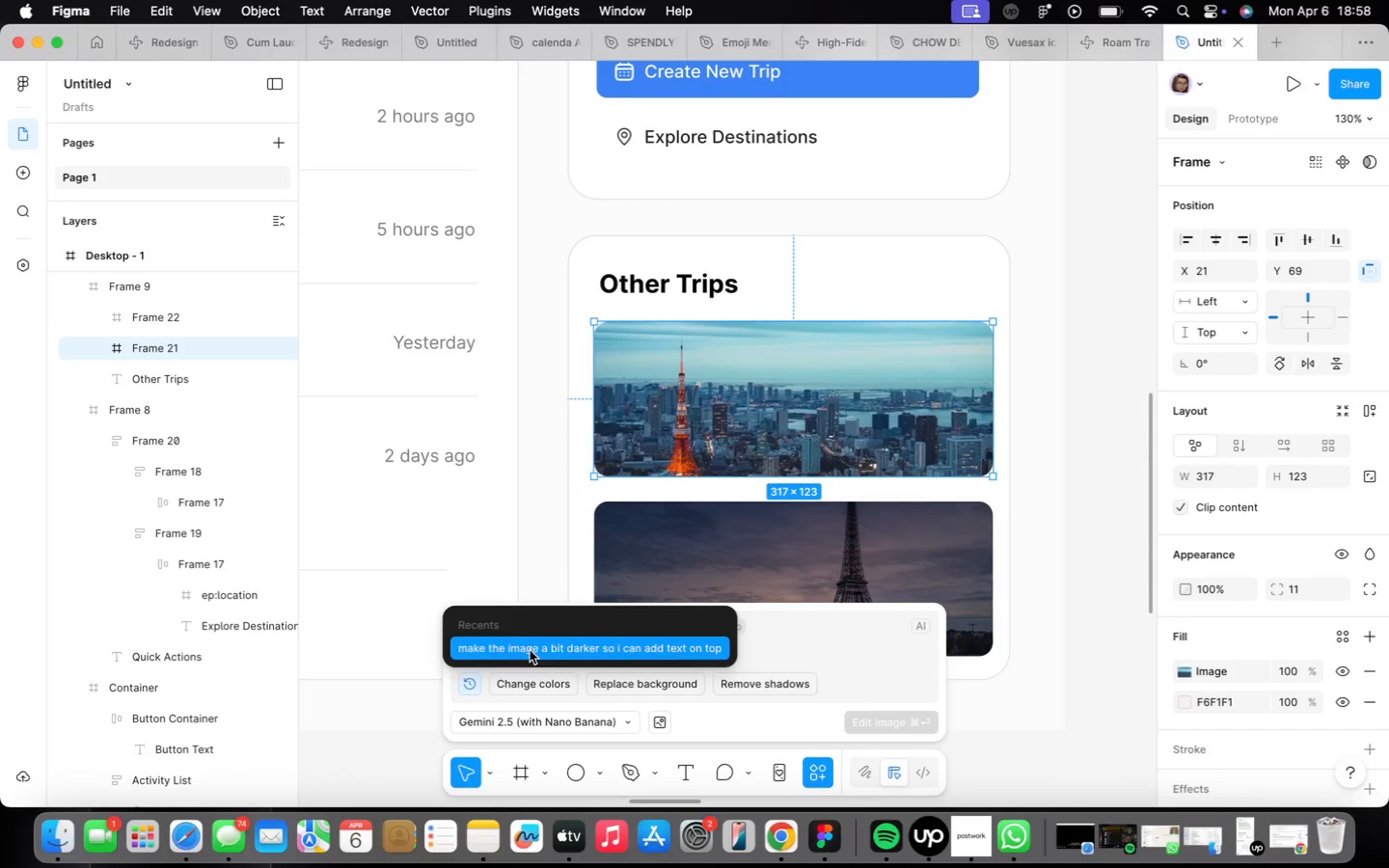 
mouse_move([641, 648])
 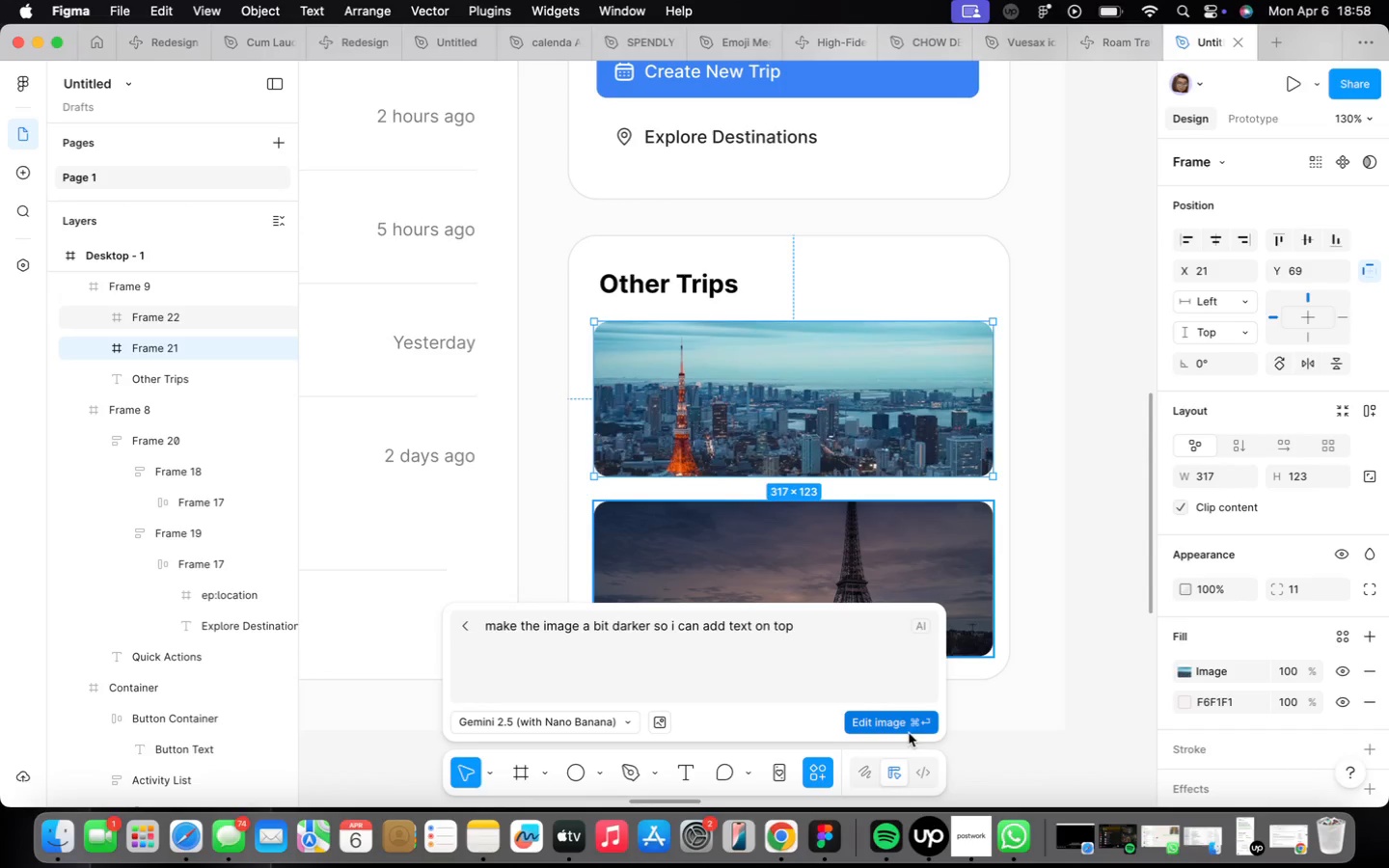 
left_click([899, 726])
 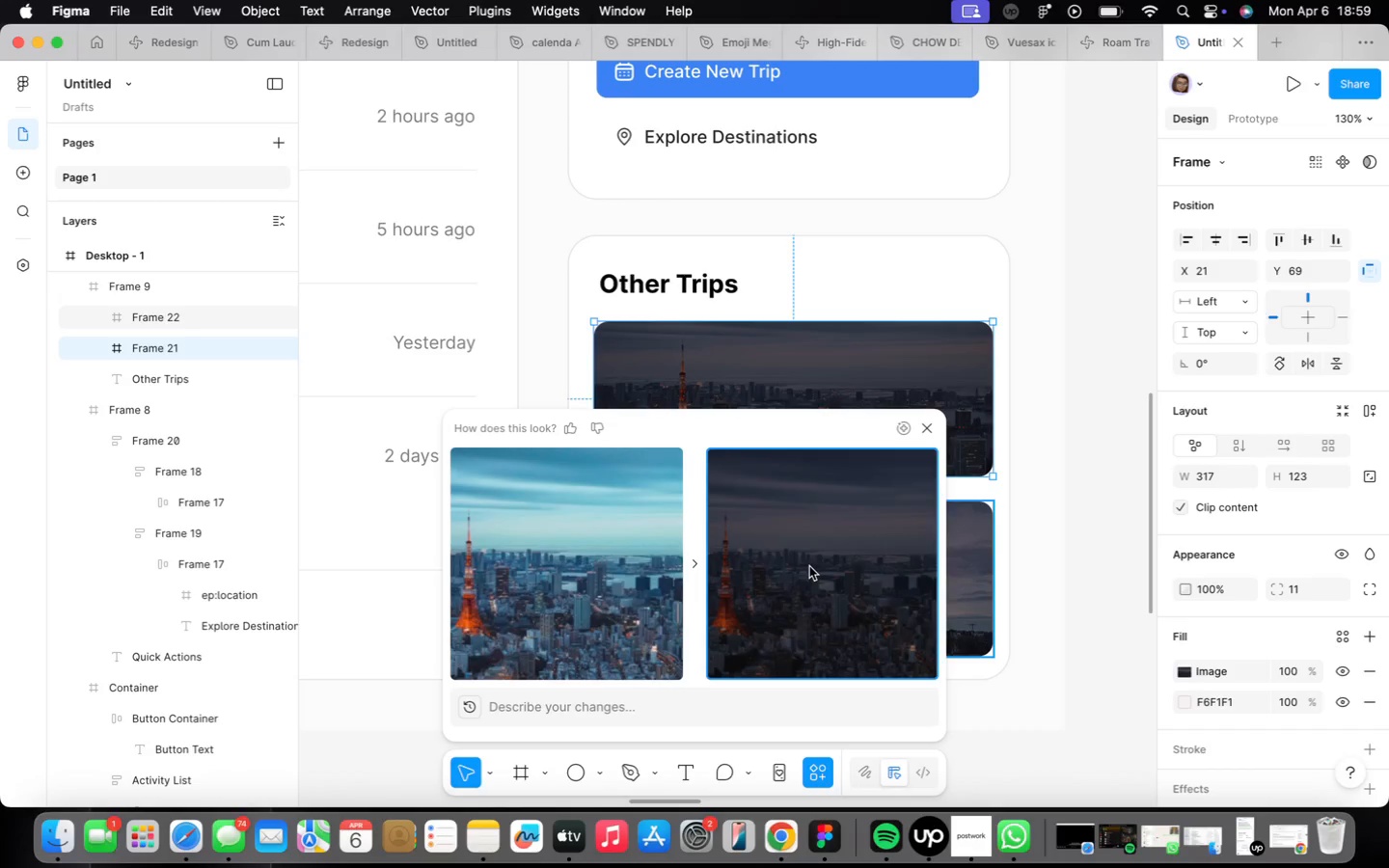 
wait(30.77)
 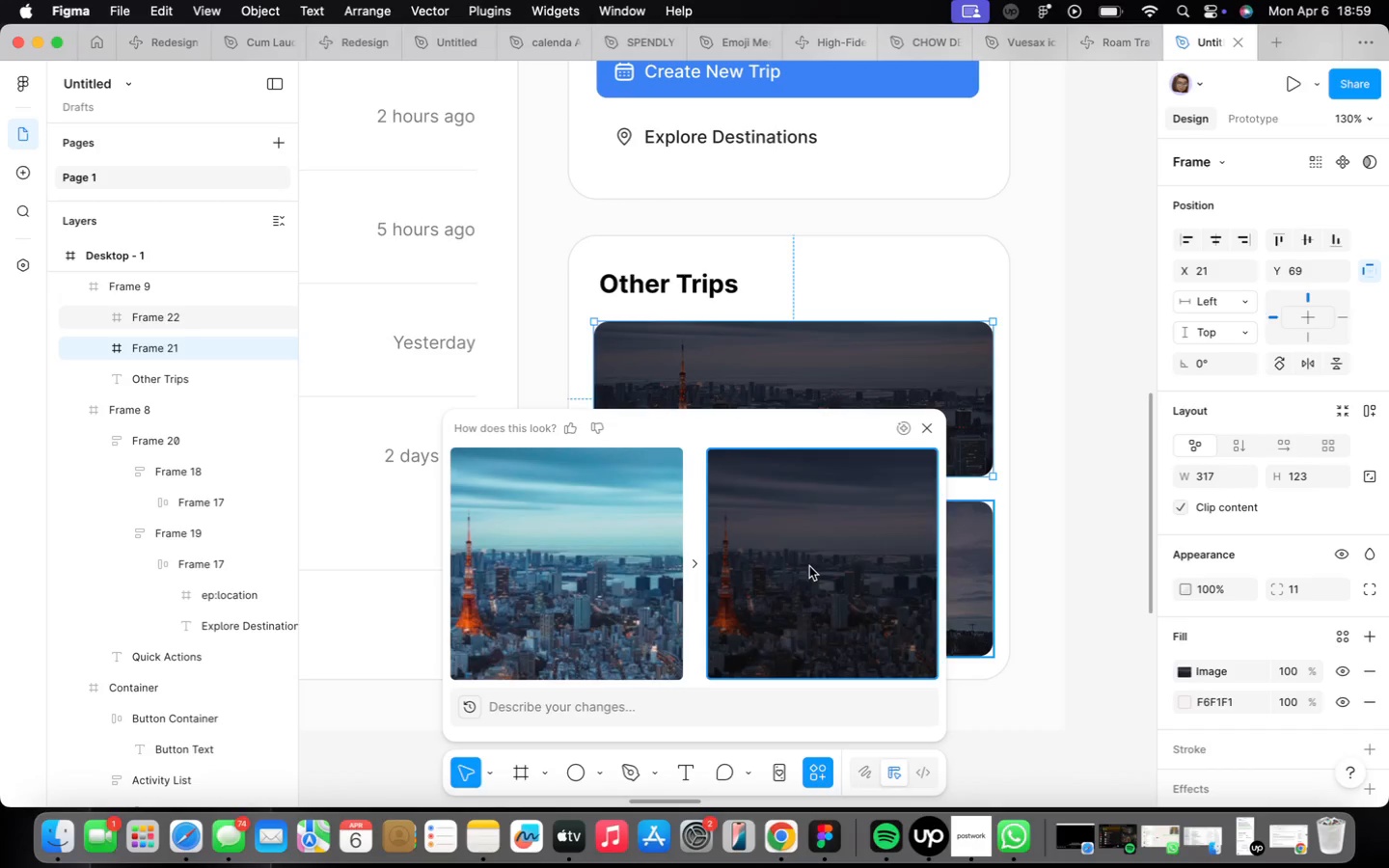 
left_click([928, 423])
 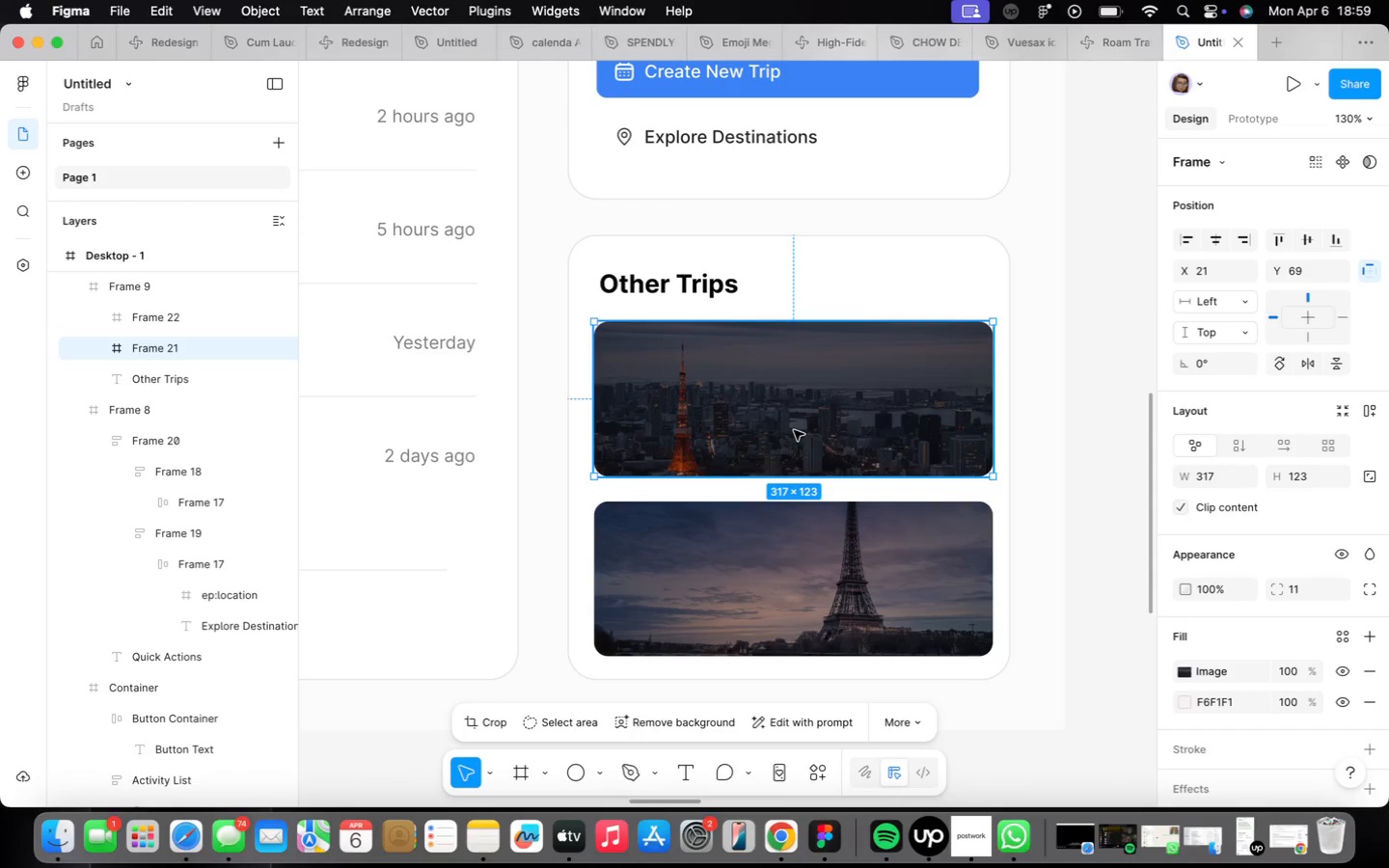 
scroll: coordinate [815, 649], scroll_direction: down, amount: 6.0
 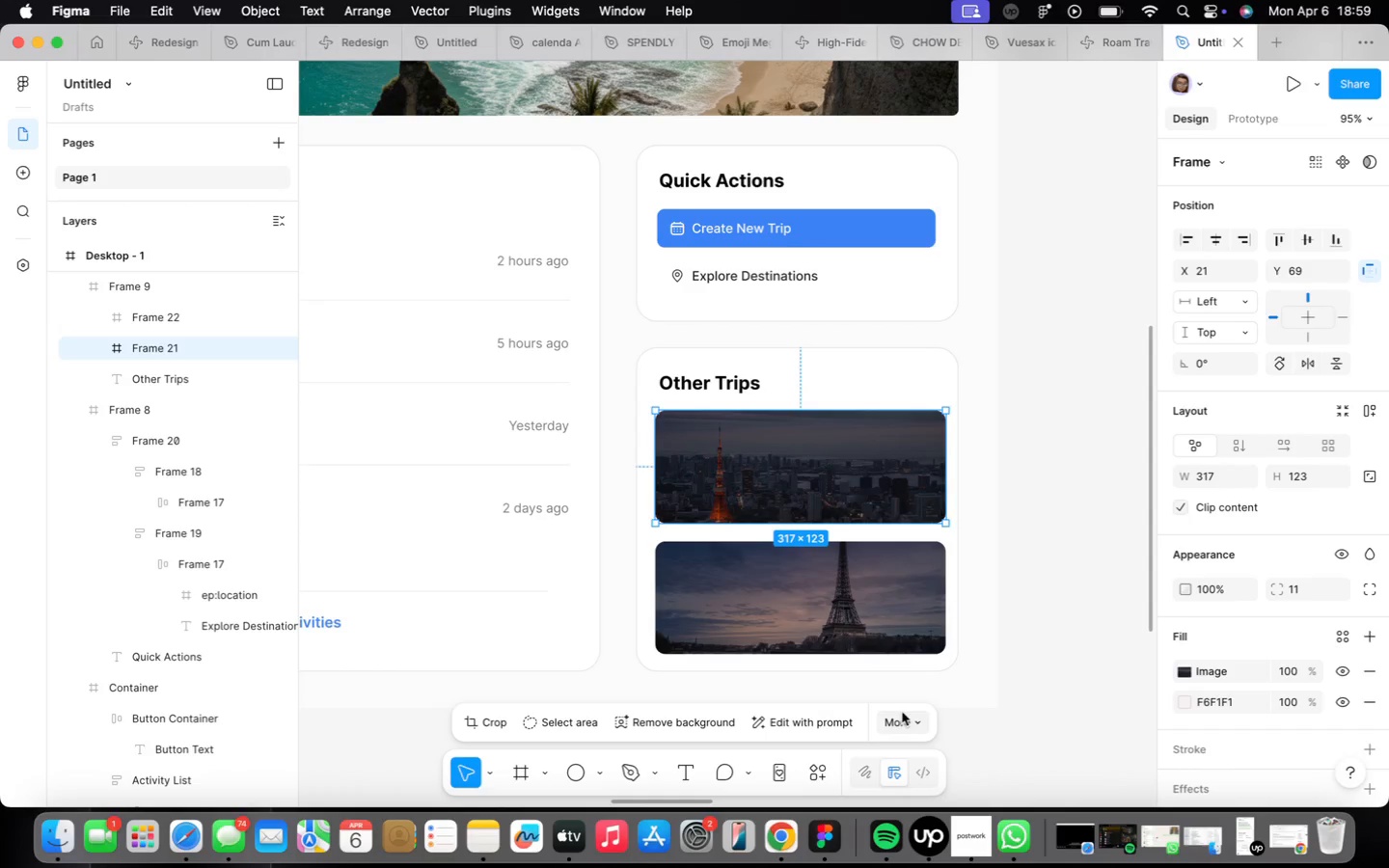 
wait(5.43)
 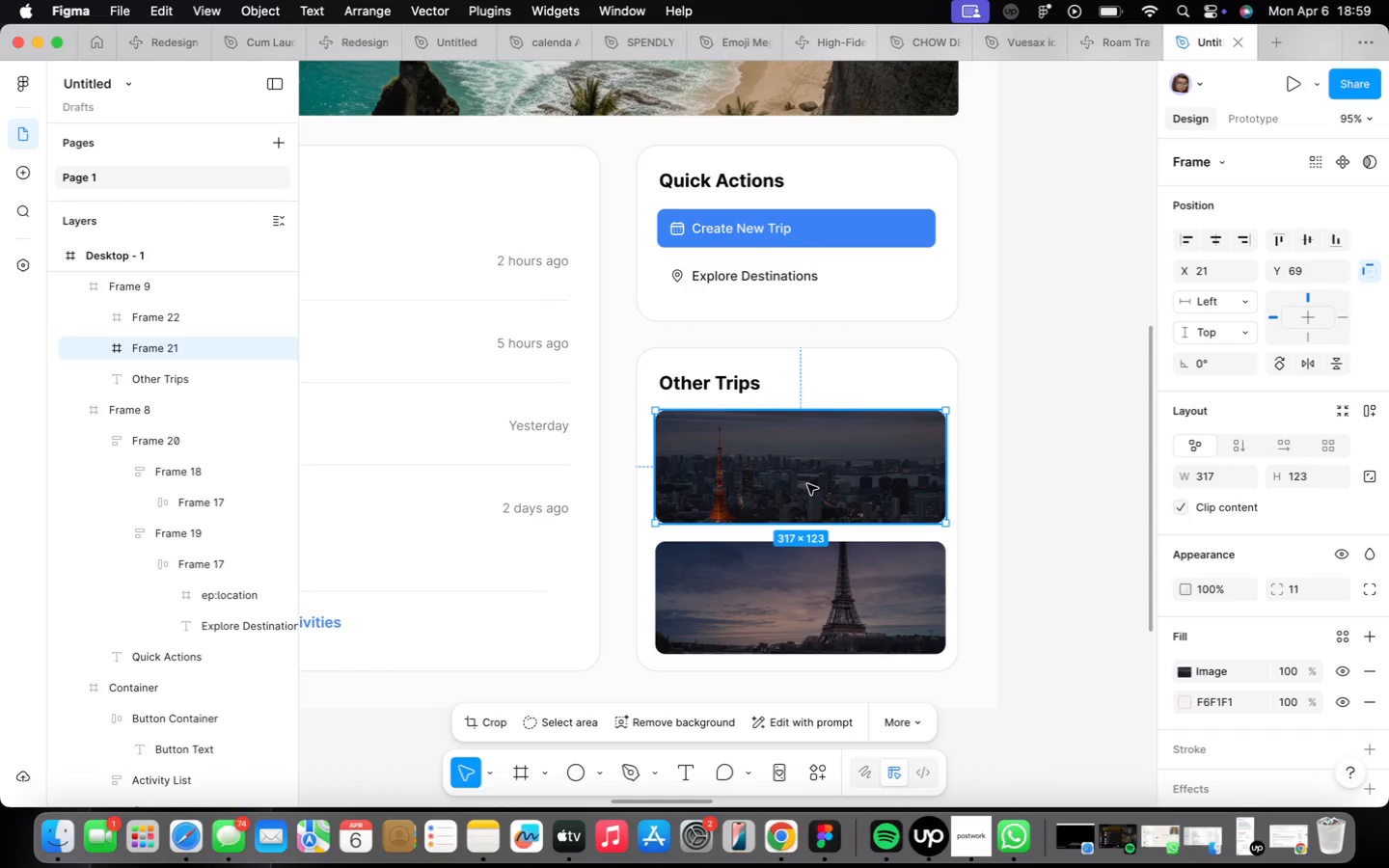 
left_click([786, 716])
 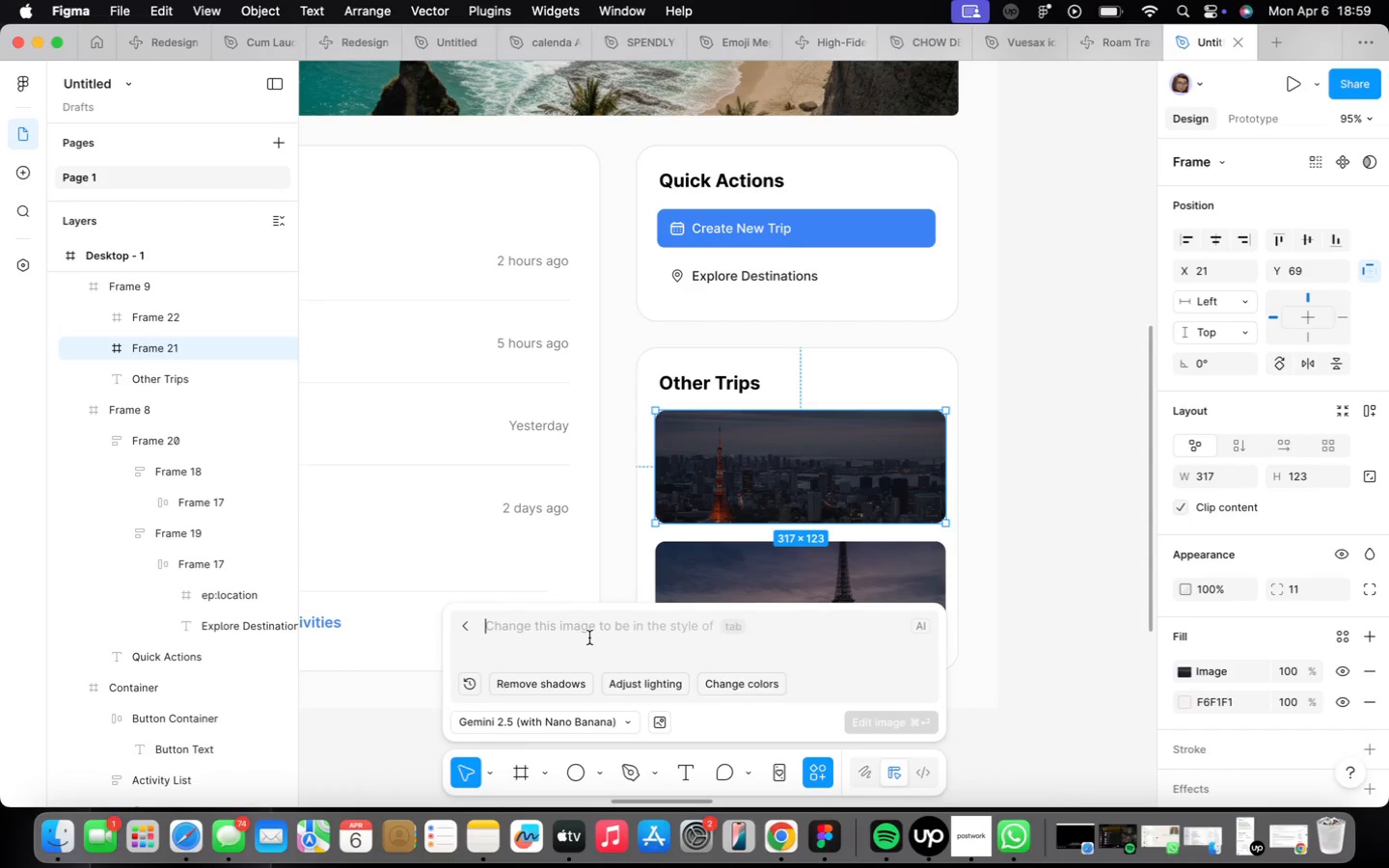 
type(the image is too dark)
 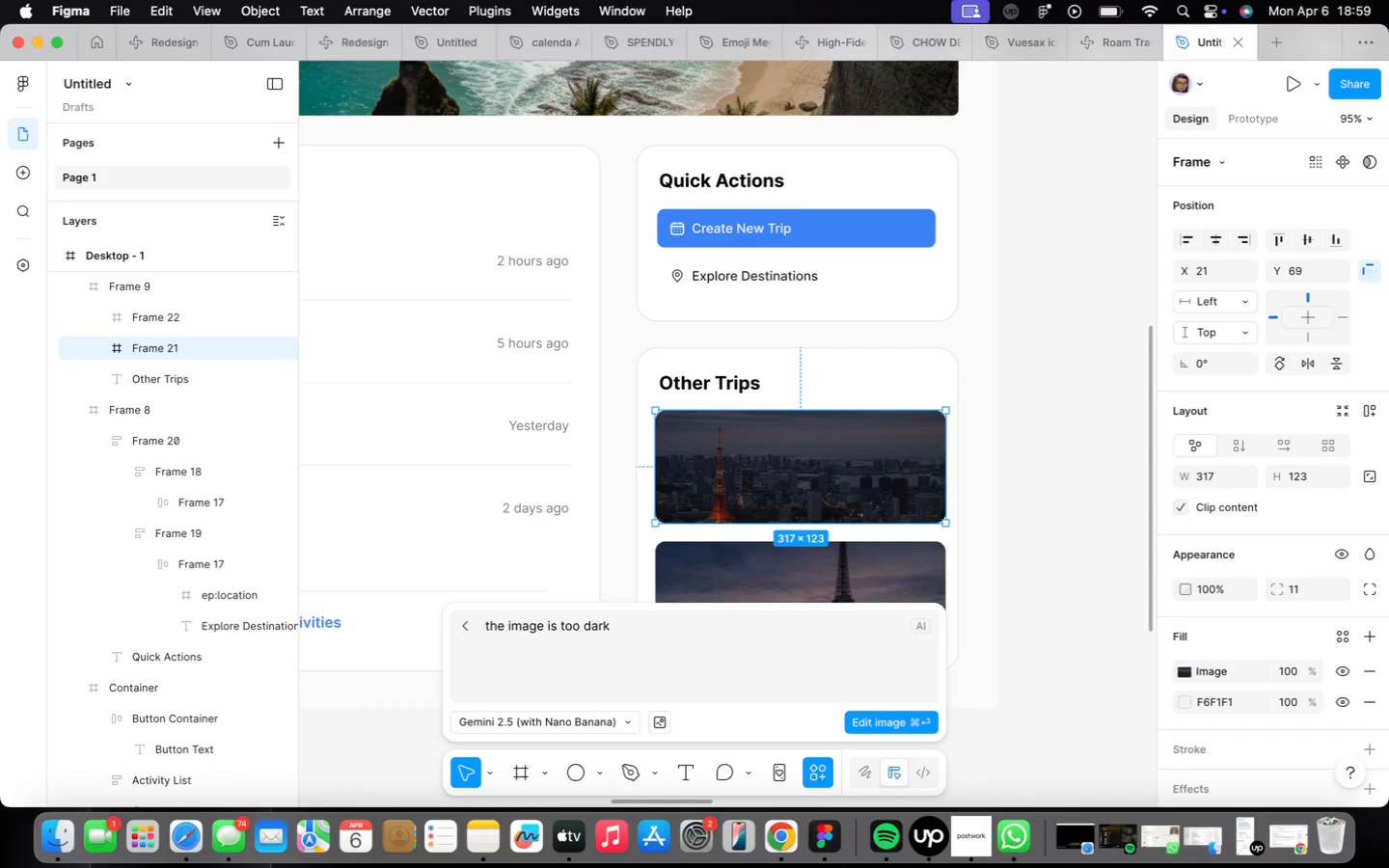 
key(Enter)
 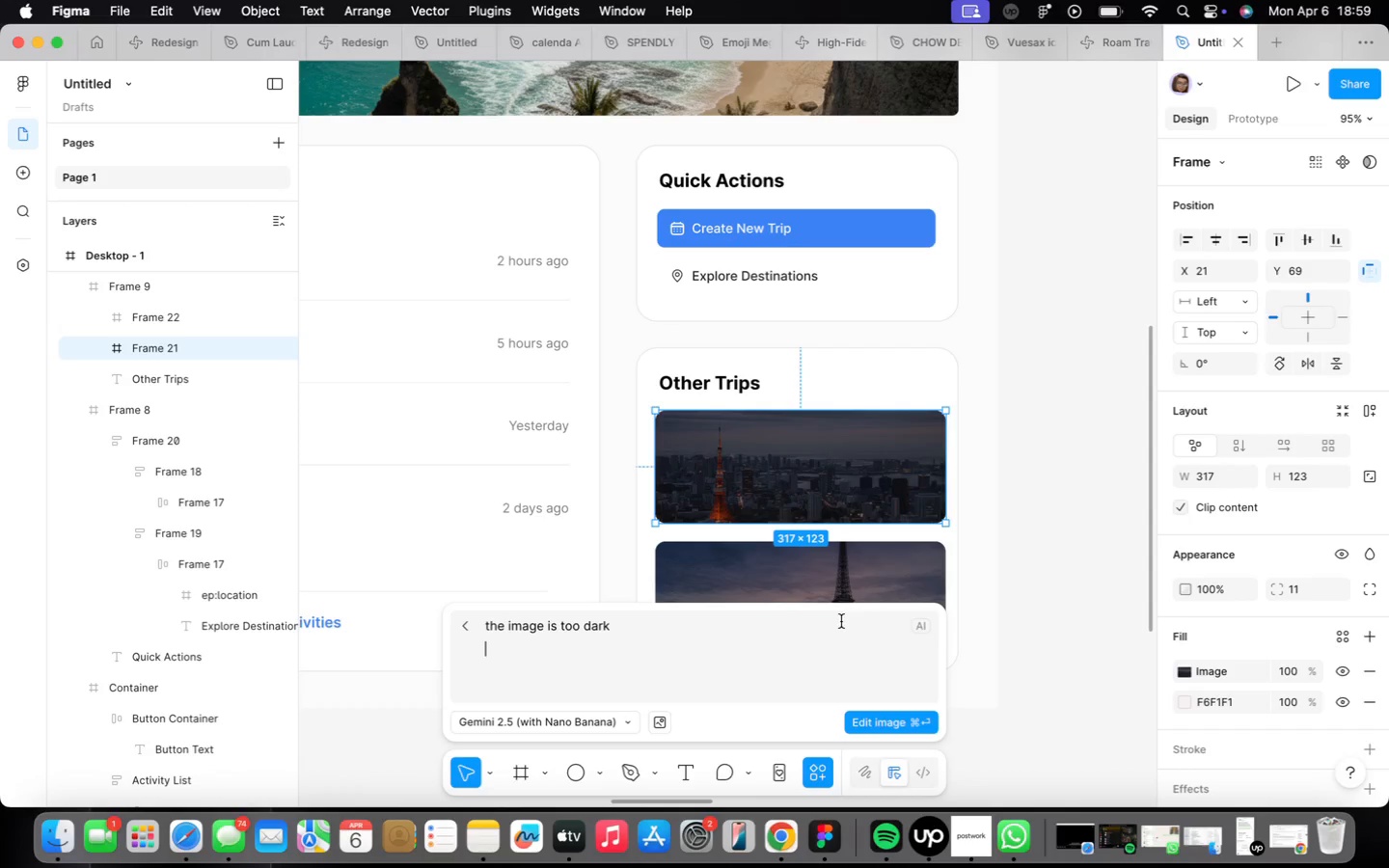 
left_click([865, 719])
 